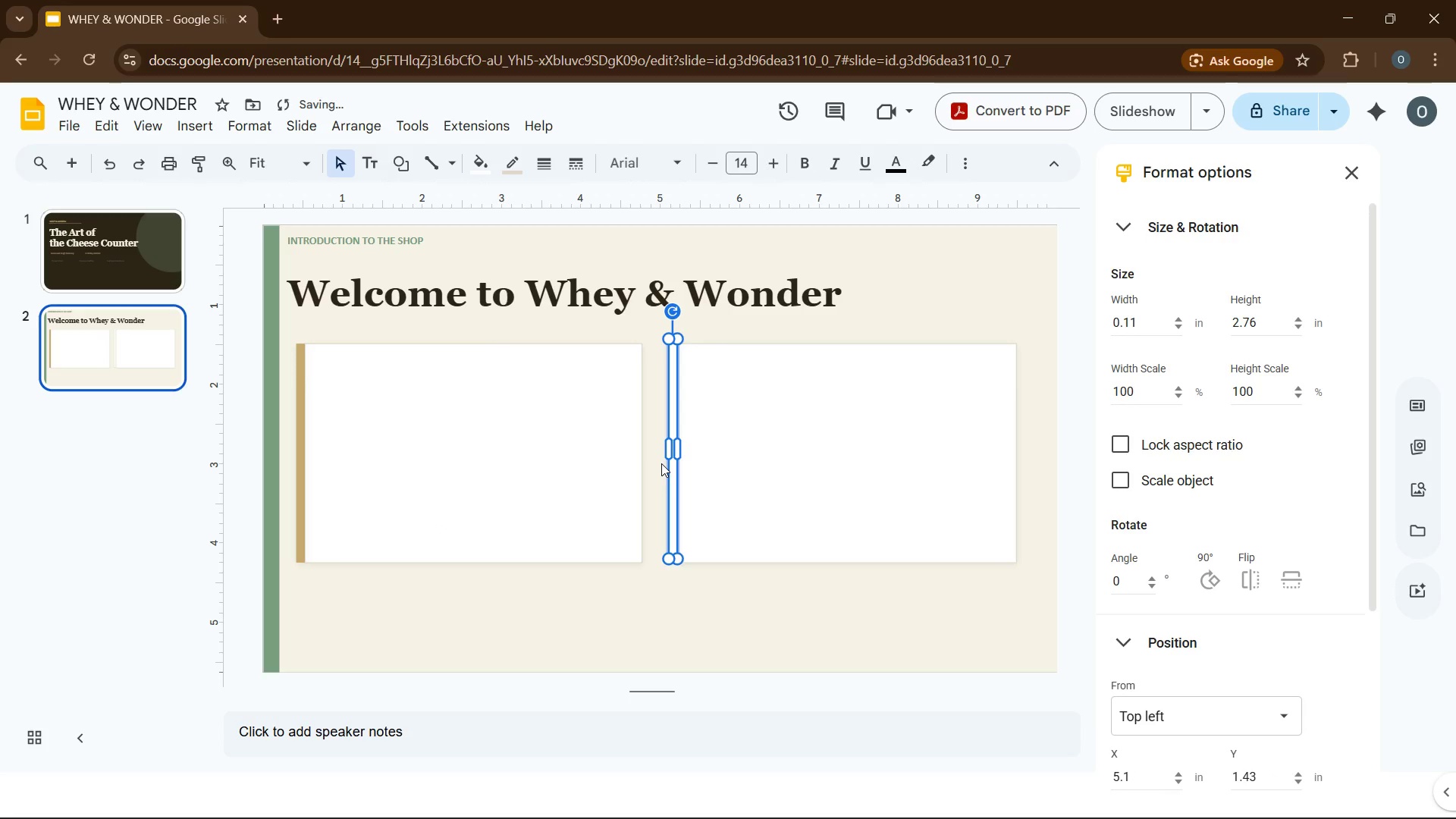 
key(ArrowRight)
 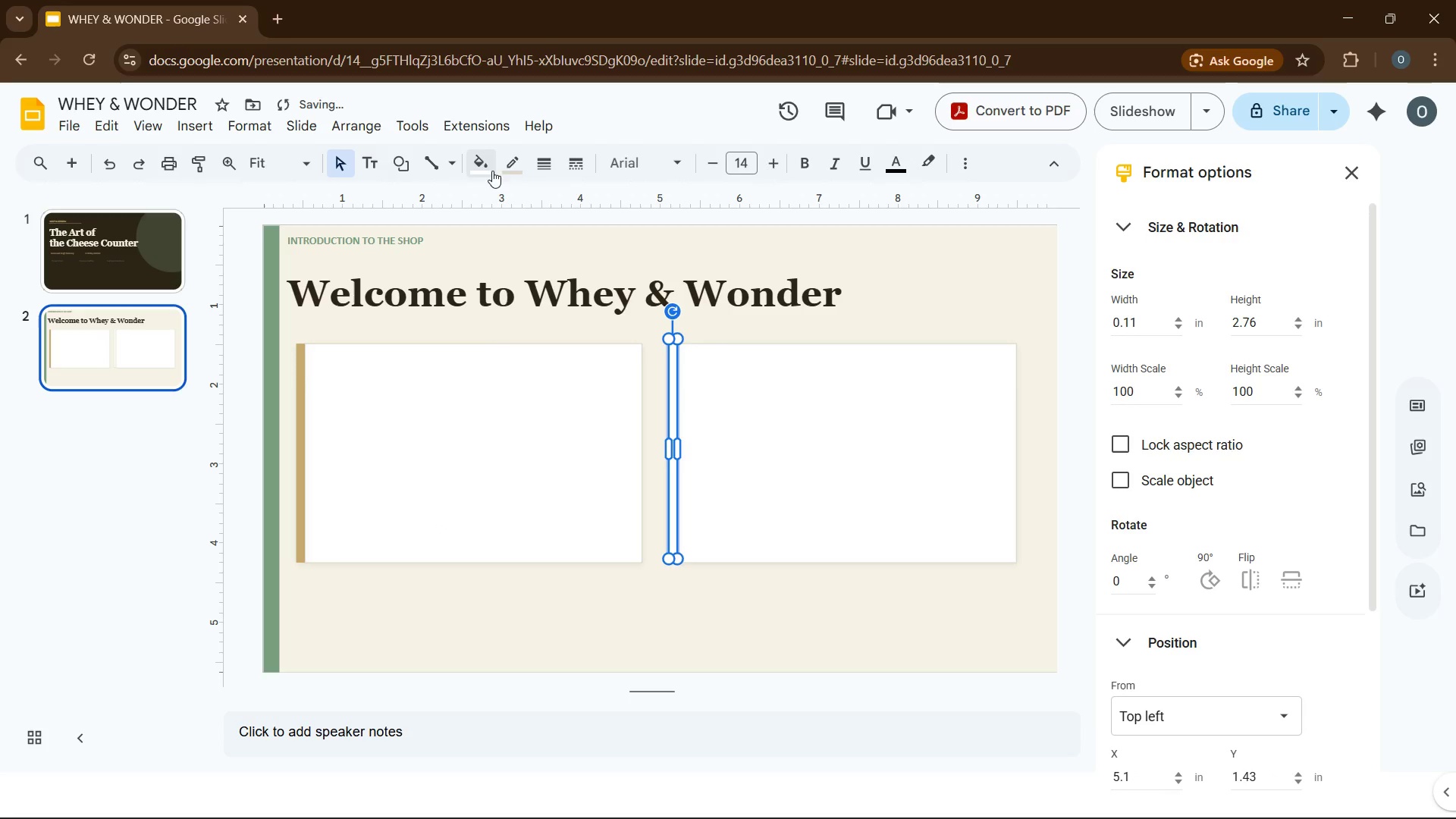 
left_click([511, 174])
 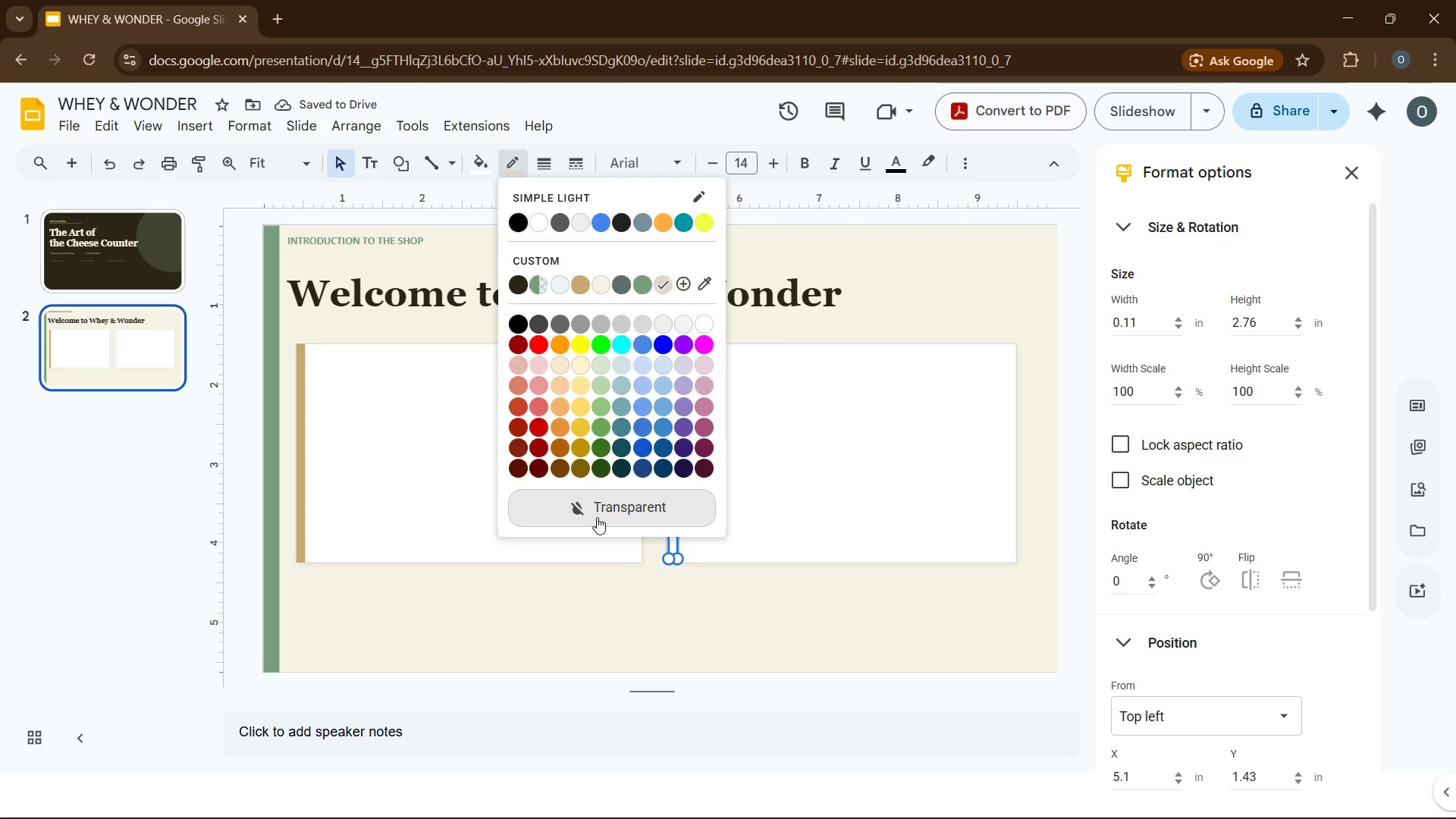 
left_click([597, 517])
 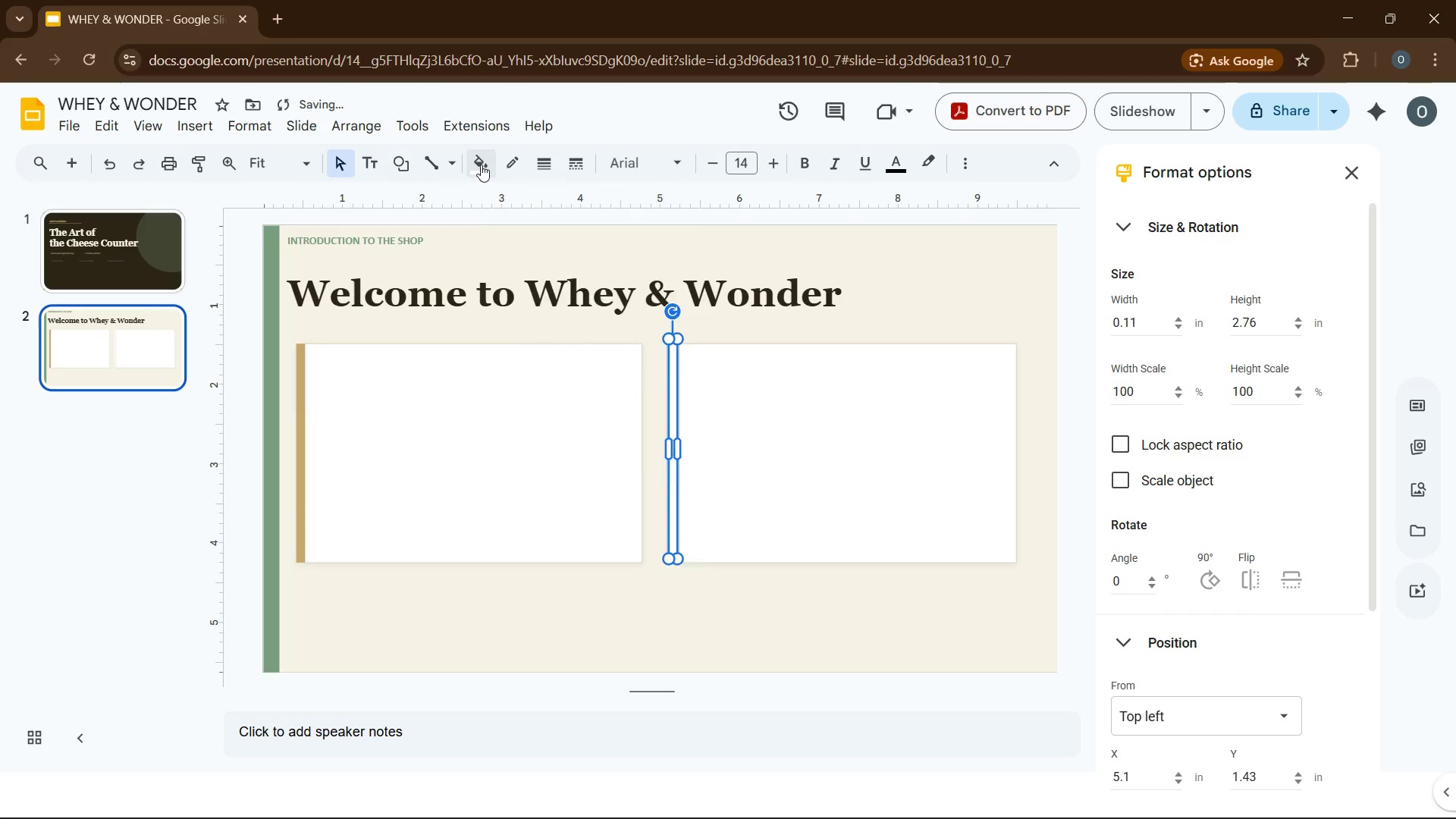 
left_click([481, 165])
 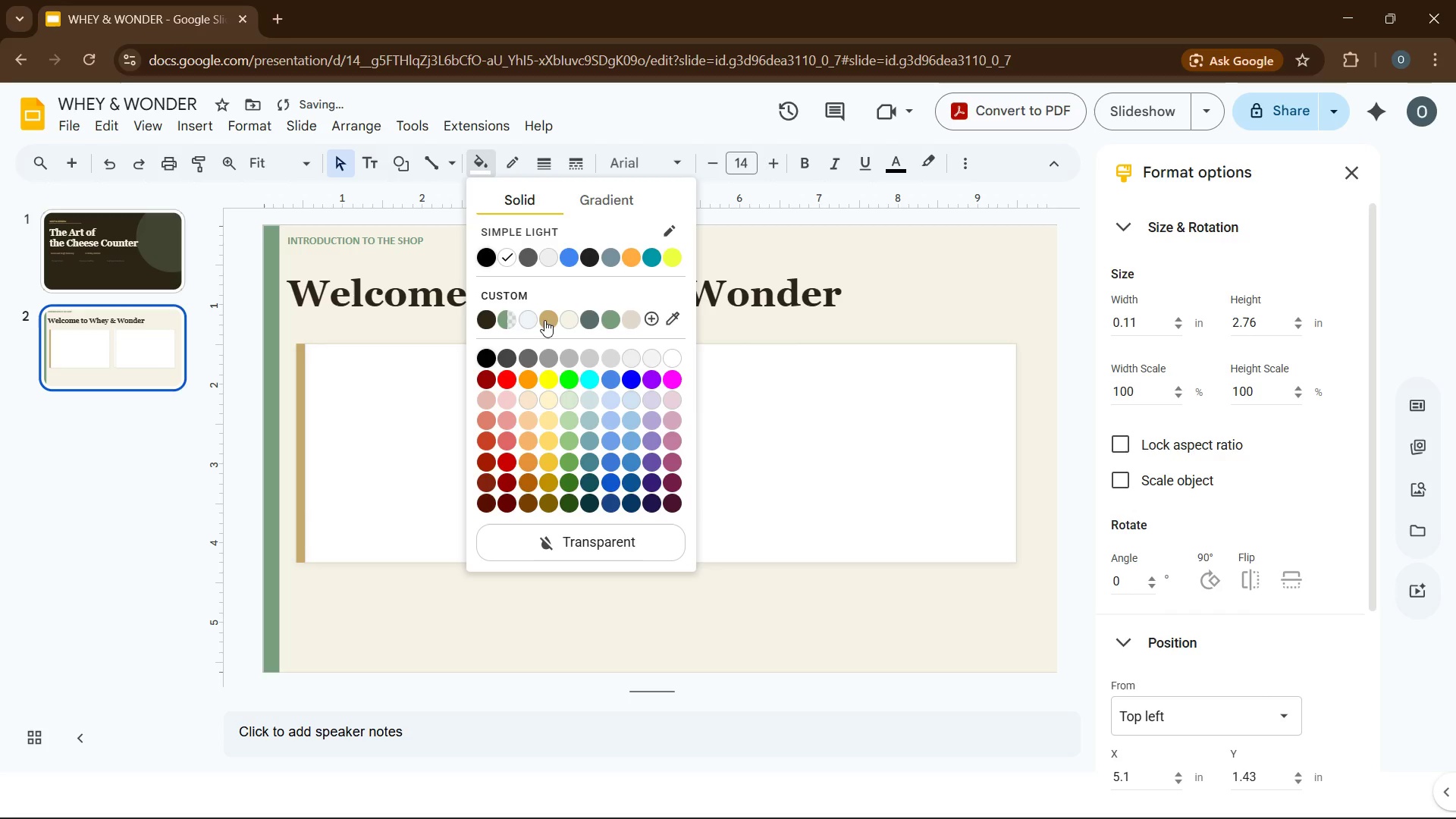 
left_click([544, 320])
 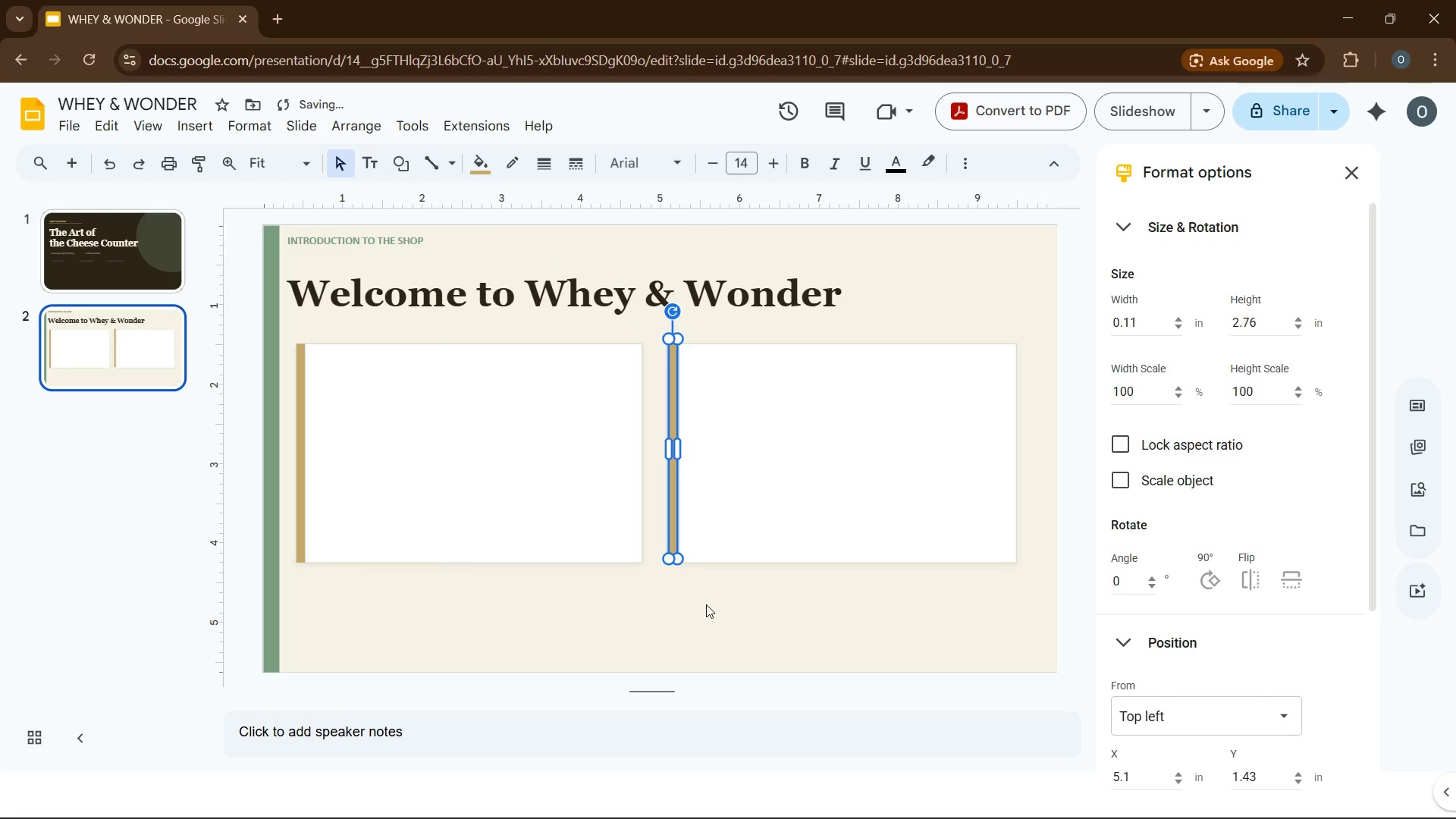 
left_click([706, 604])
 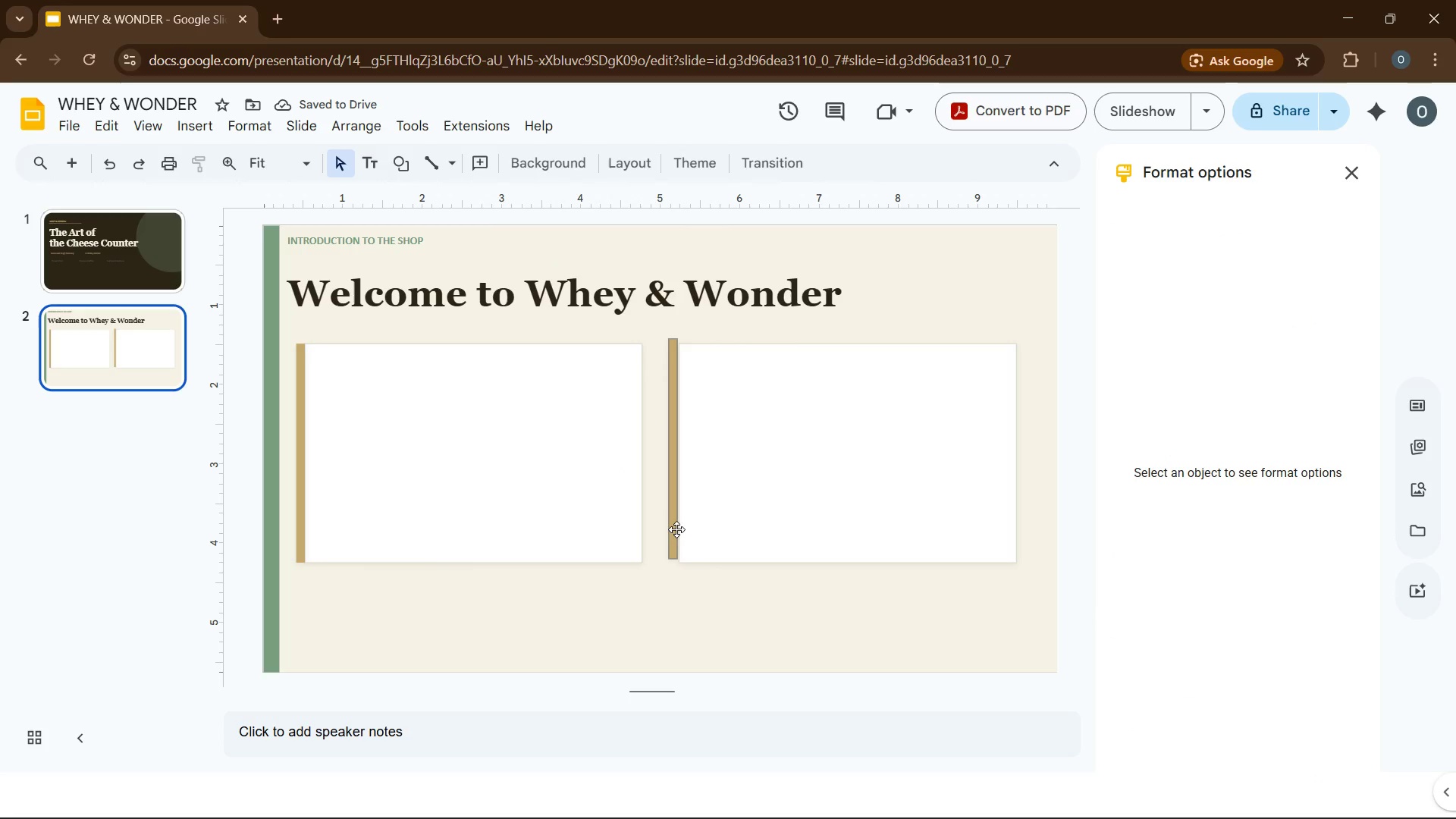 
left_click([676, 529])
 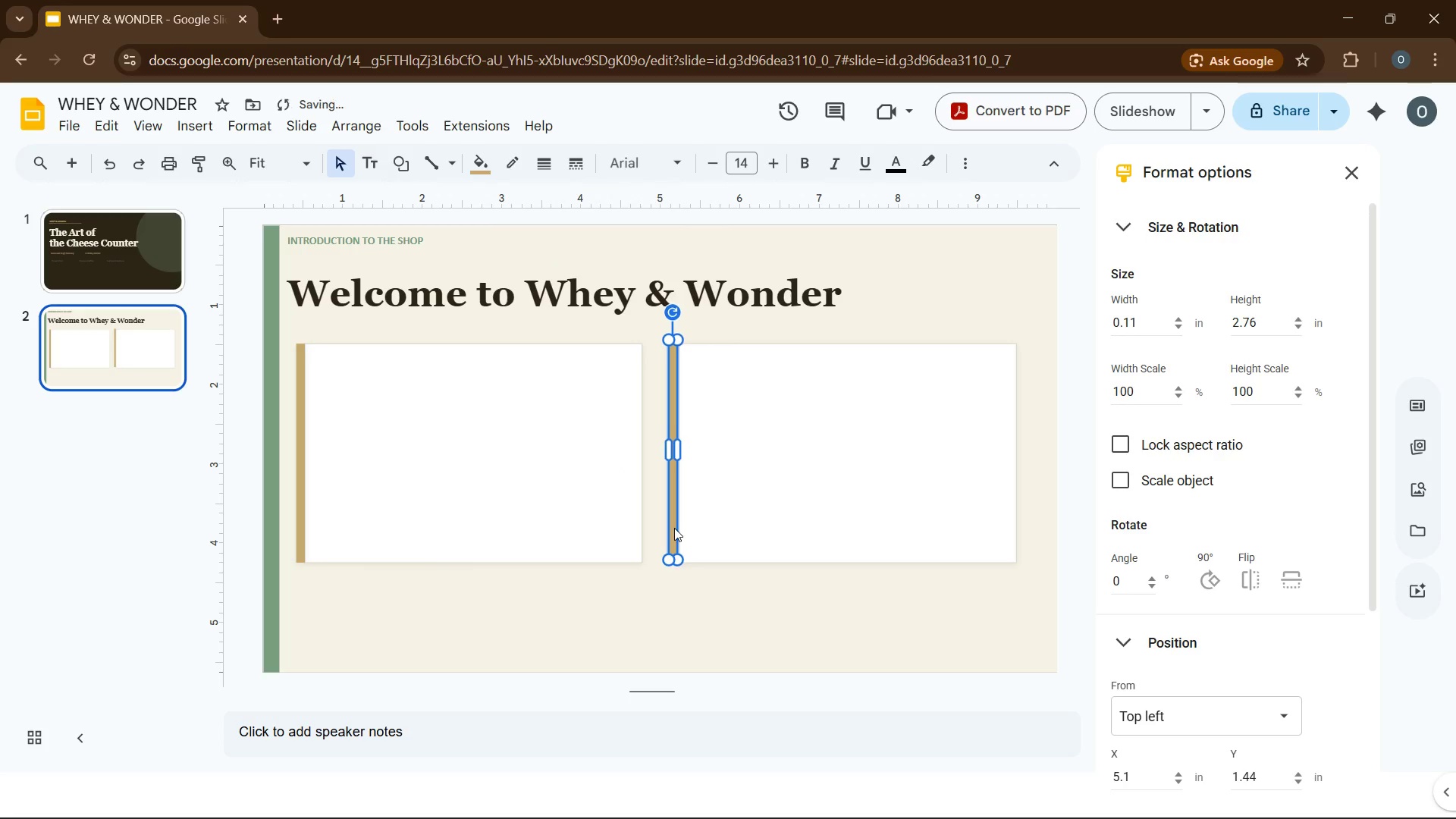 
key(ArrowDown)
 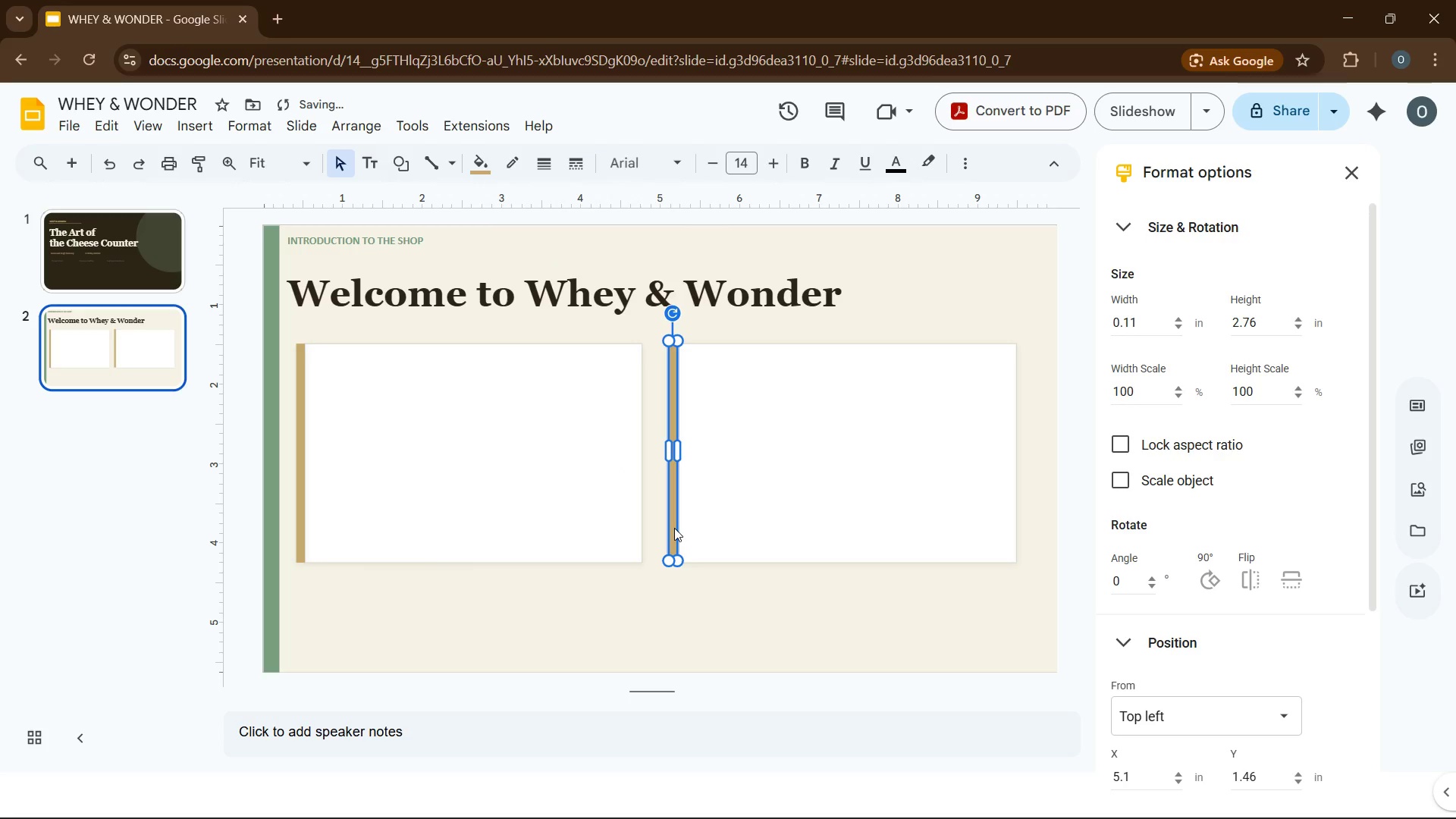 
key(ArrowDown)
 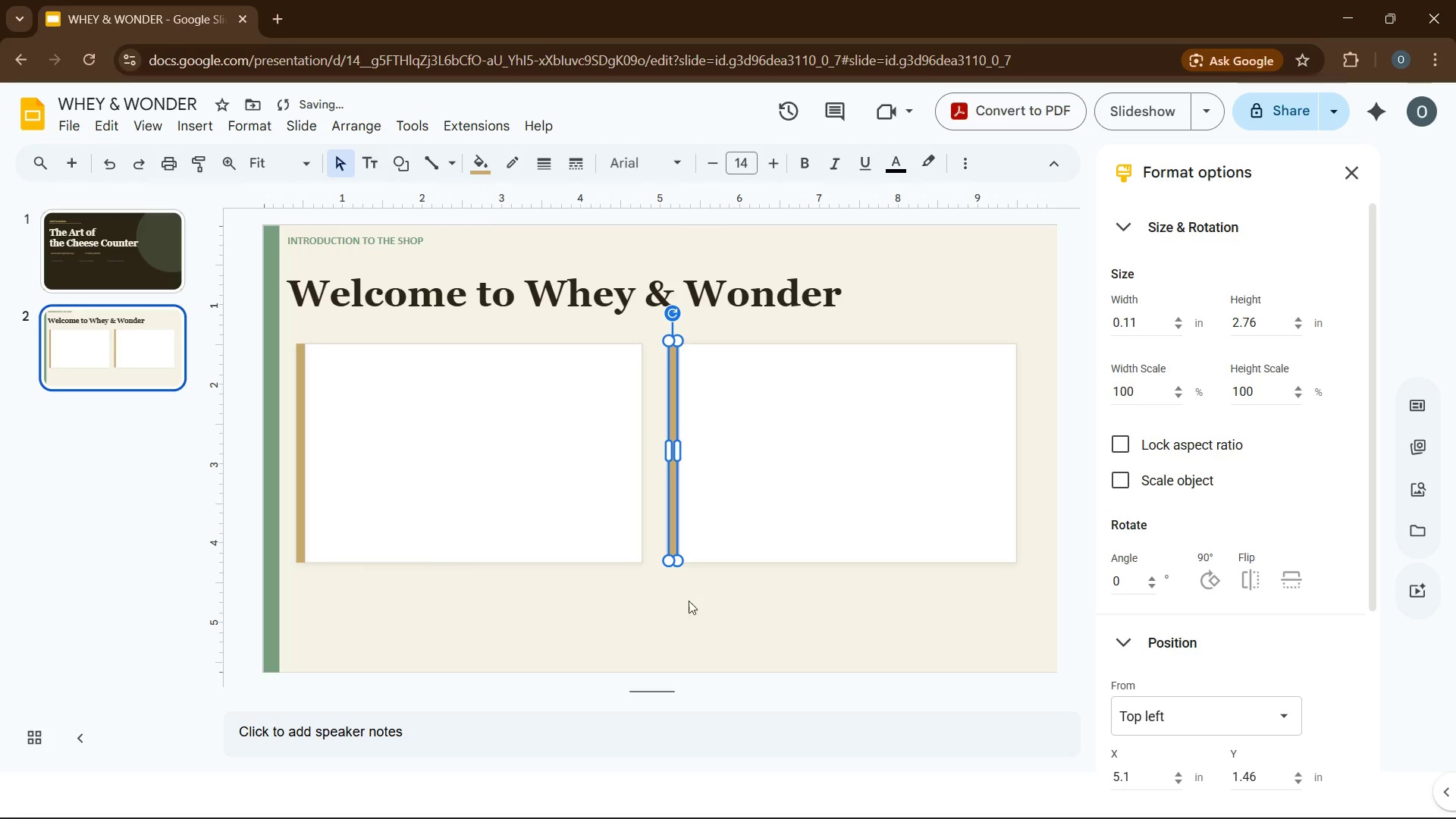 
left_click([692, 609])
 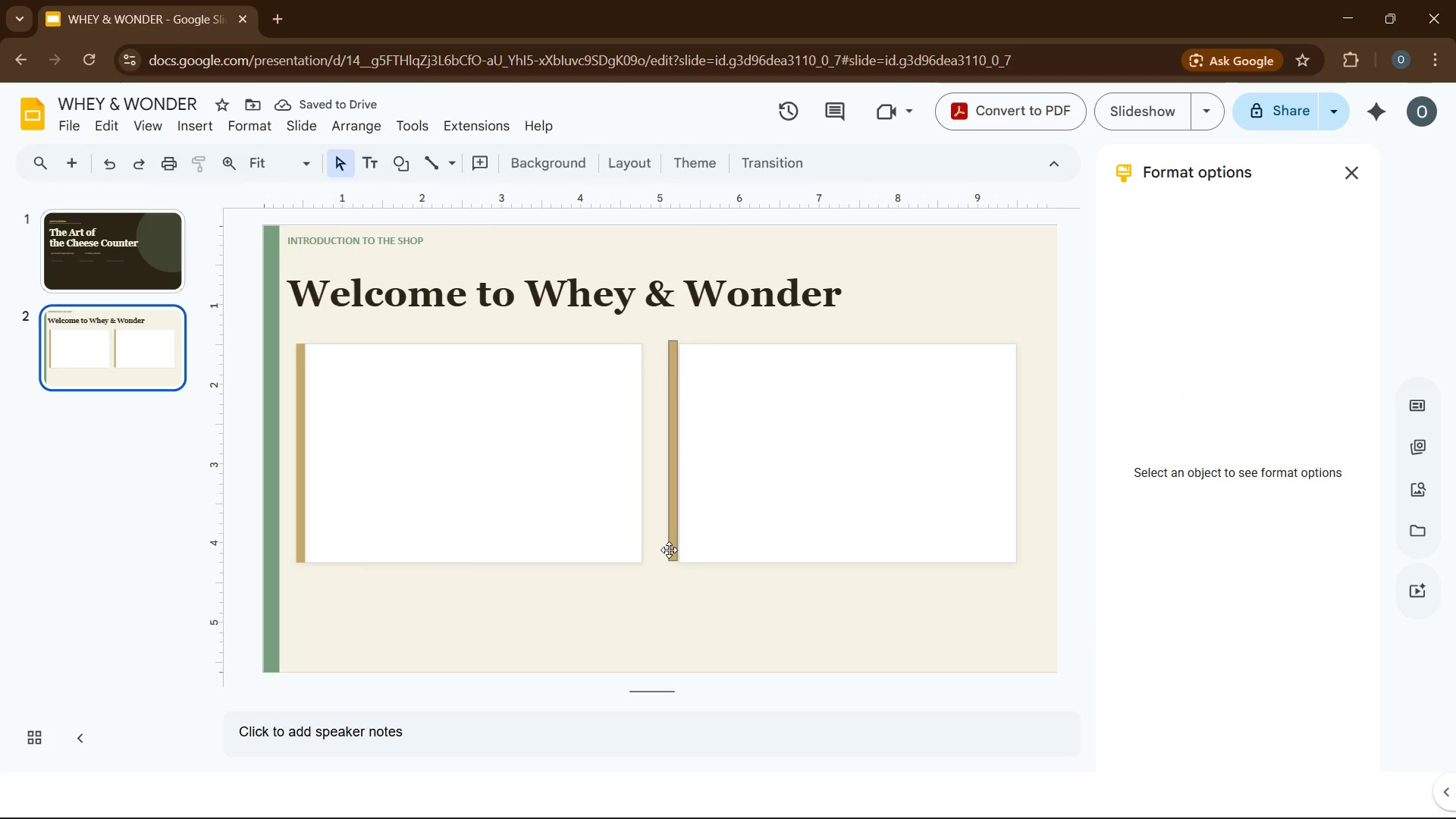 
left_click([670, 549])
 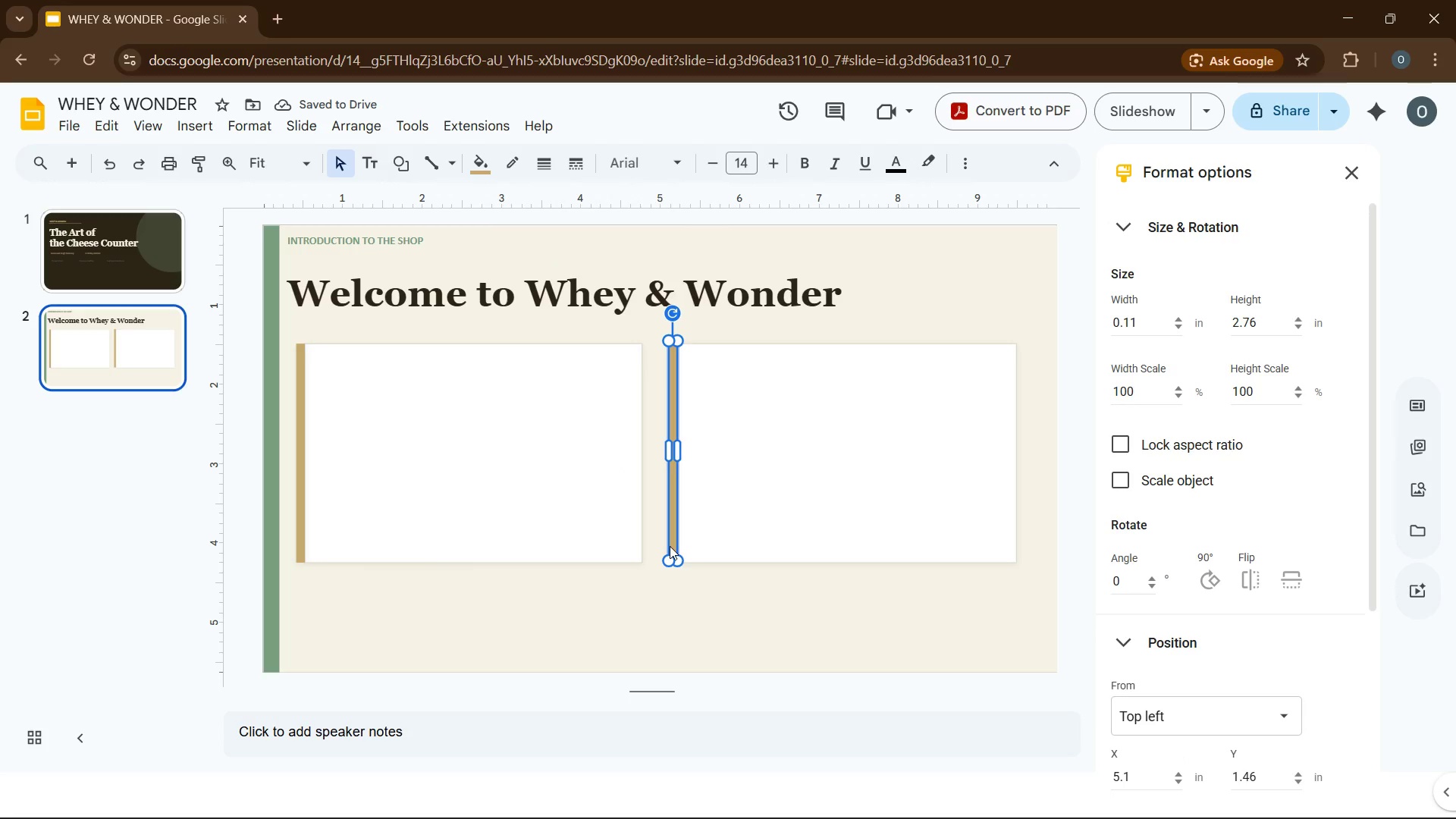 
key(ArrowDown)
 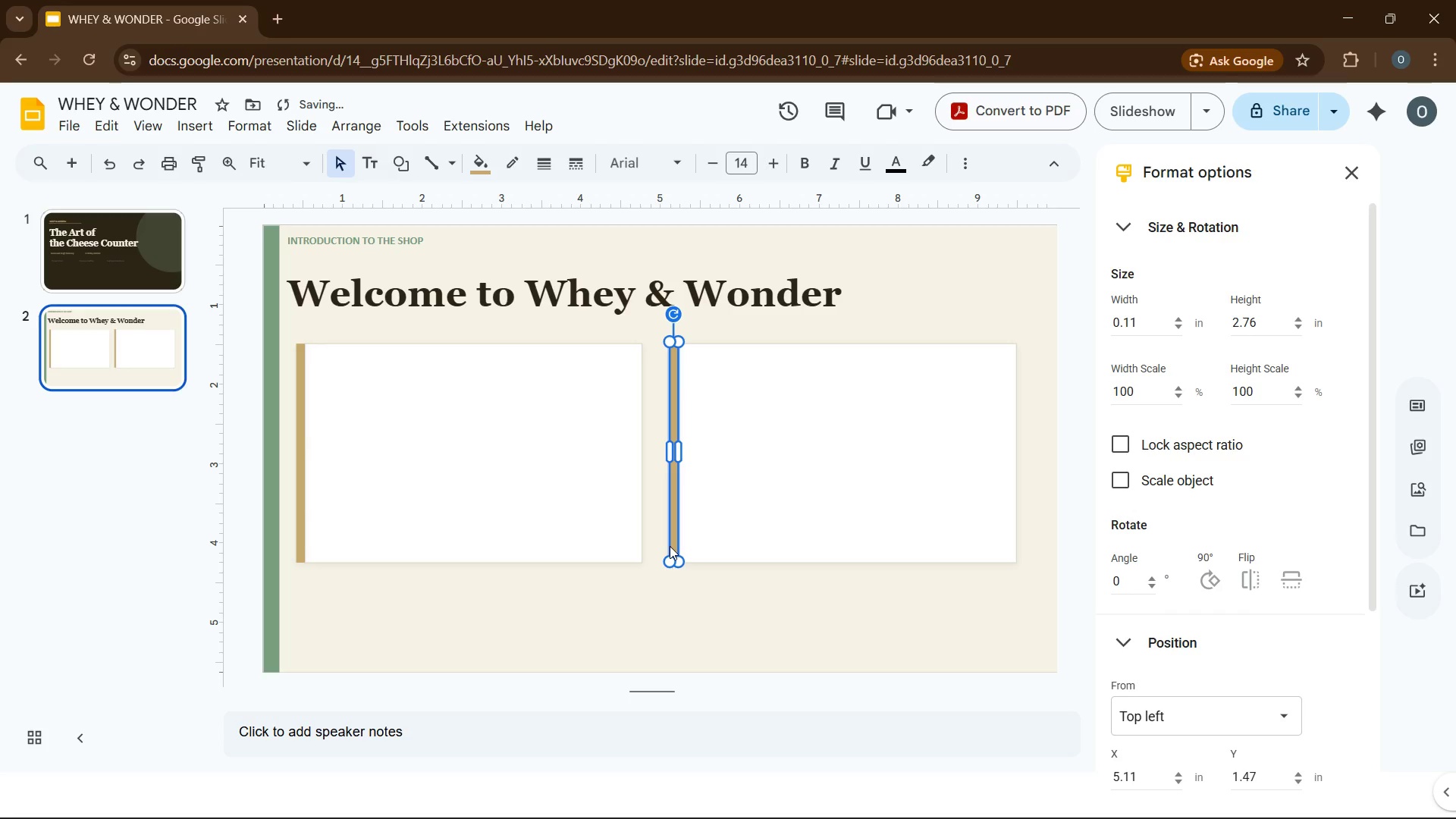 
key(ArrowRight)
 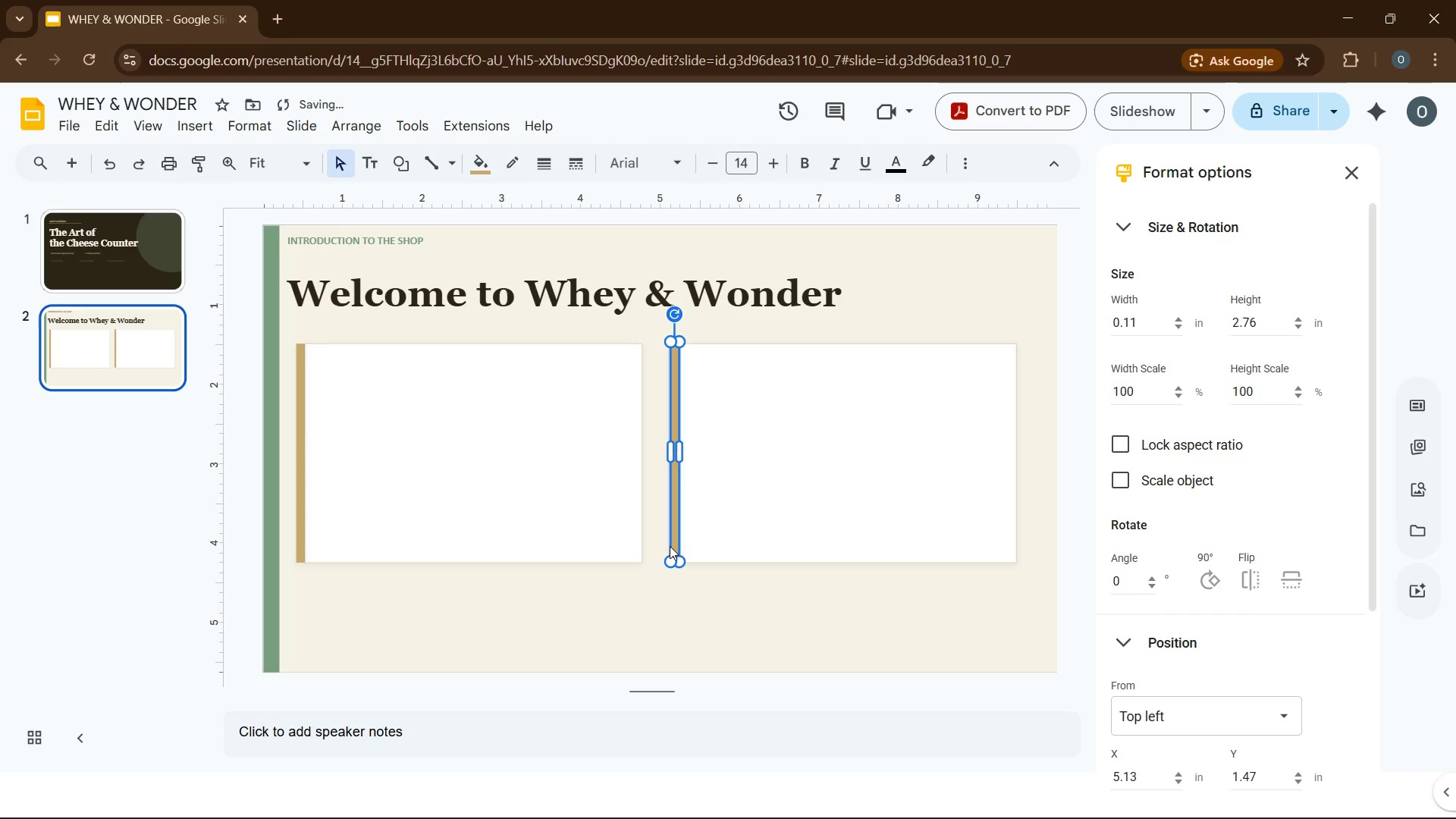 
key(ArrowRight)
 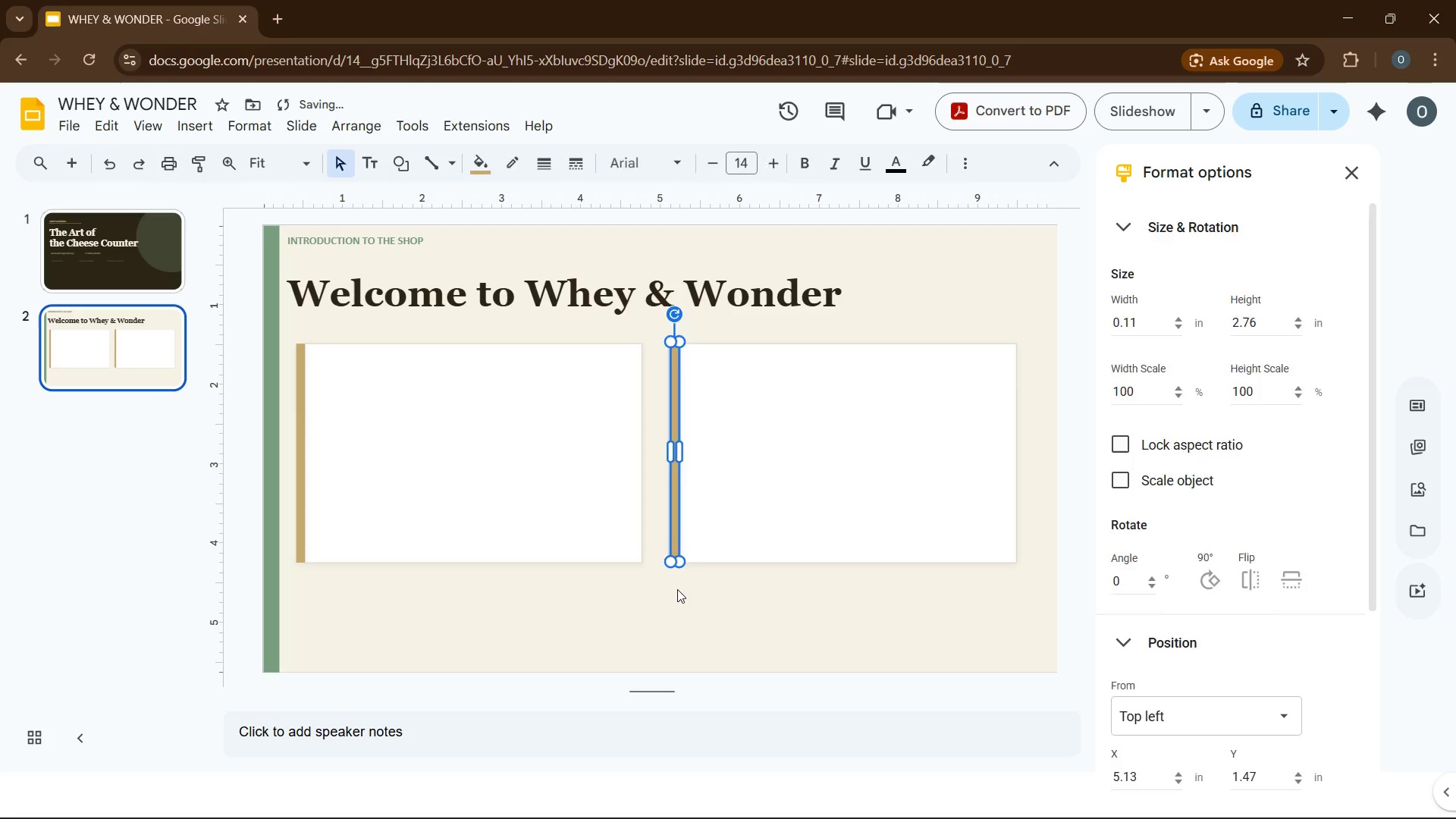 
left_click([677, 589])
 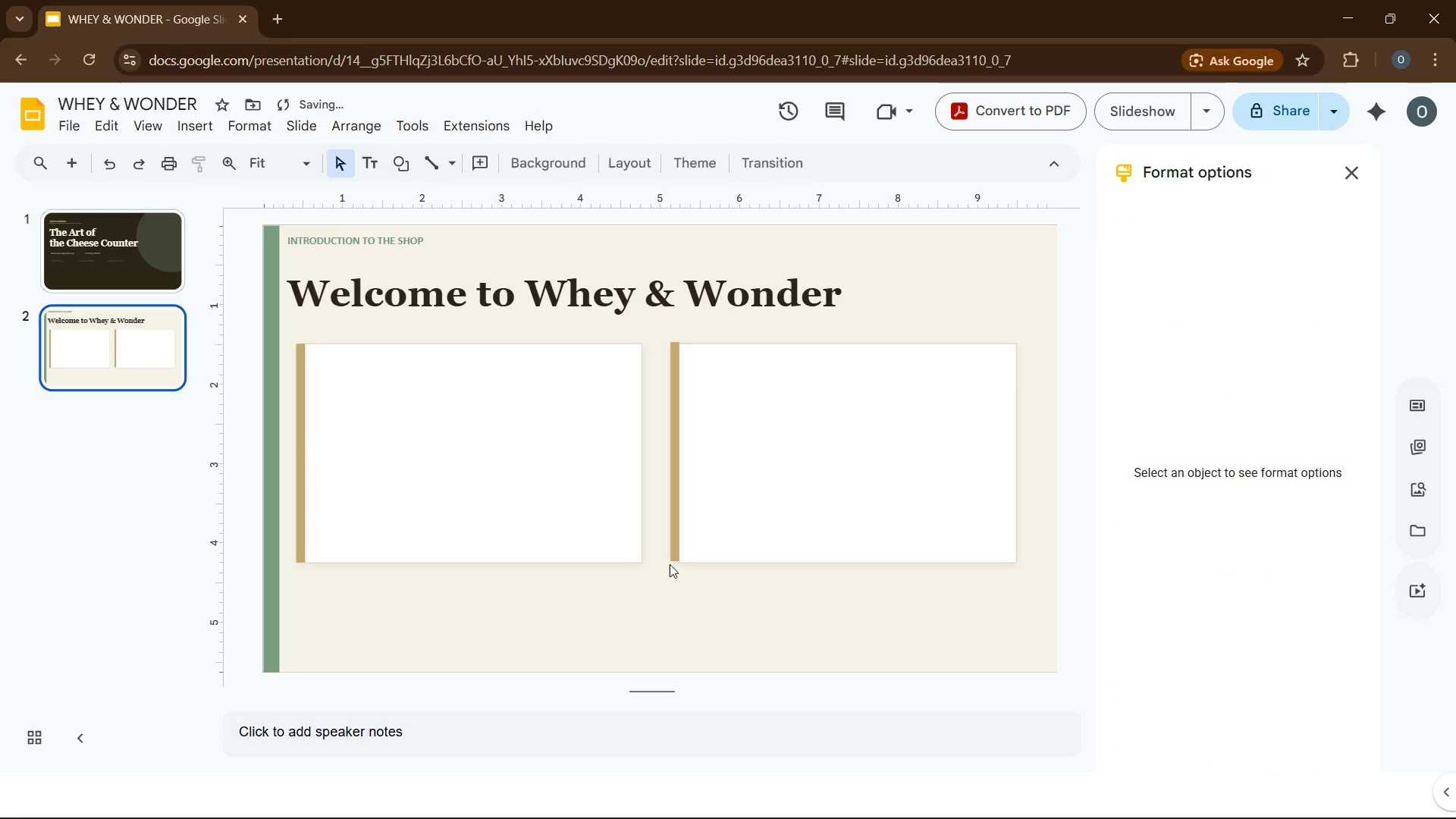 
left_click([676, 555])
 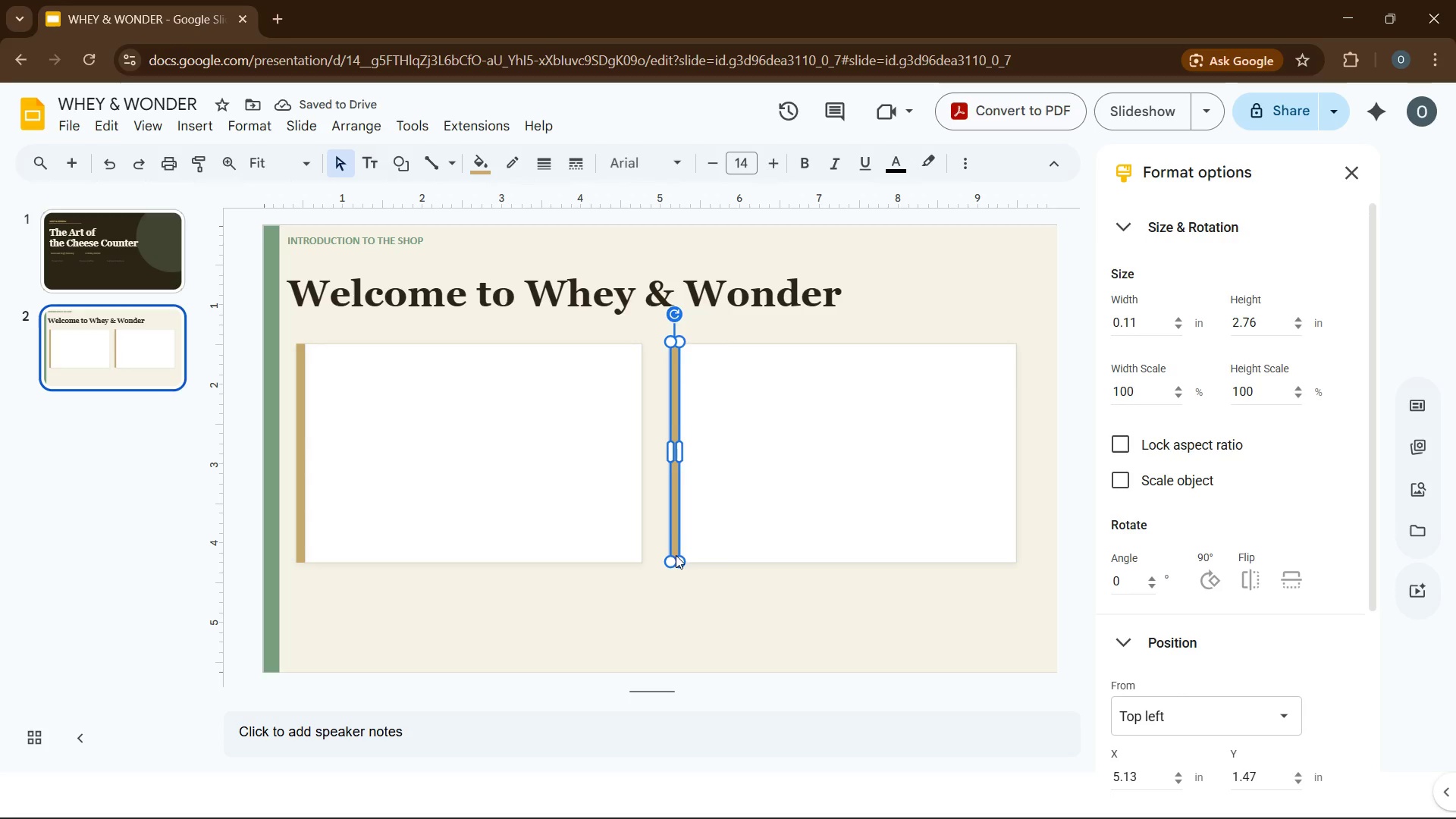 
key(ArrowDown)
 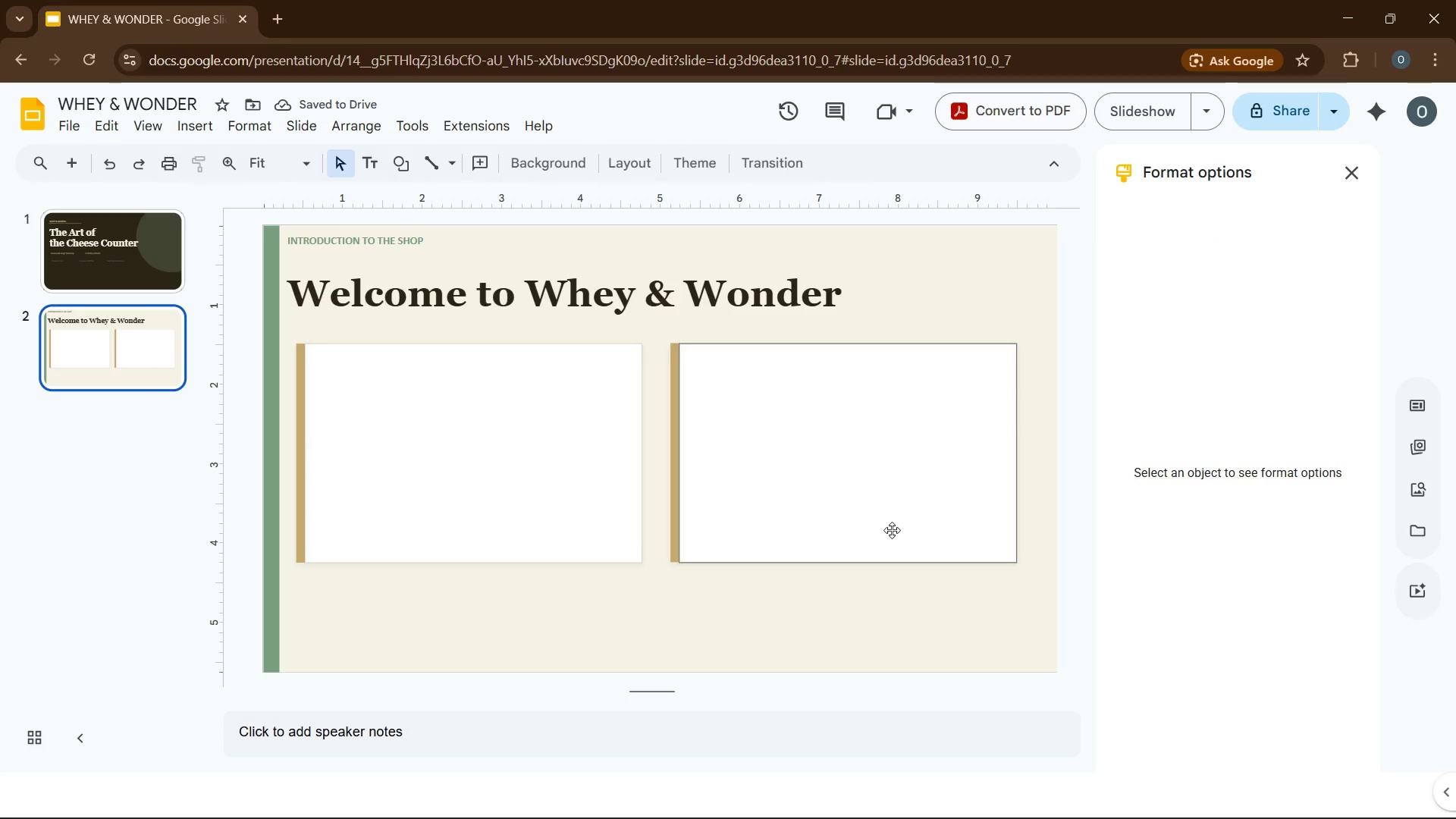 
wait(8.42)
 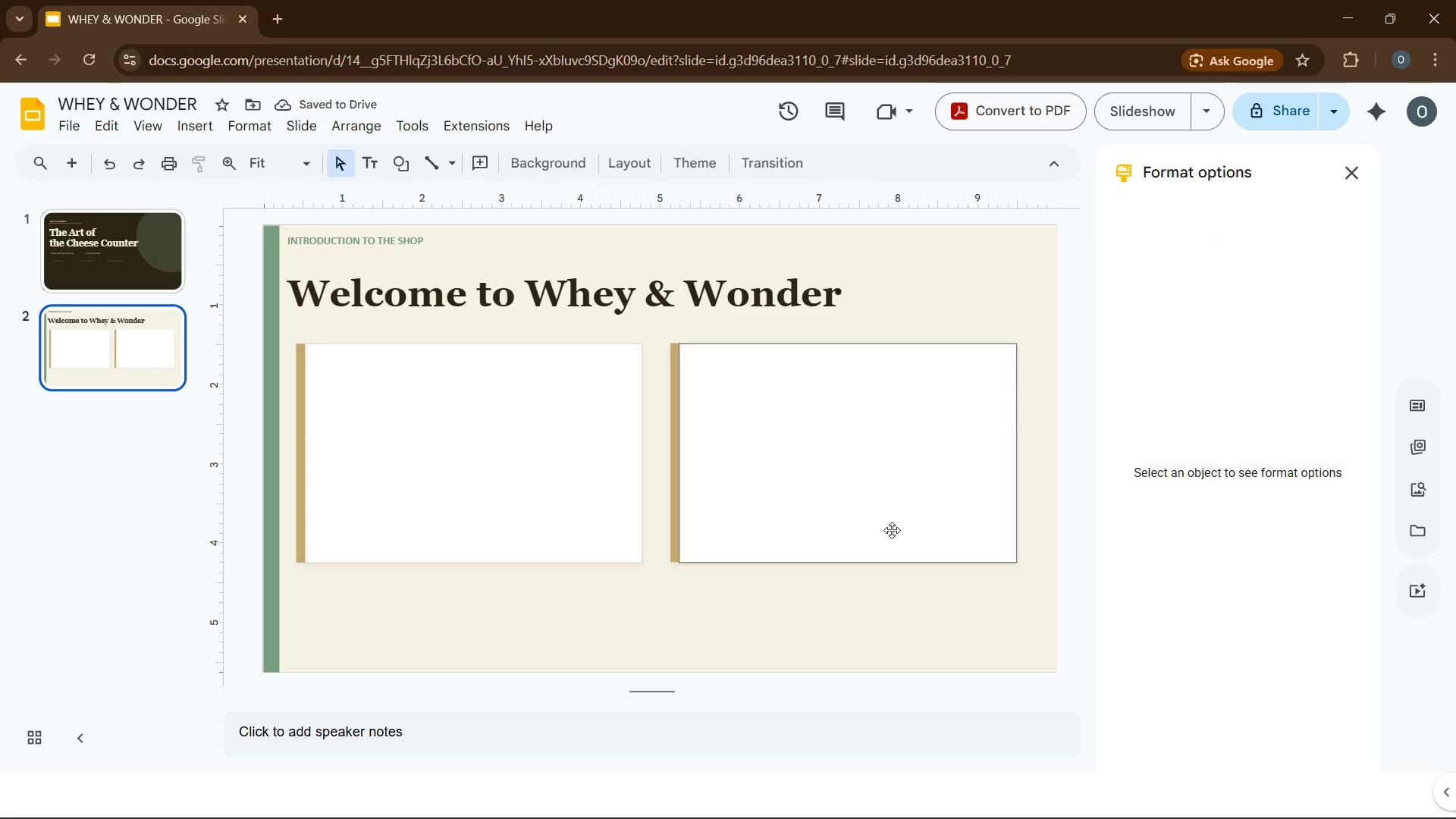 
left_click([435, 394])
 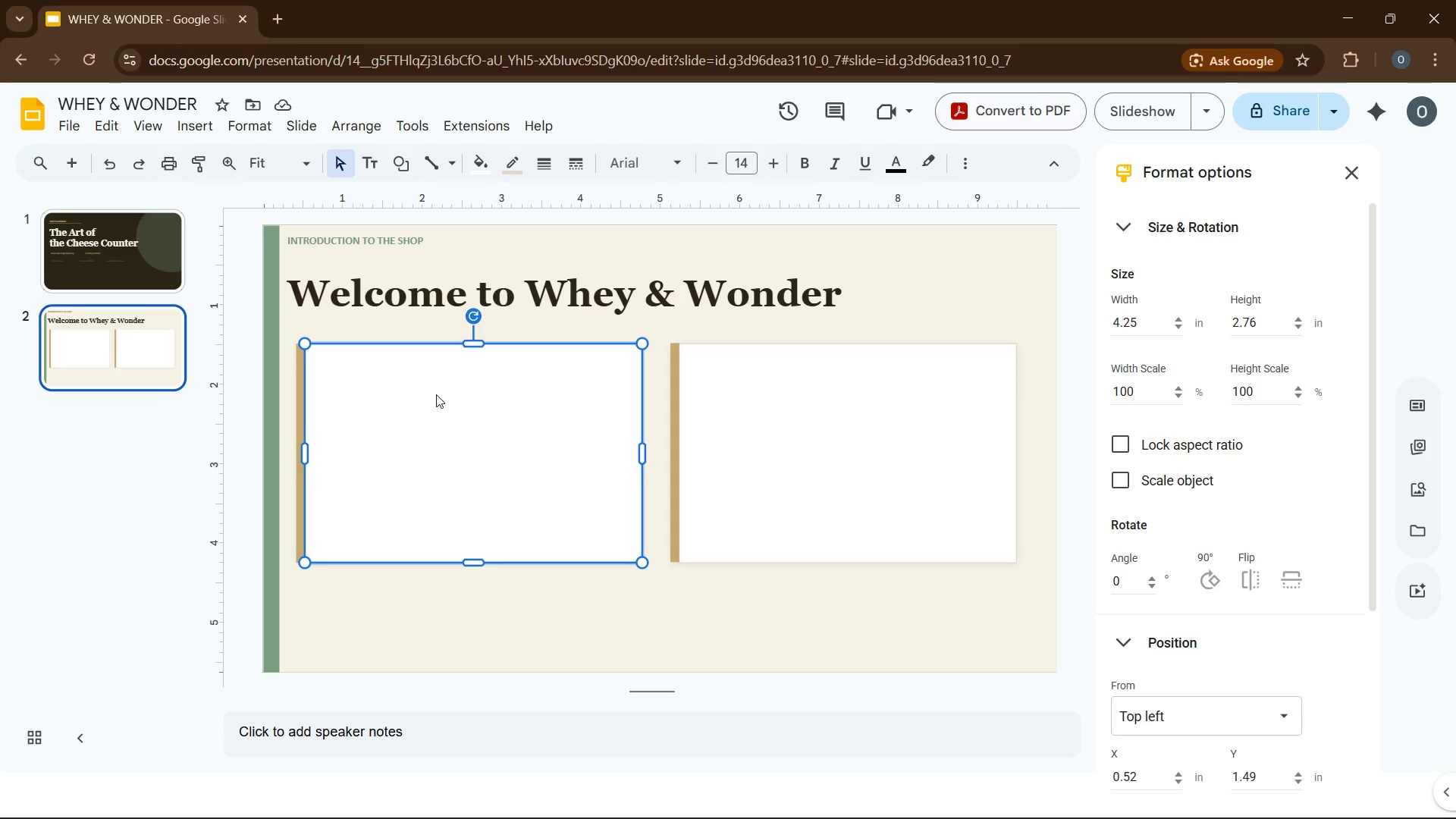 
wait(6.95)
 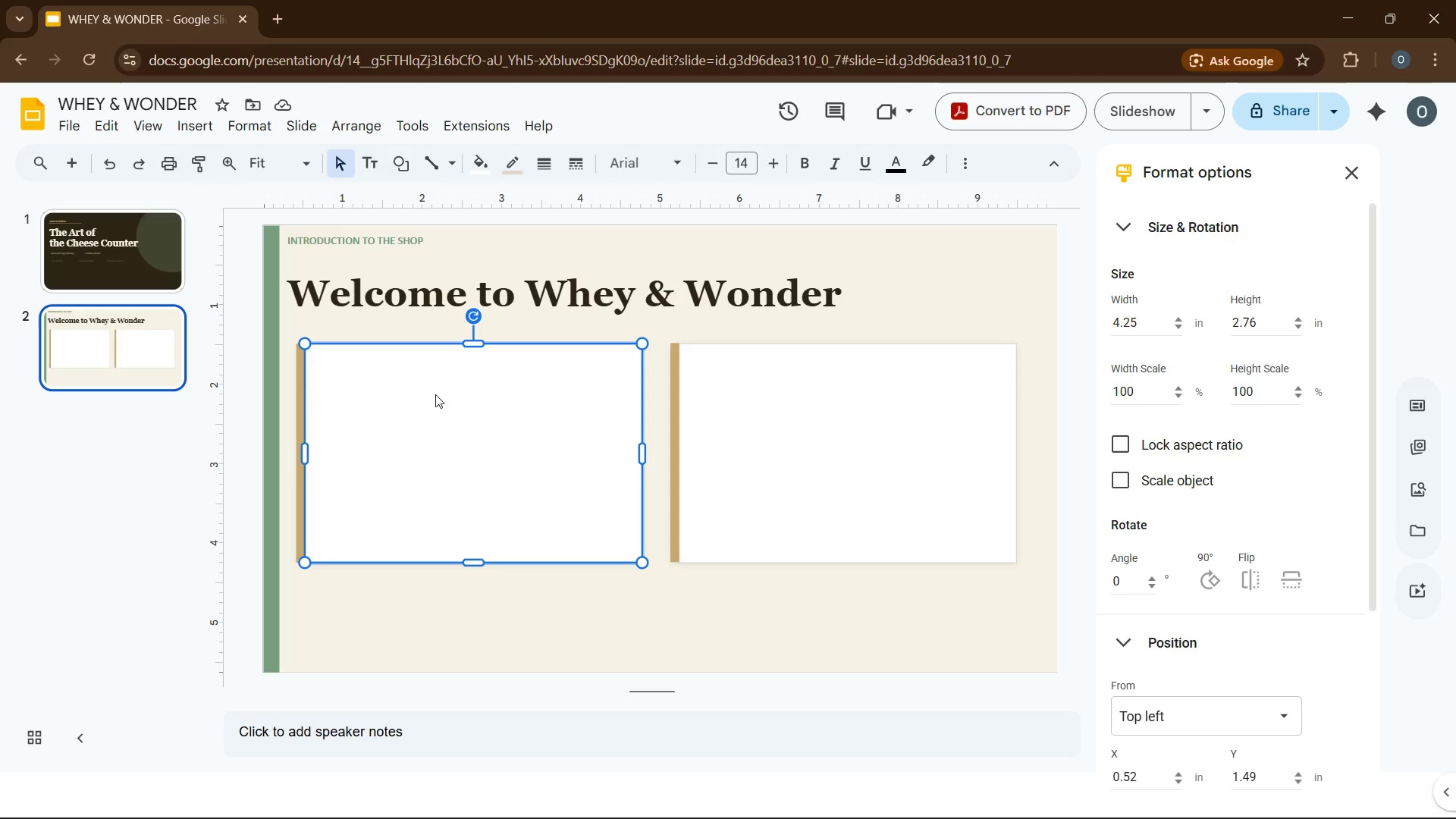 
left_click([202, 124])
 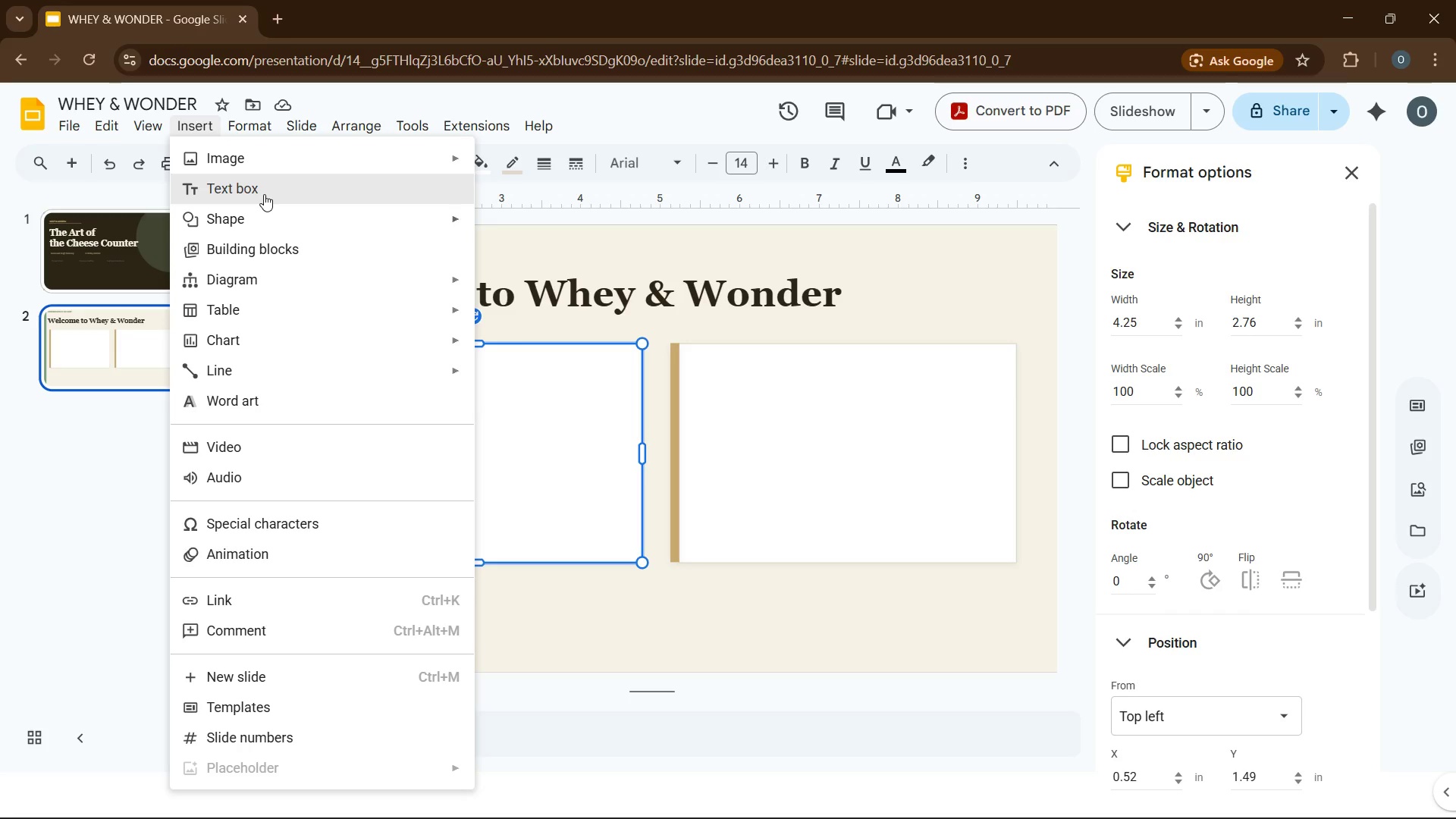 
left_click([264, 194])
 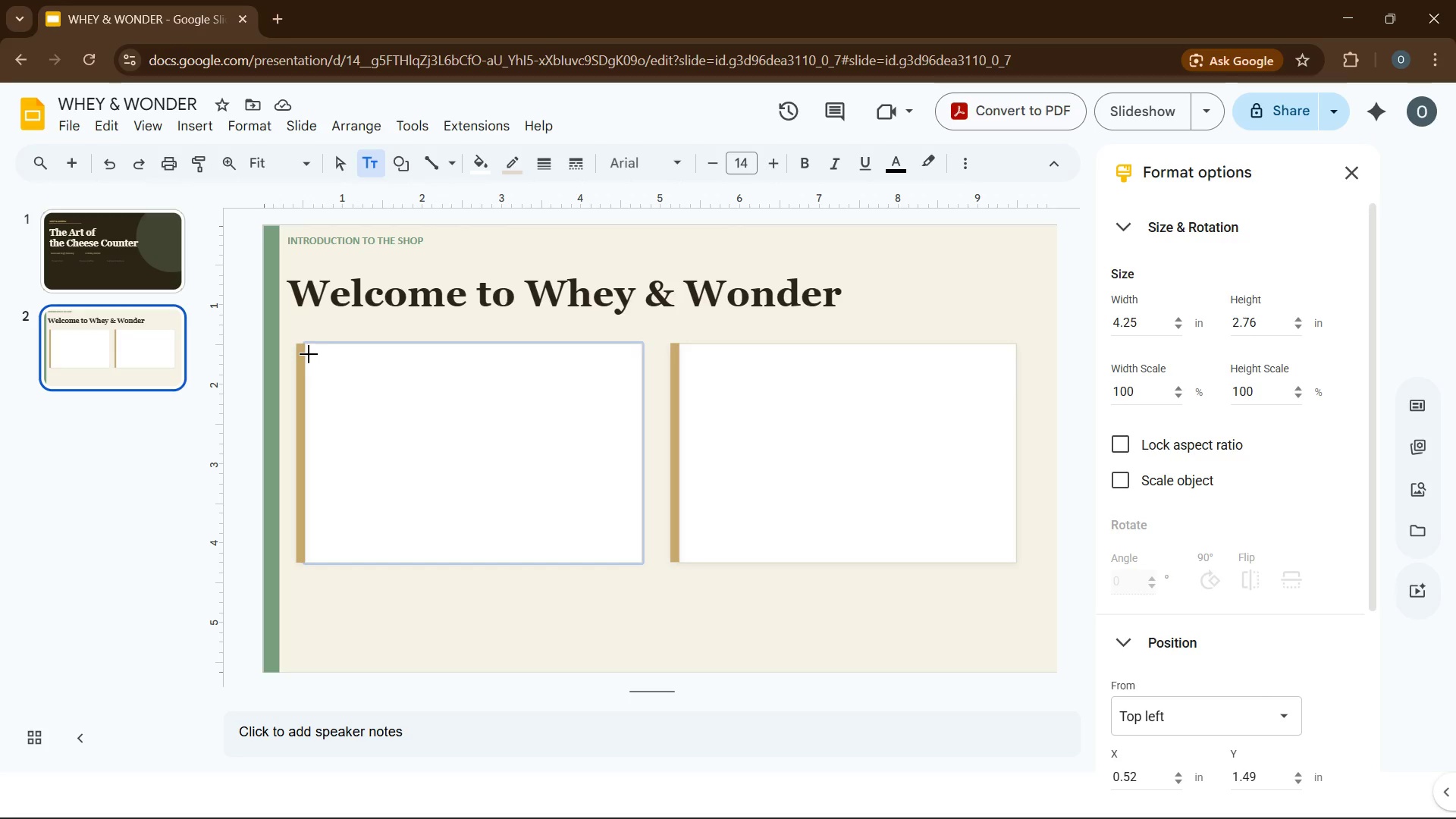 
left_click_drag(start_coordinate=[309, 354], to_coordinate=[533, 403])
 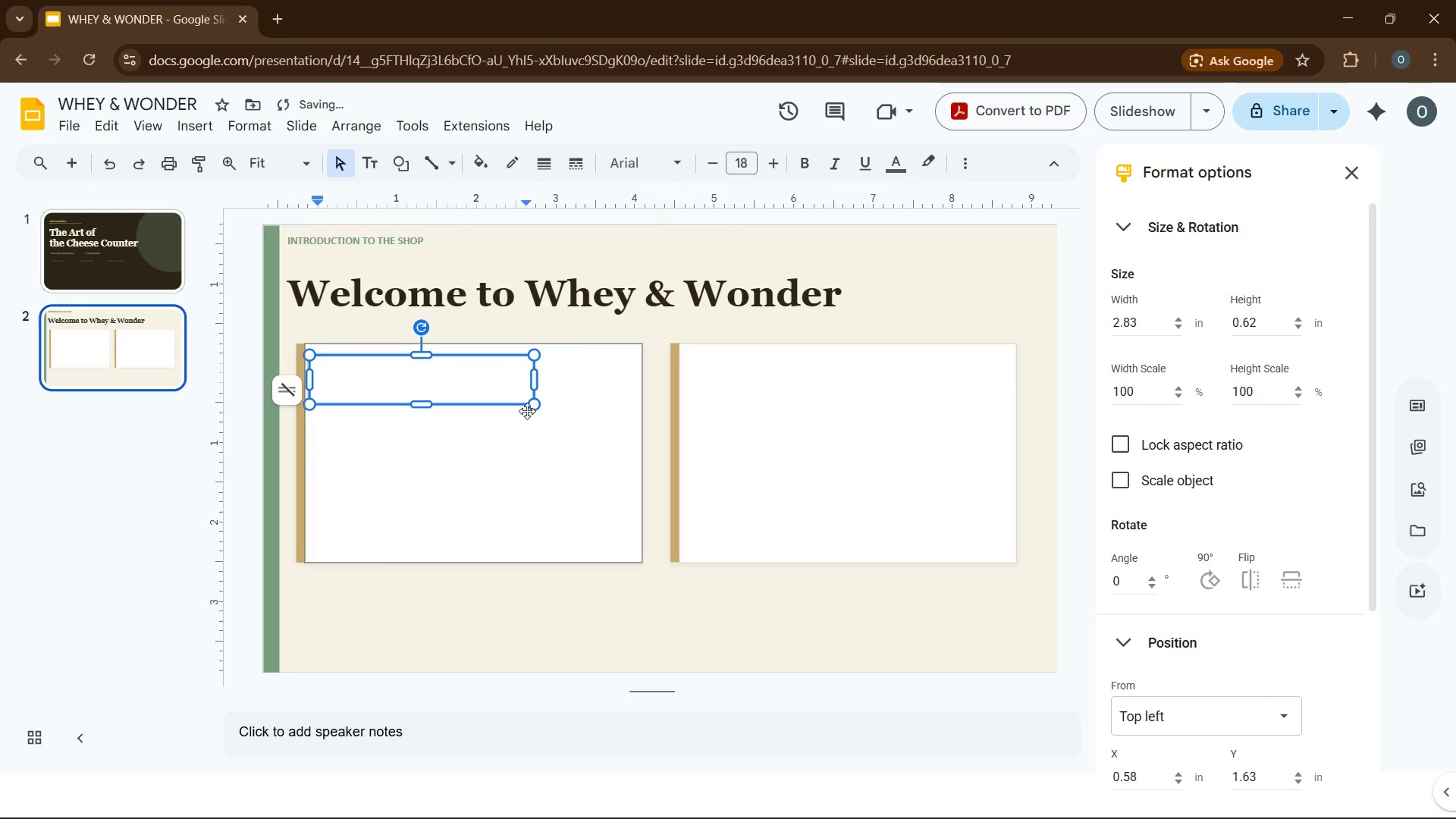 
key(Control+D)
 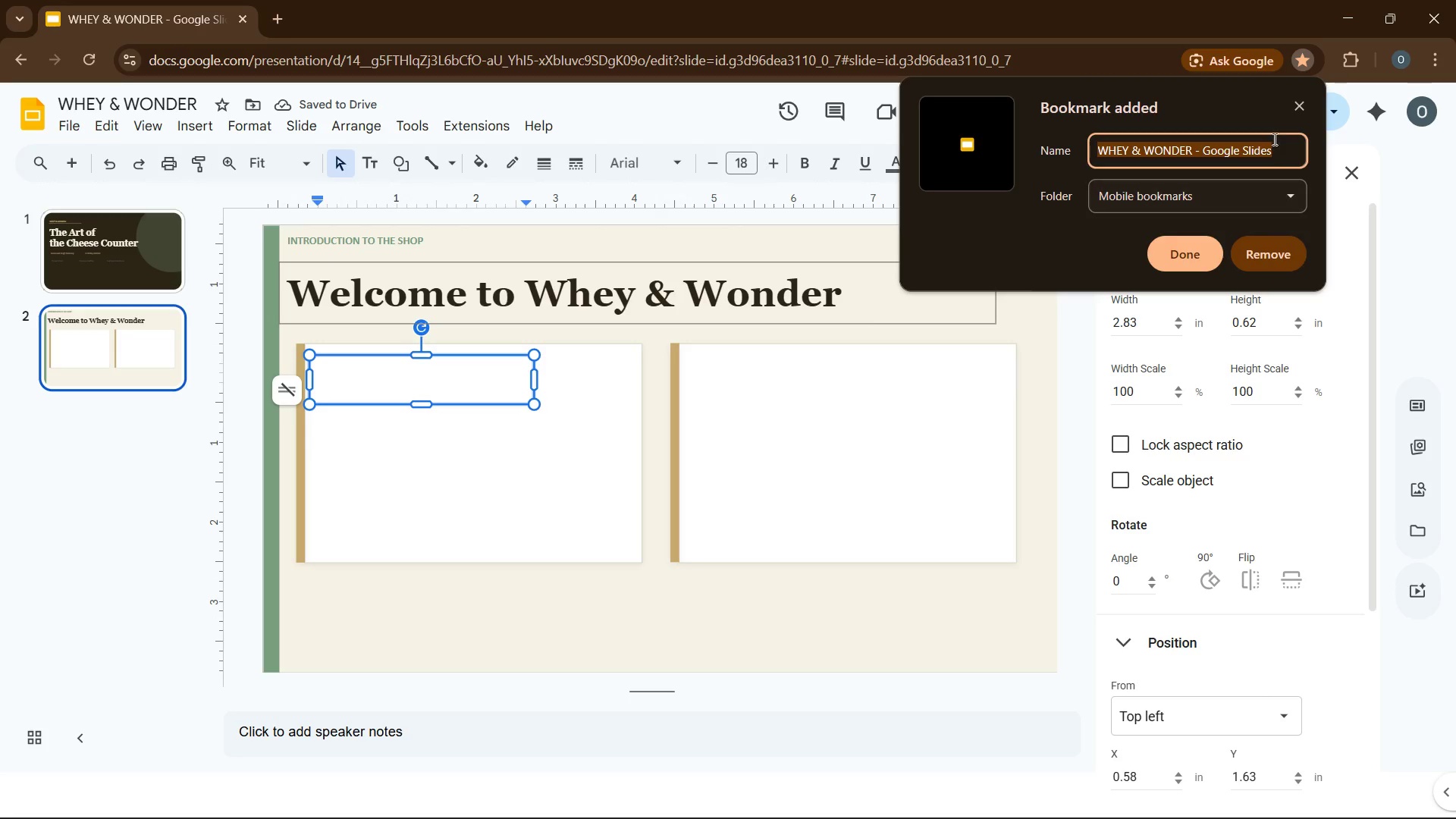 
left_click([1290, 245])
 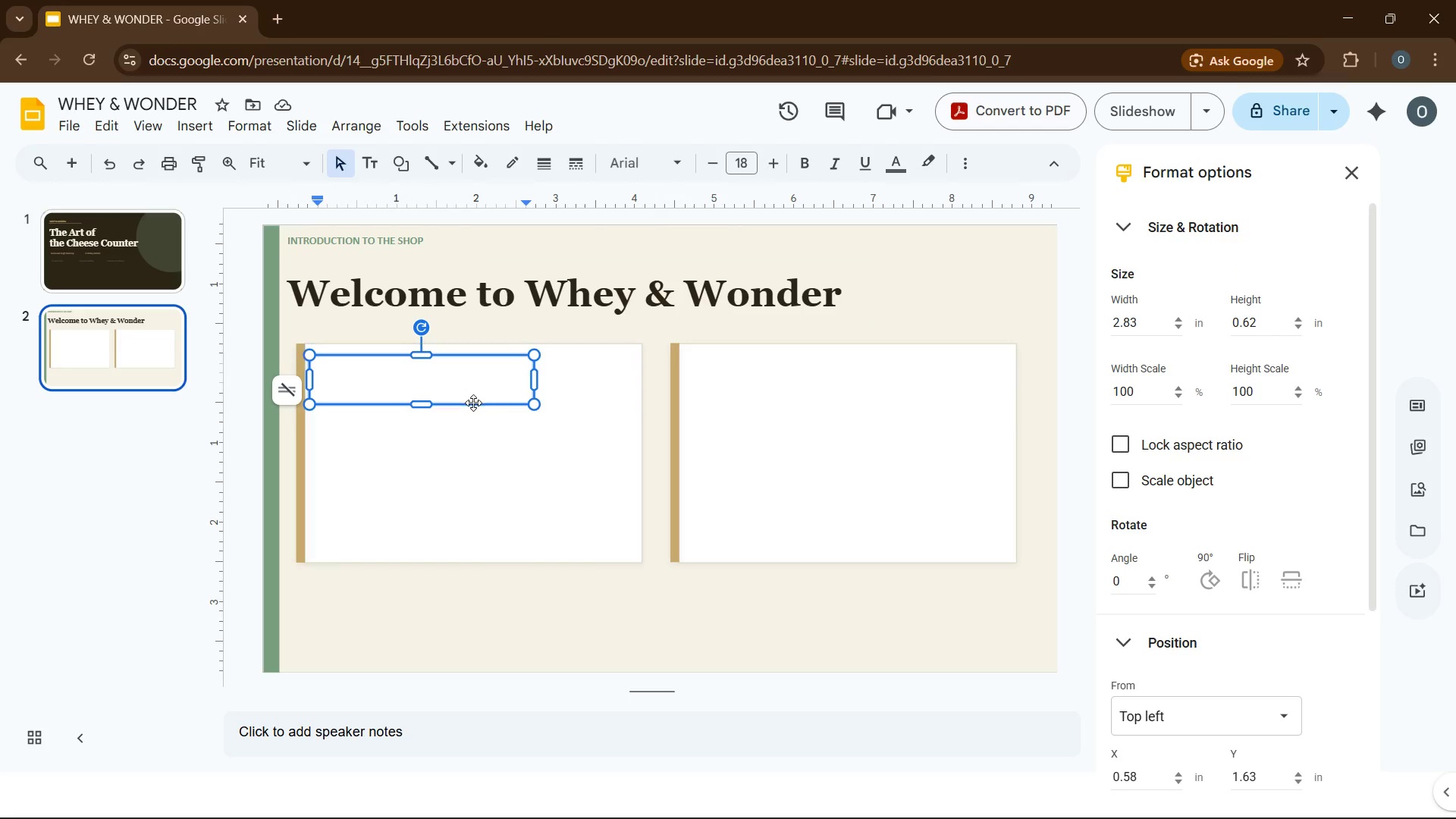 
left_click([473, 403])
 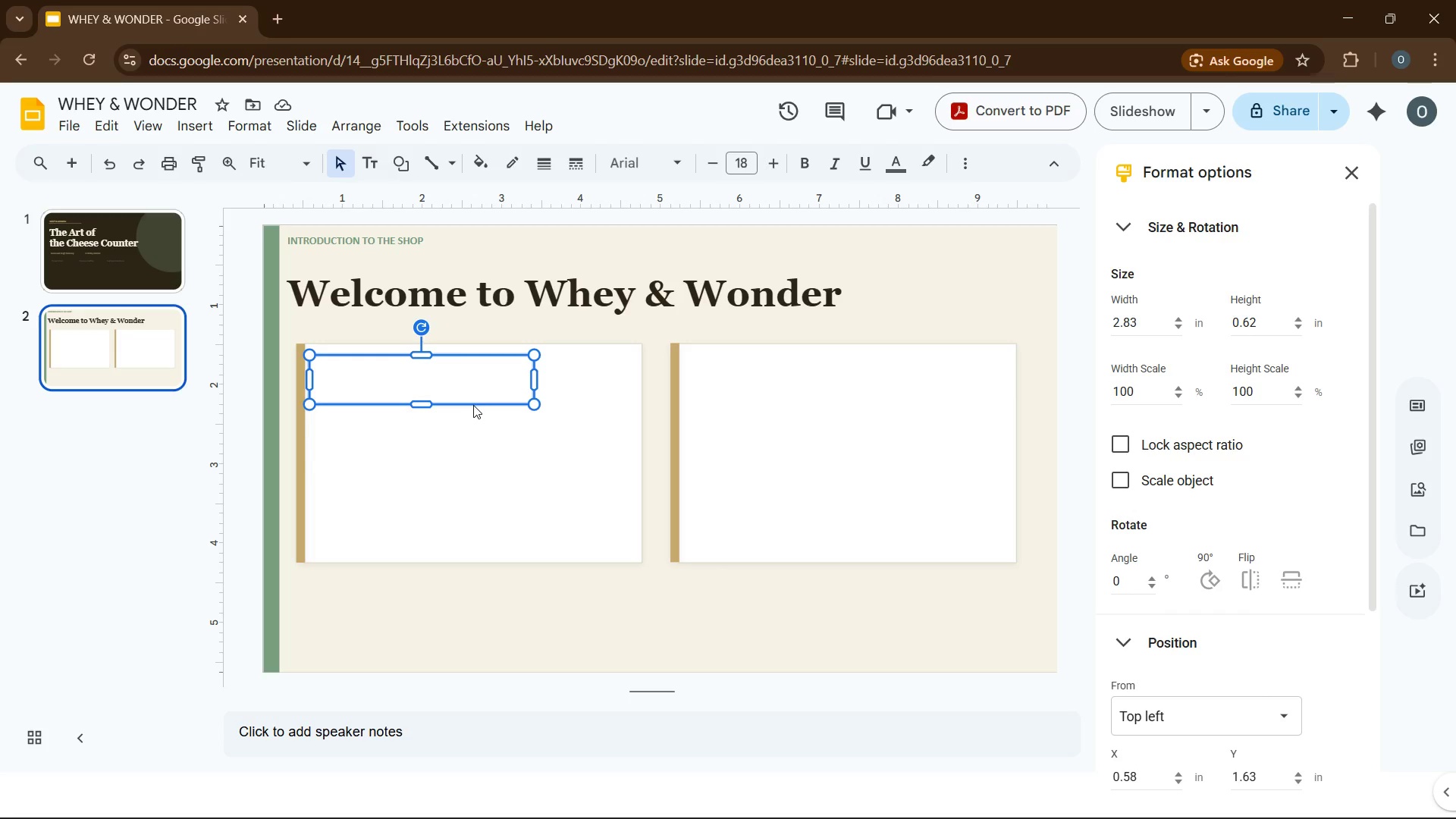 
key(Control+D)
 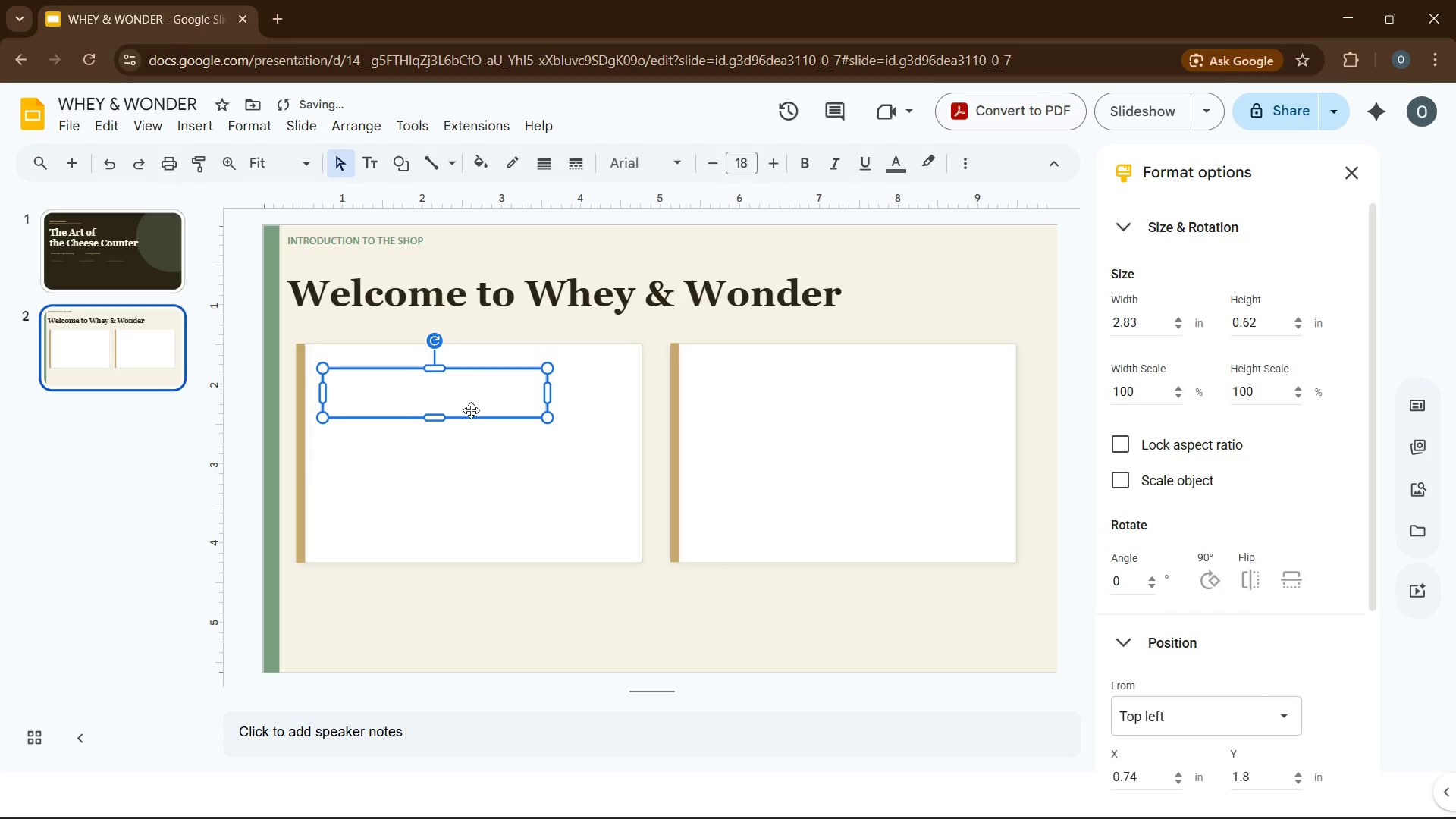 
left_click_drag(start_coordinate=[471, 410], to_coordinate=[469, 483])
 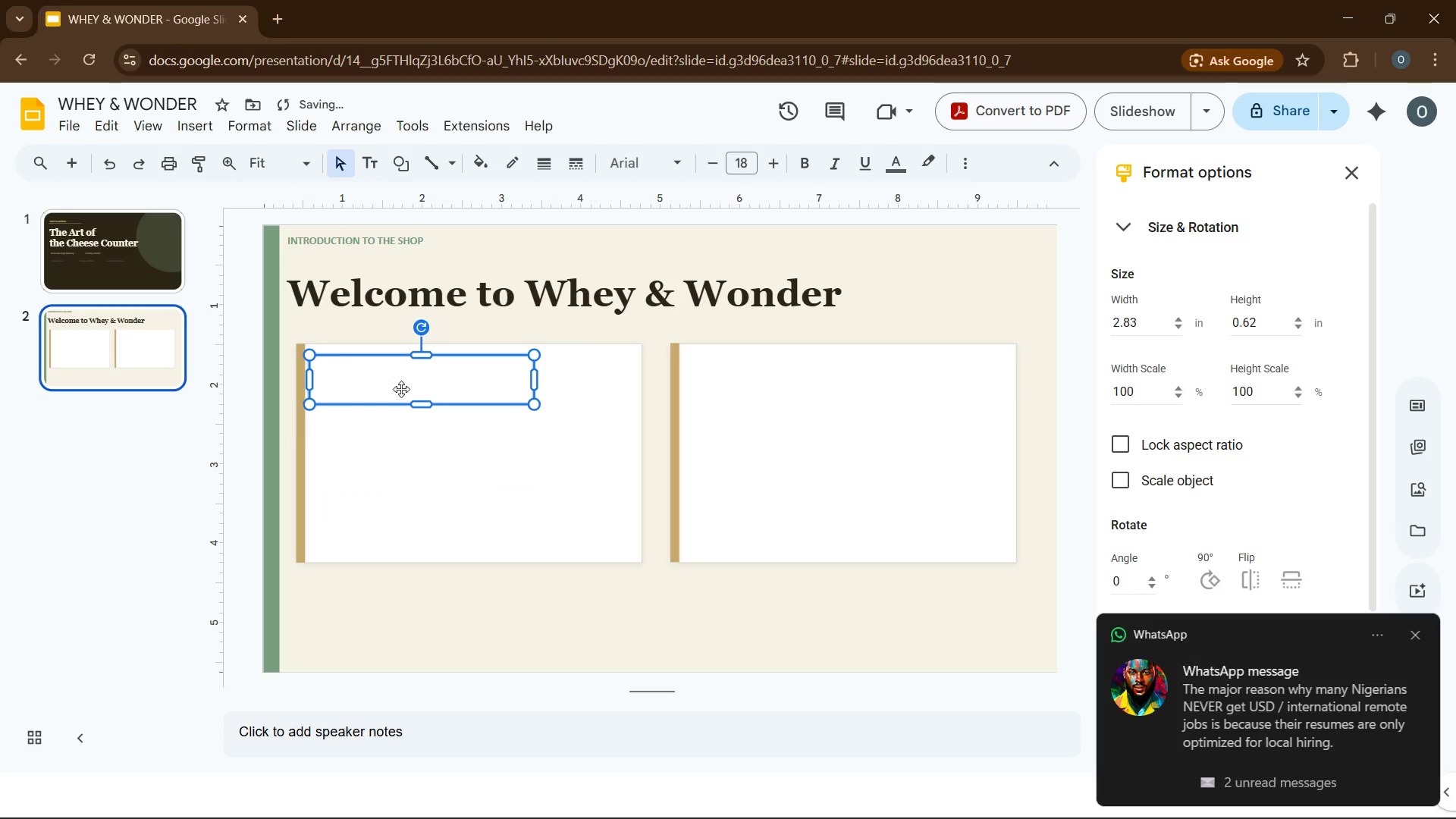 
left_click([401, 389])
 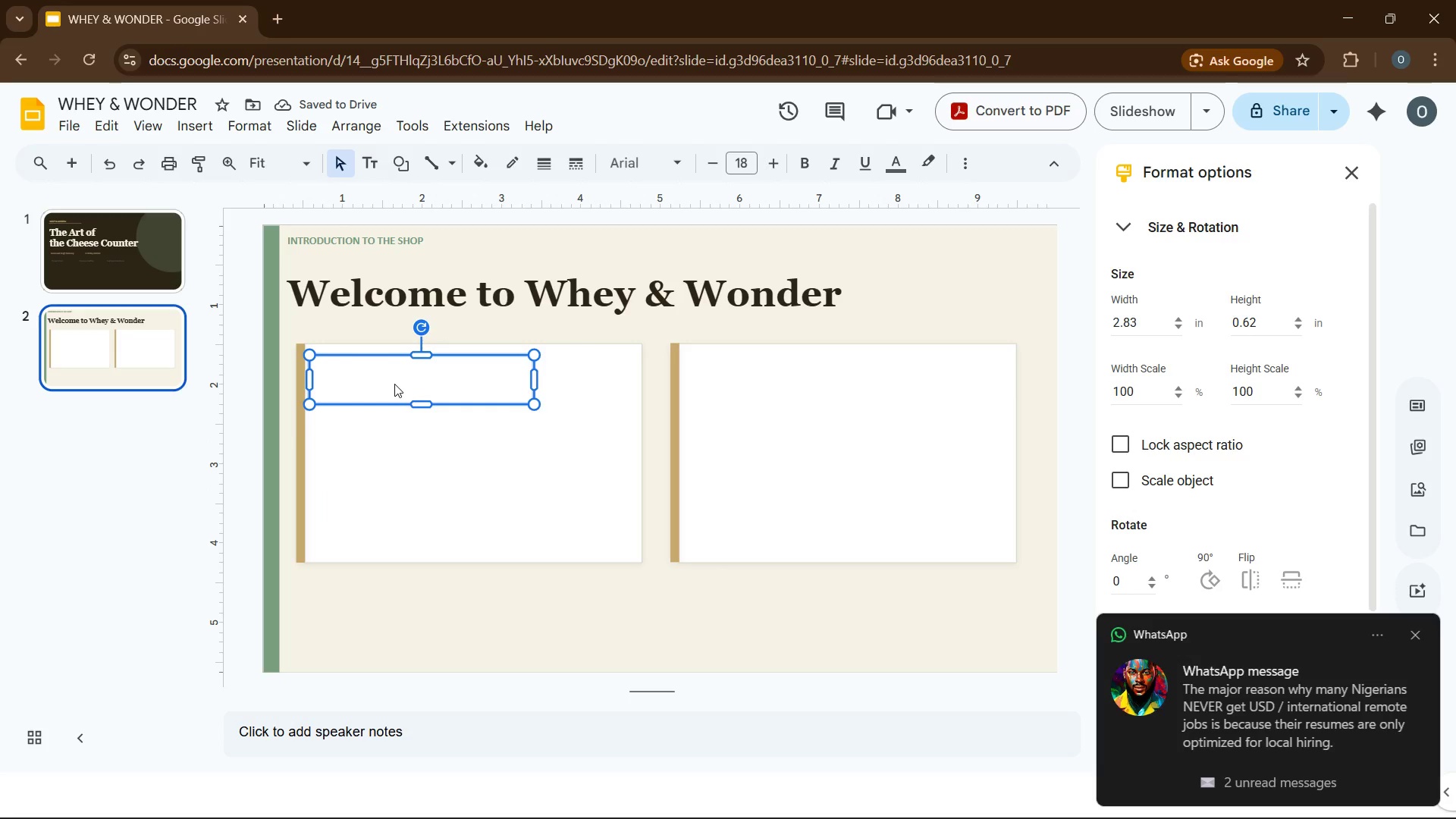 
wait(8.61)
 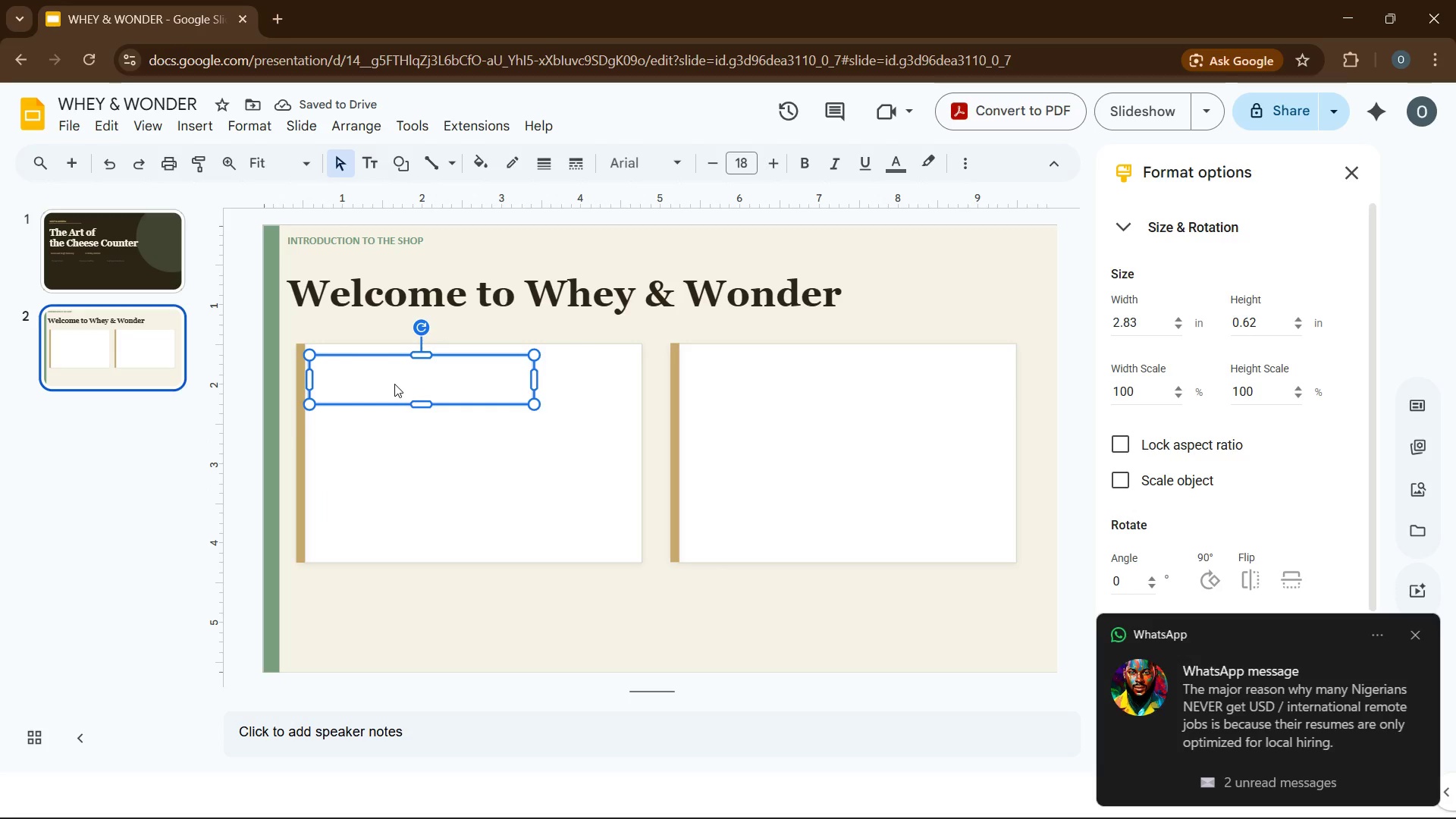 
left_click([652, 157])
 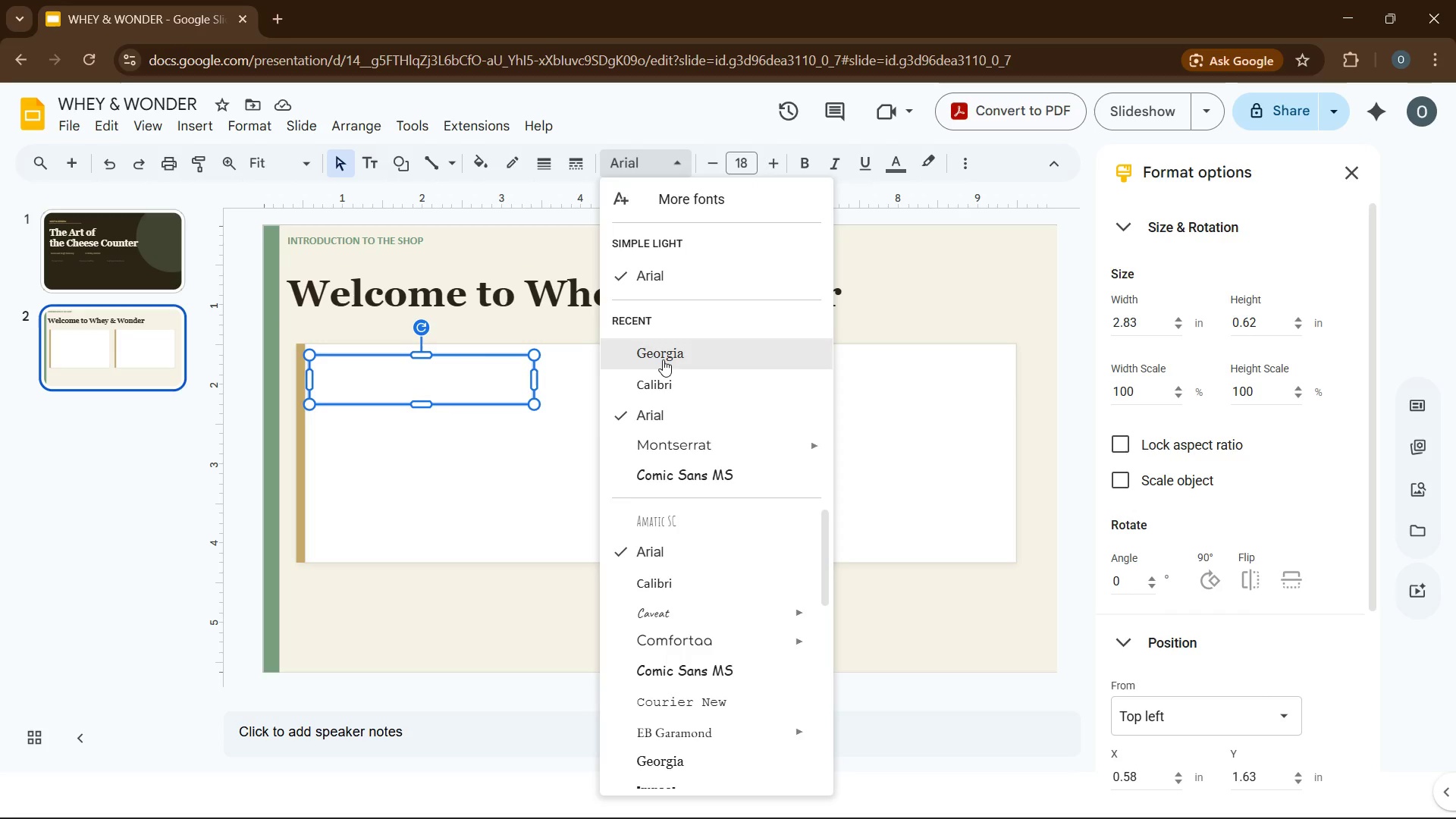 
left_click([663, 359])
 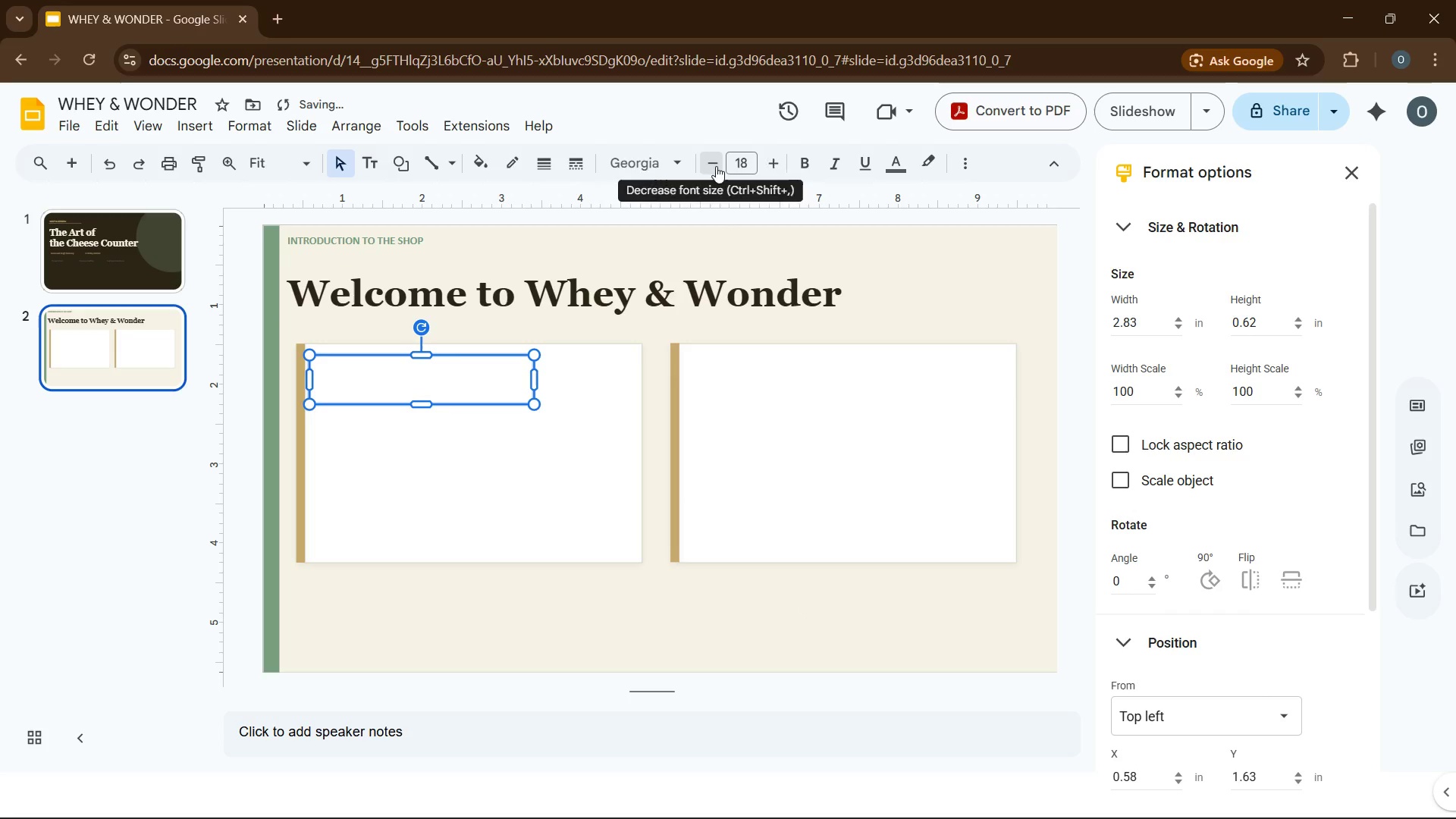 
double_click([716, 166])
 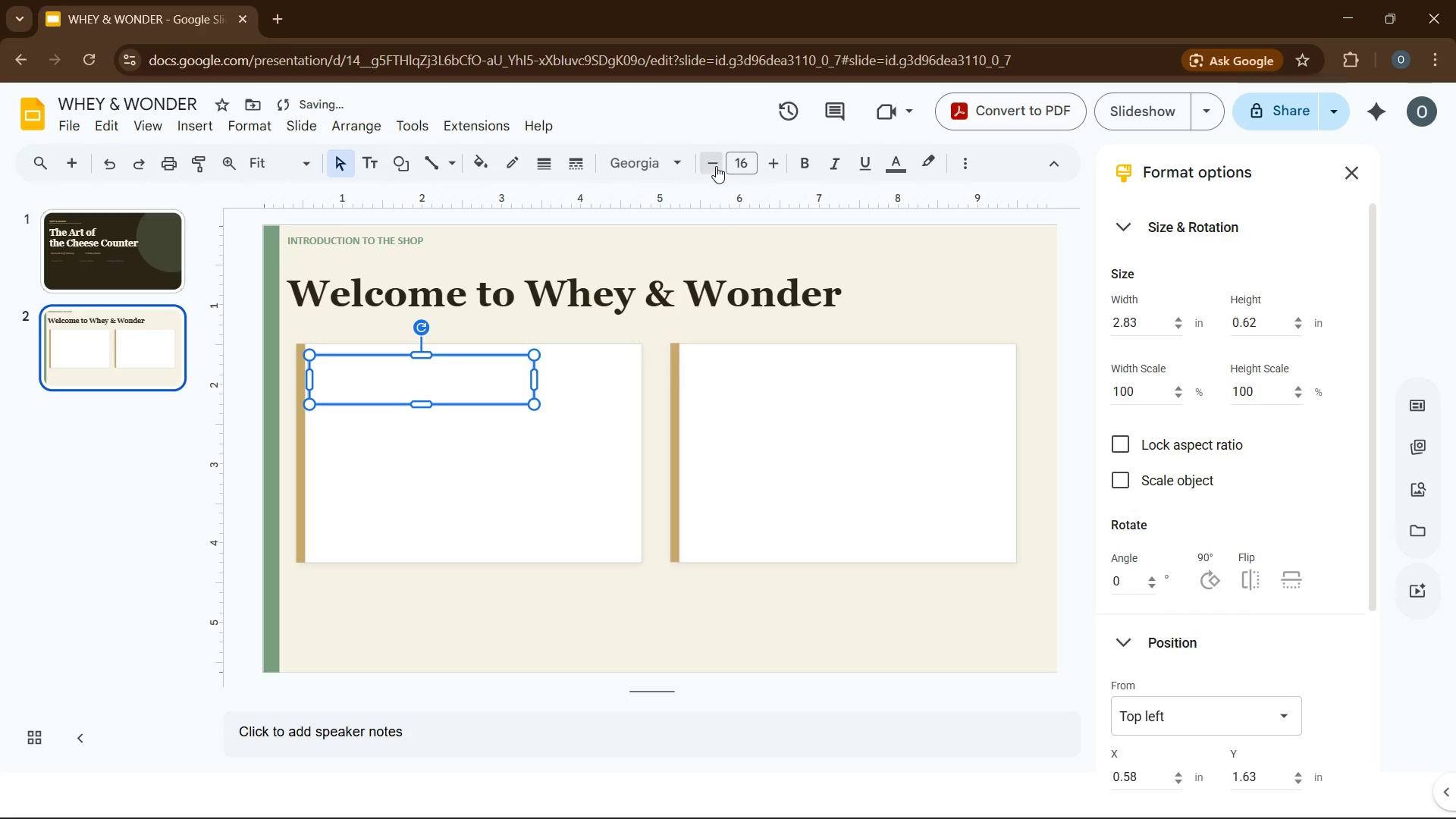 
left_click([716, 166])
 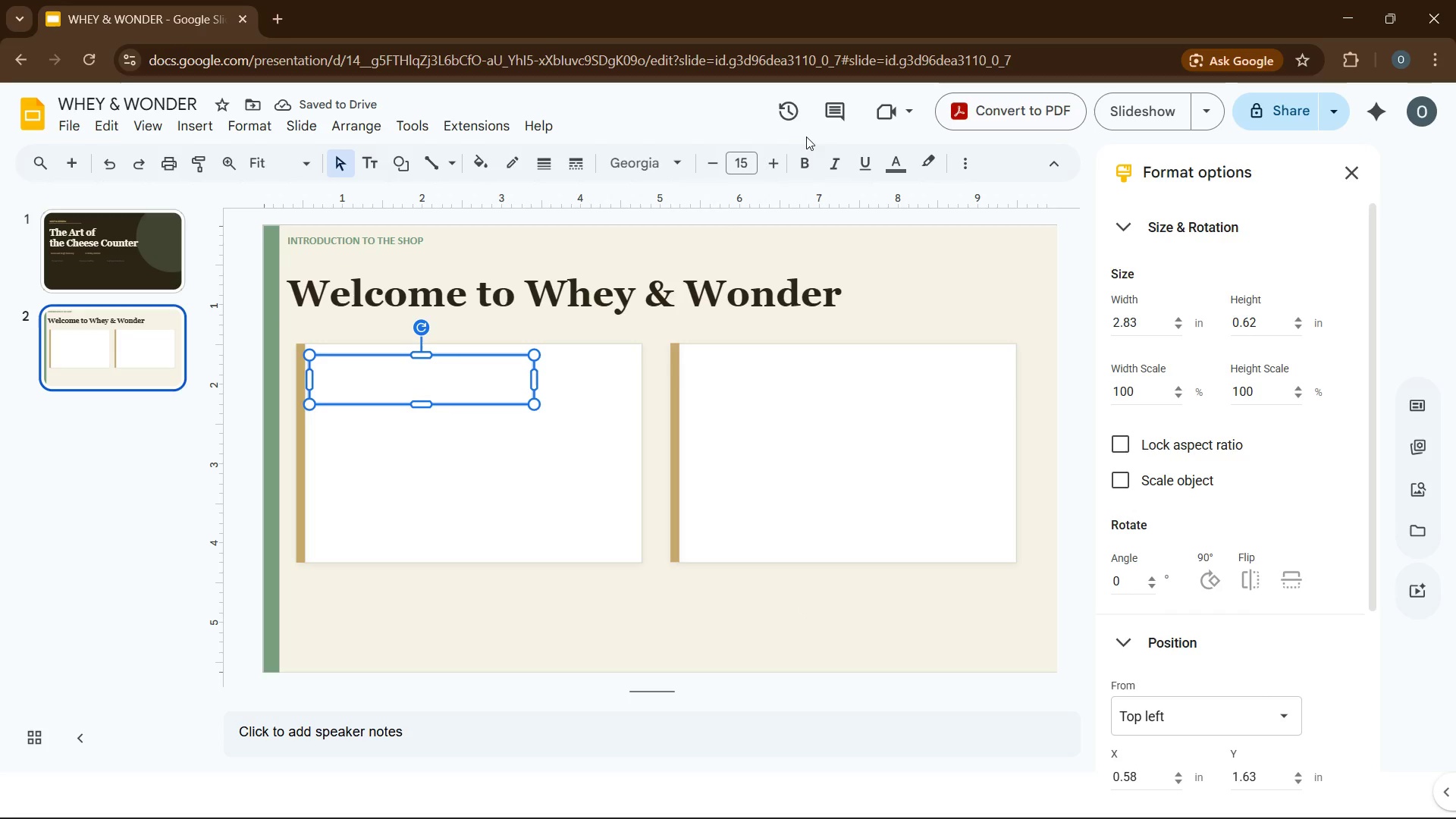 
left_click([805, 162])
 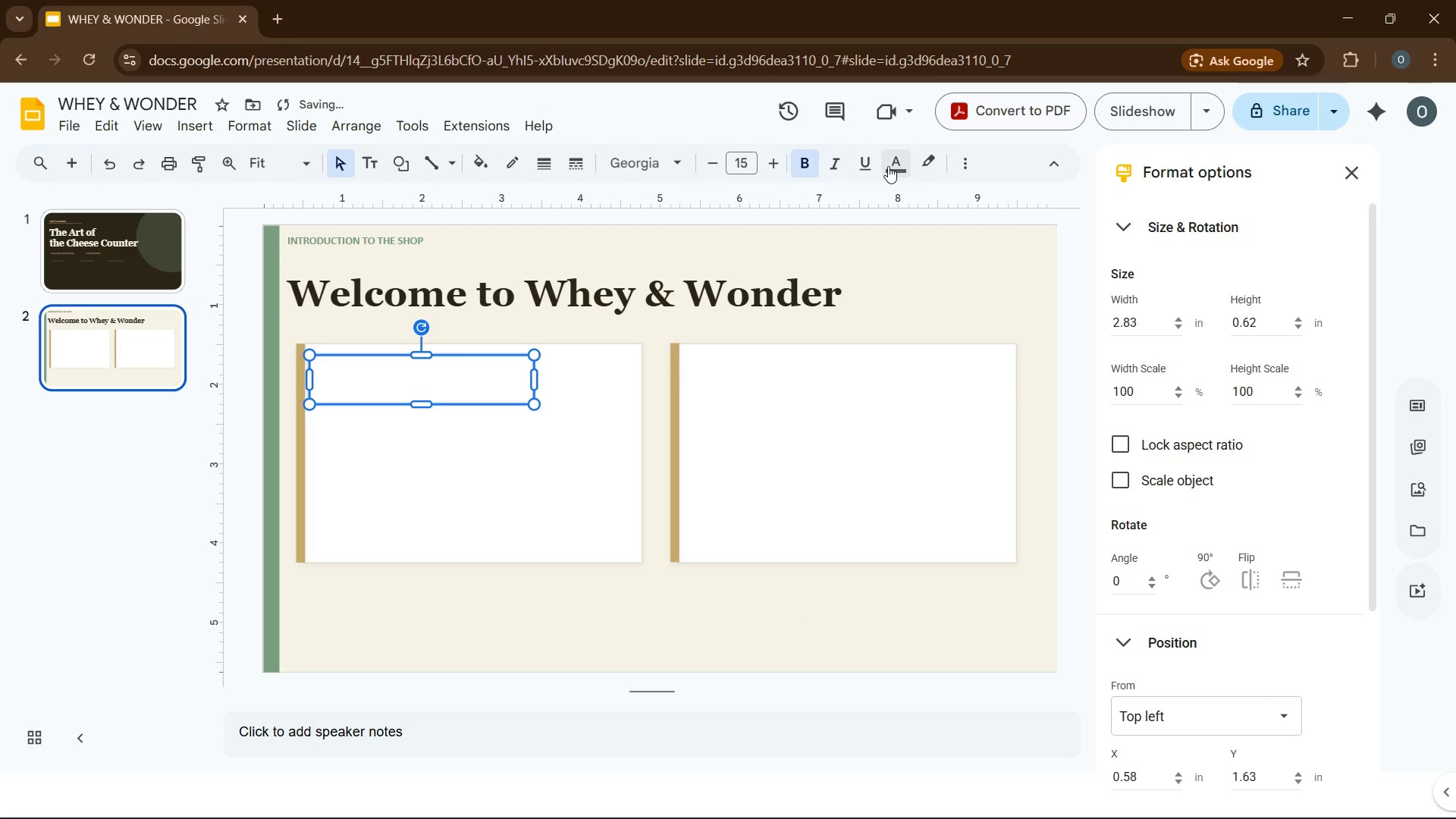 
left_click([889, 166])
 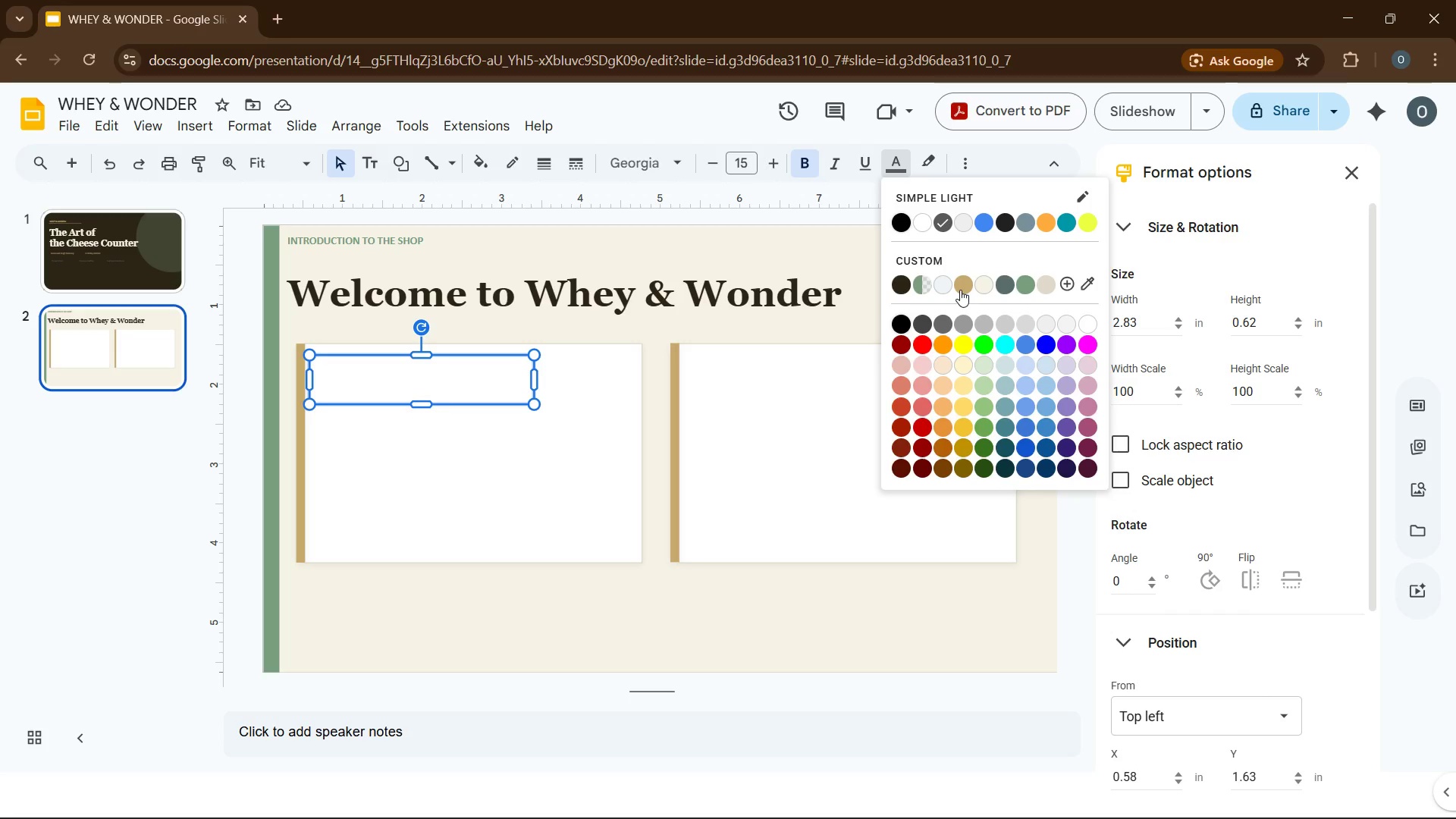 
wait(16.62)
 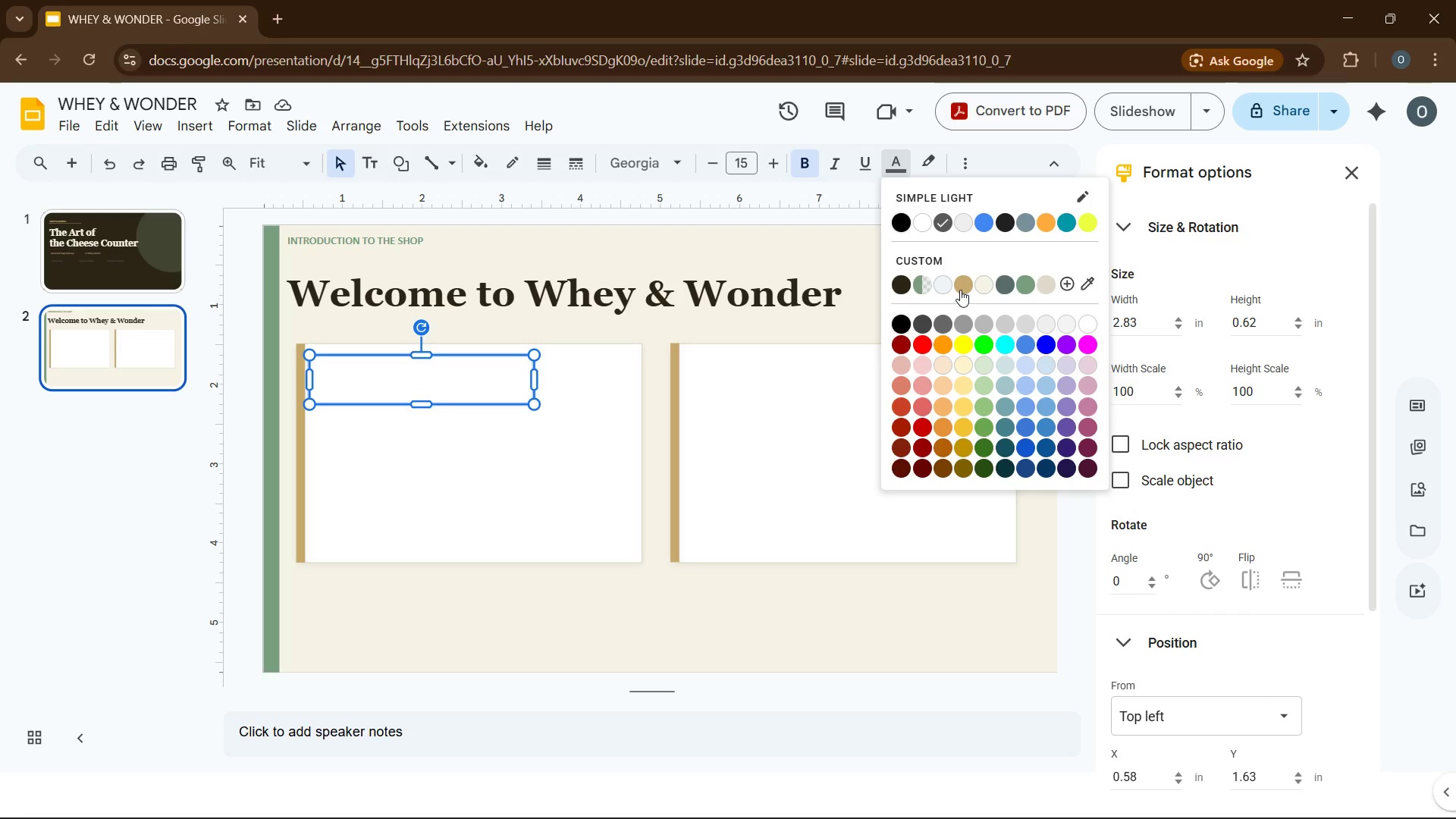 
left_click([905, 281])
 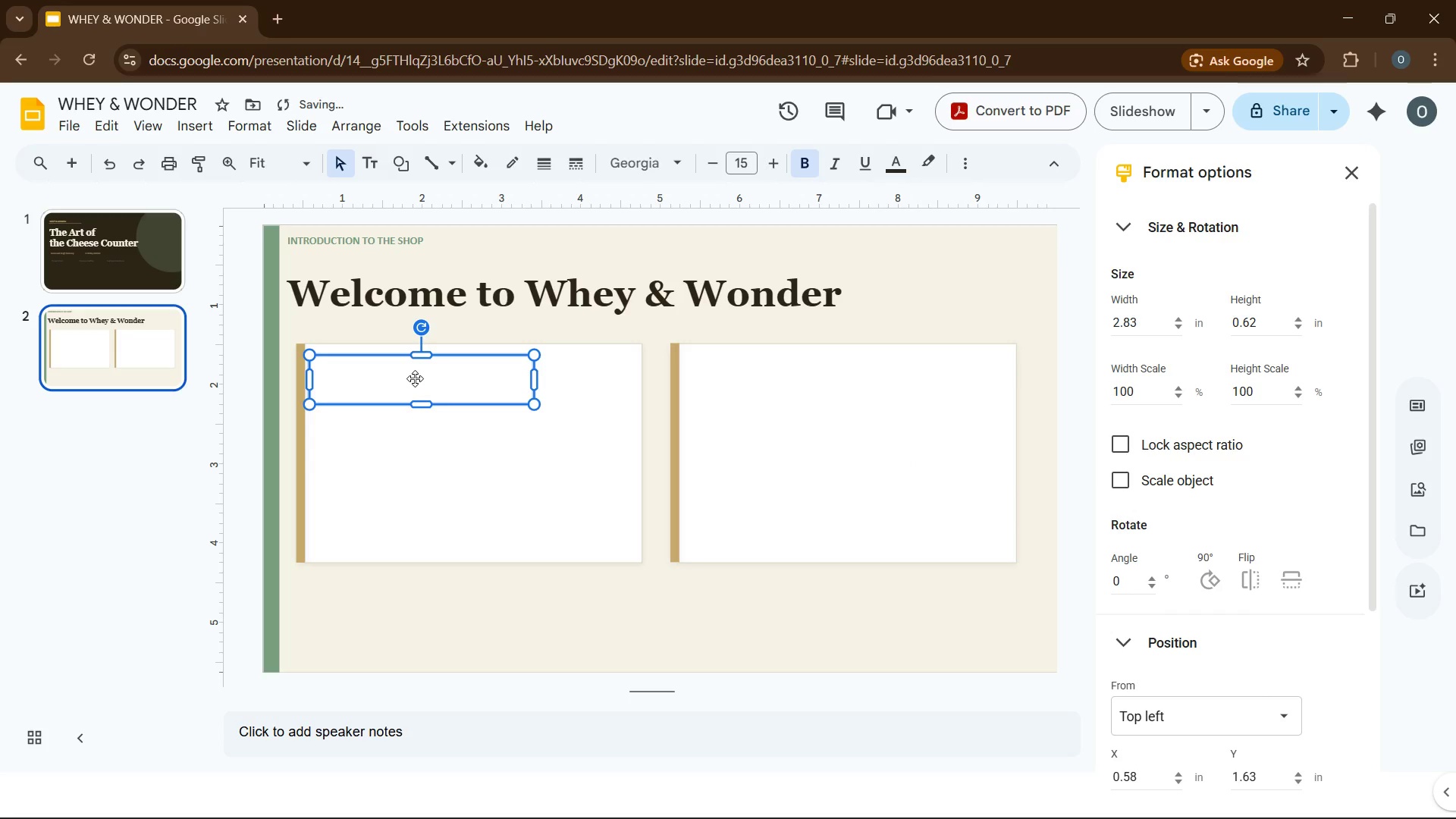 
left_click([415, 378])
 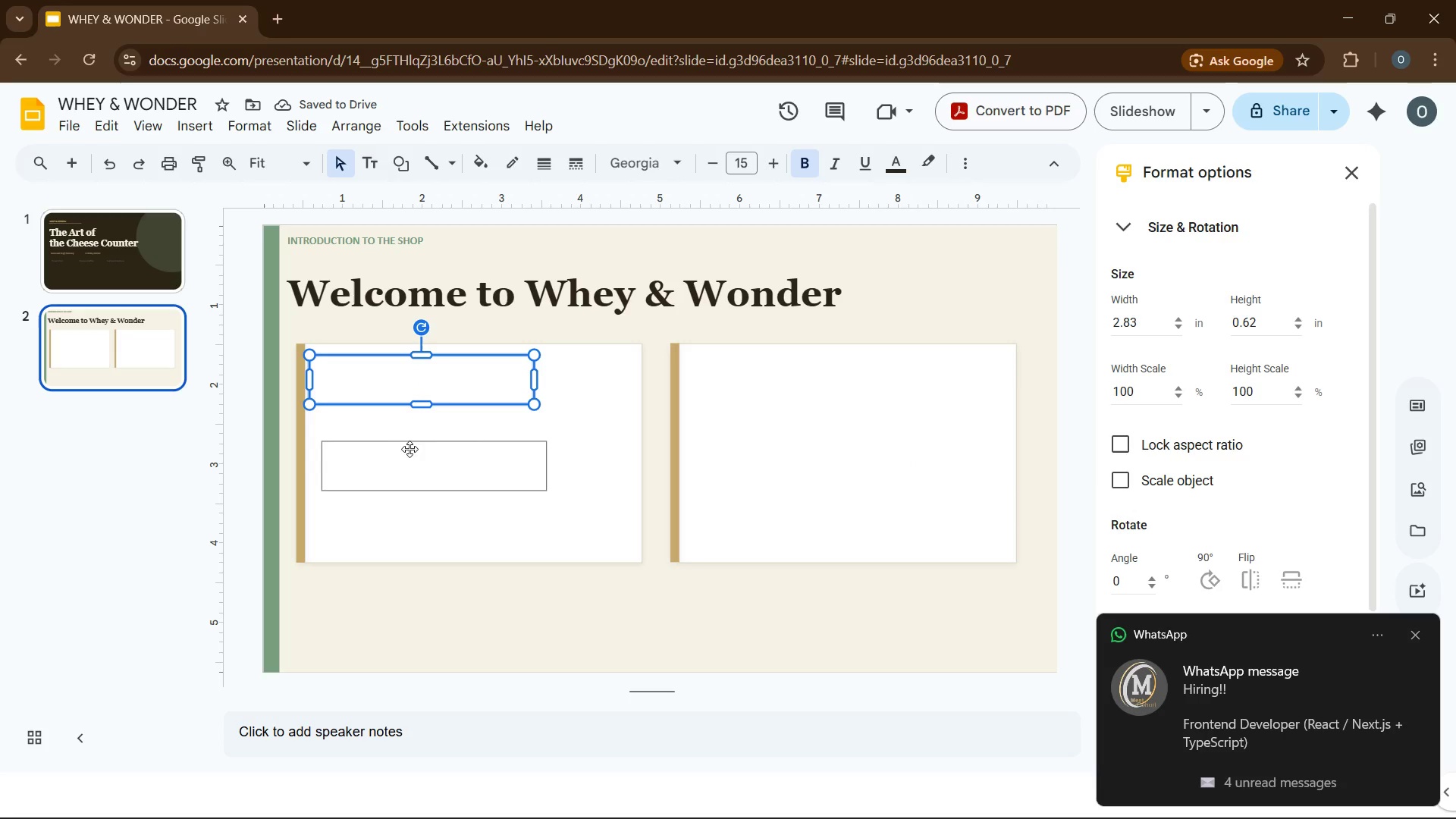 
left_click([403, 462])
 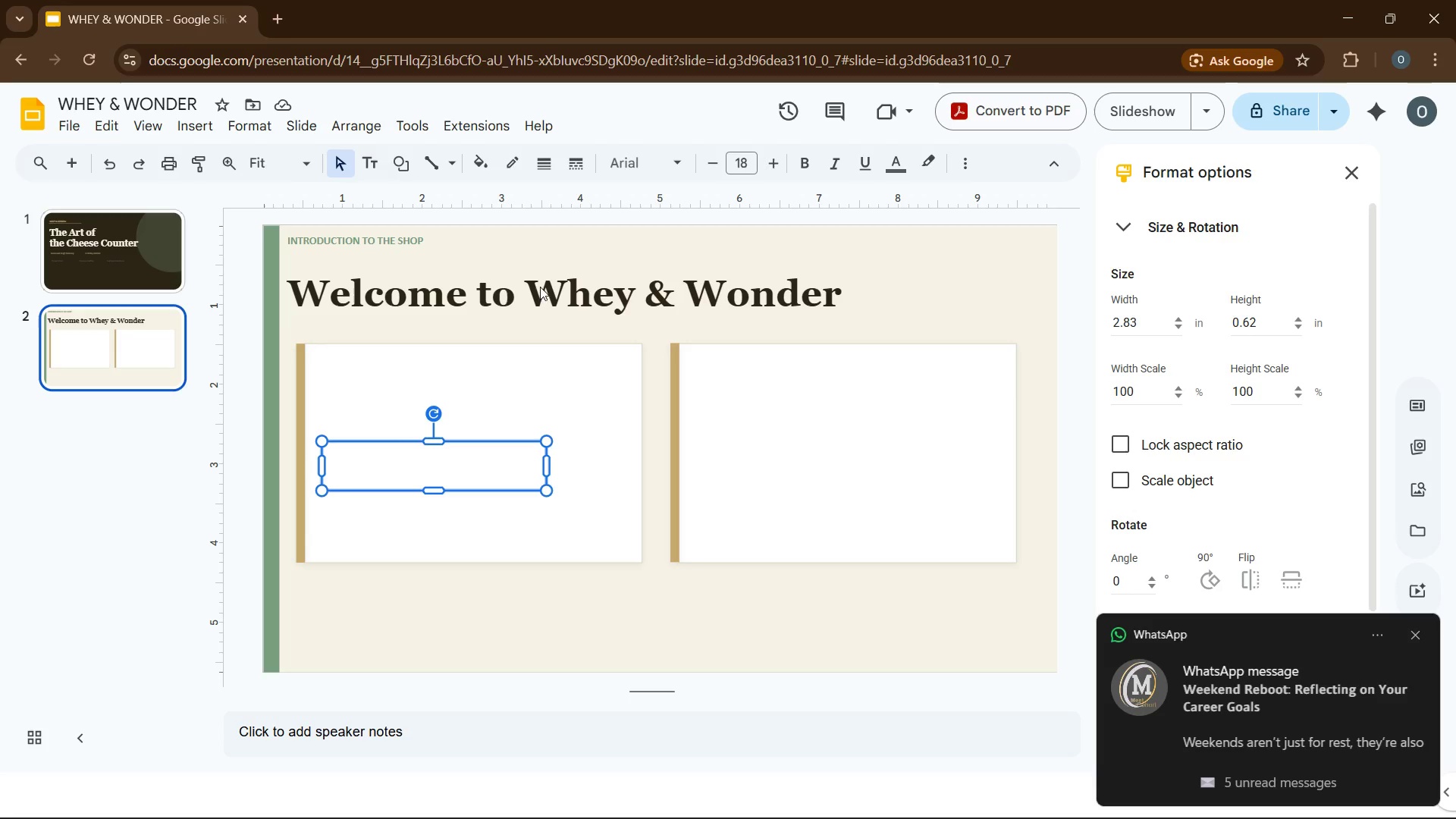 
left_click([630, 156])
 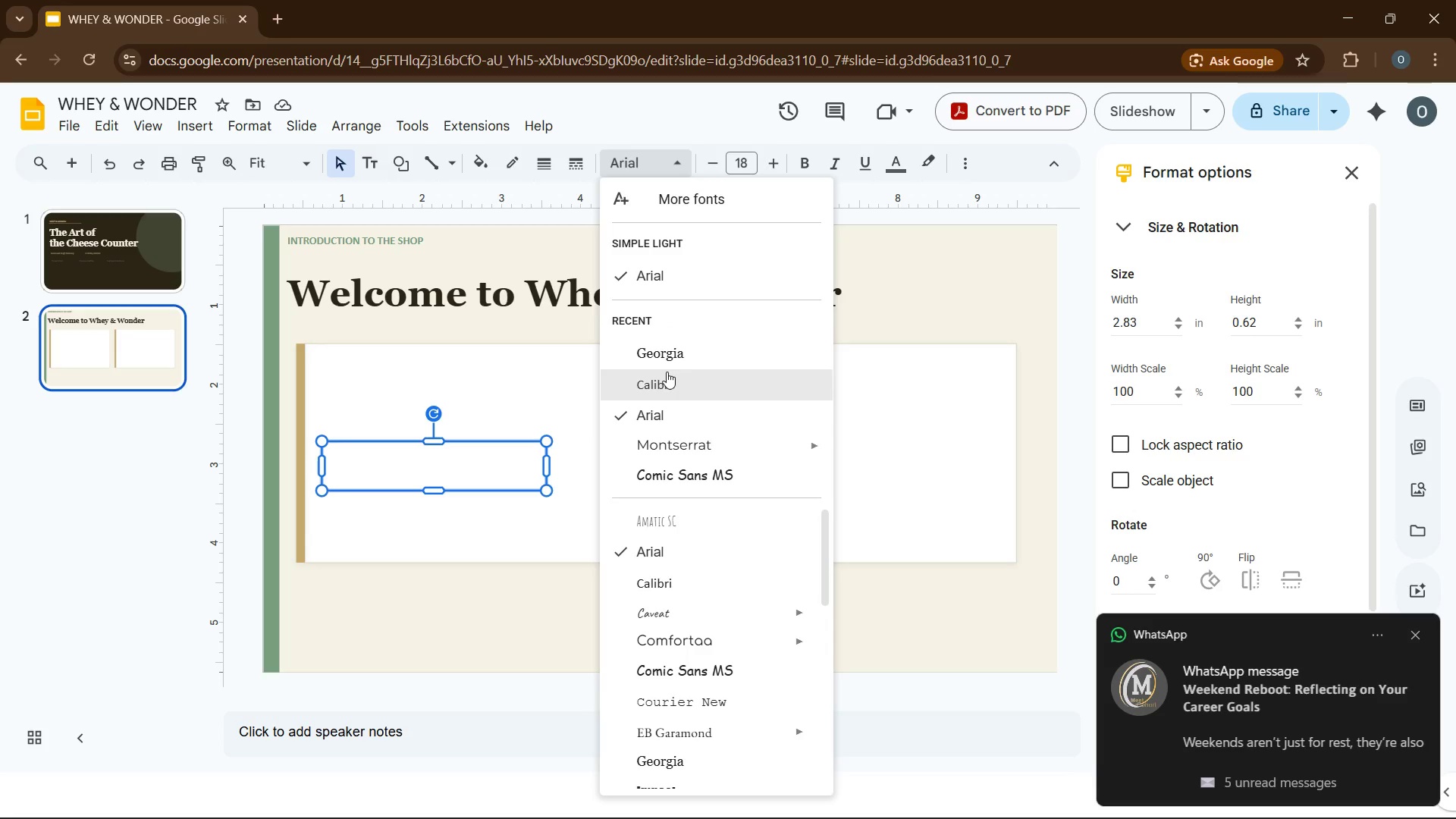 
left_click([667, 372])
 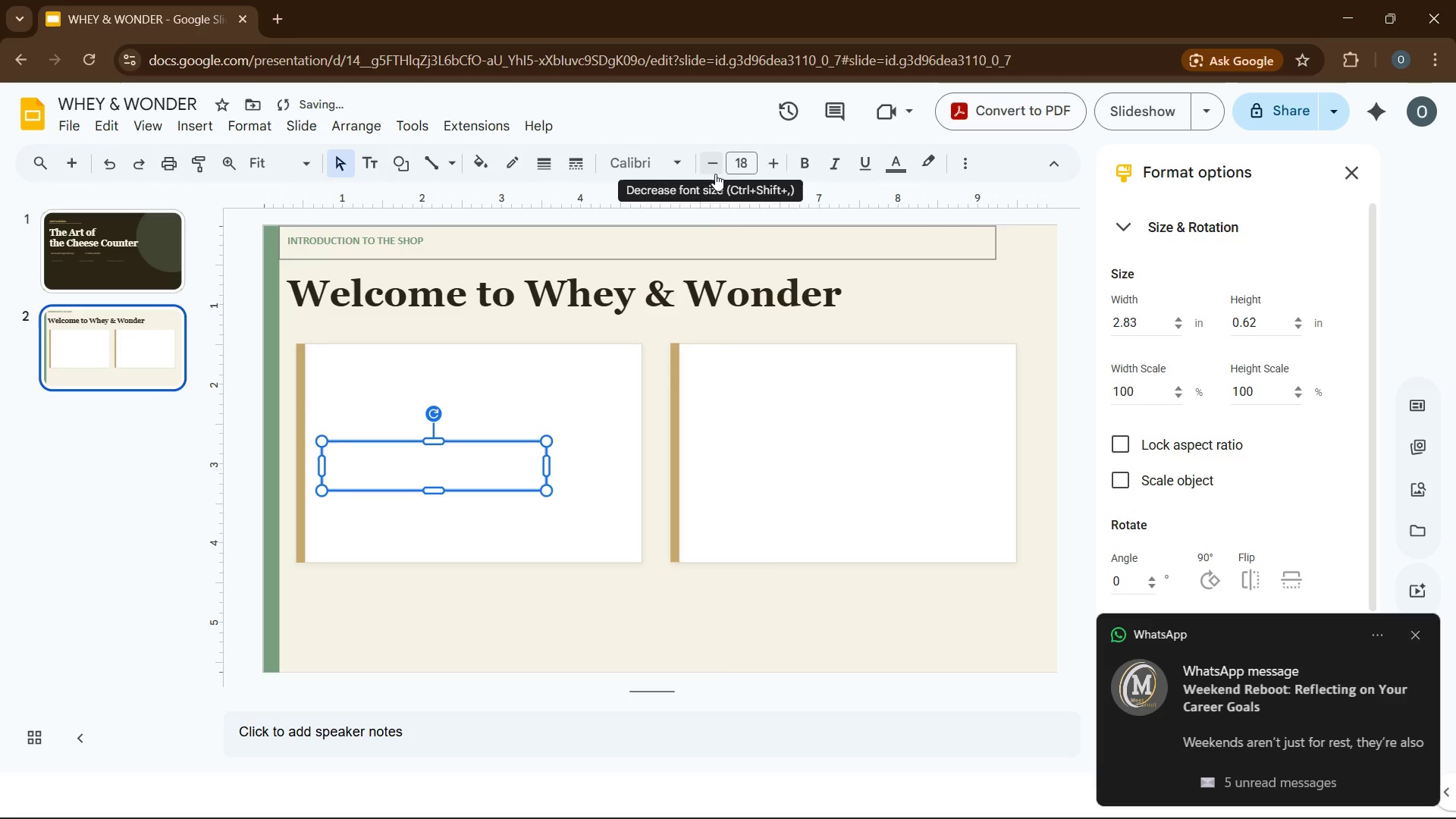 
double_click([715, 174])
 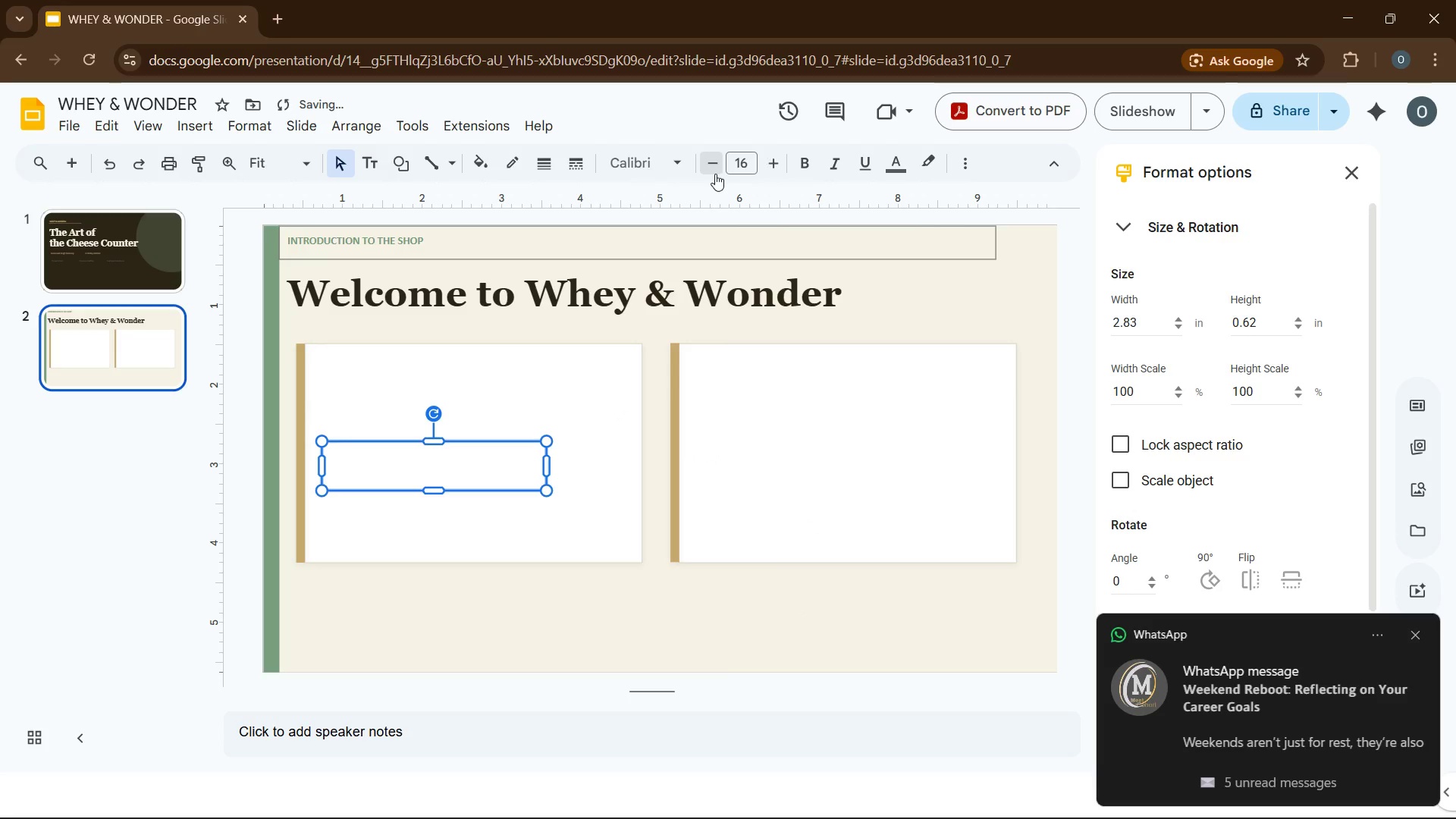 
triple_click([715, 174])
 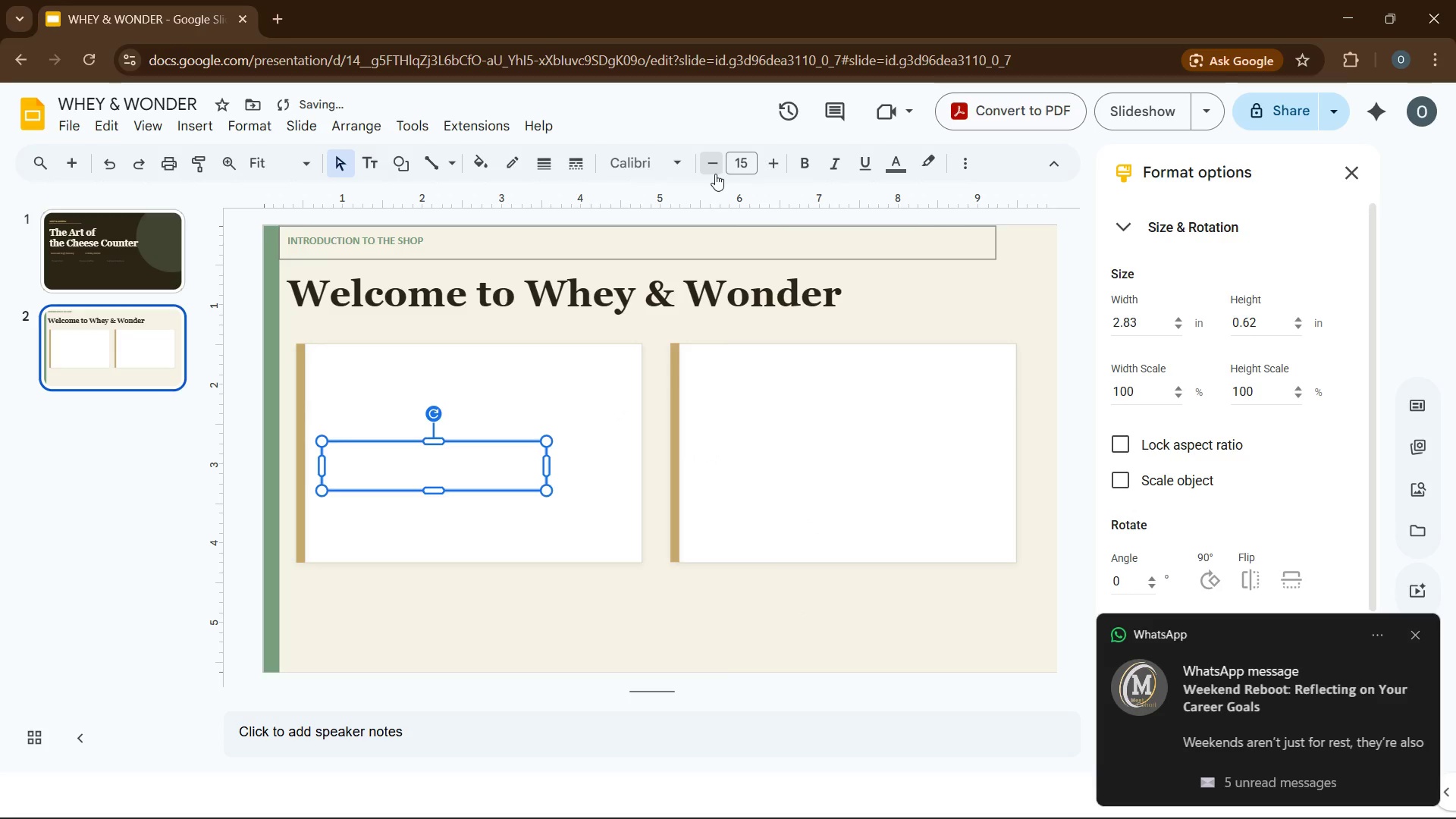 
triple_click([715, 174])
 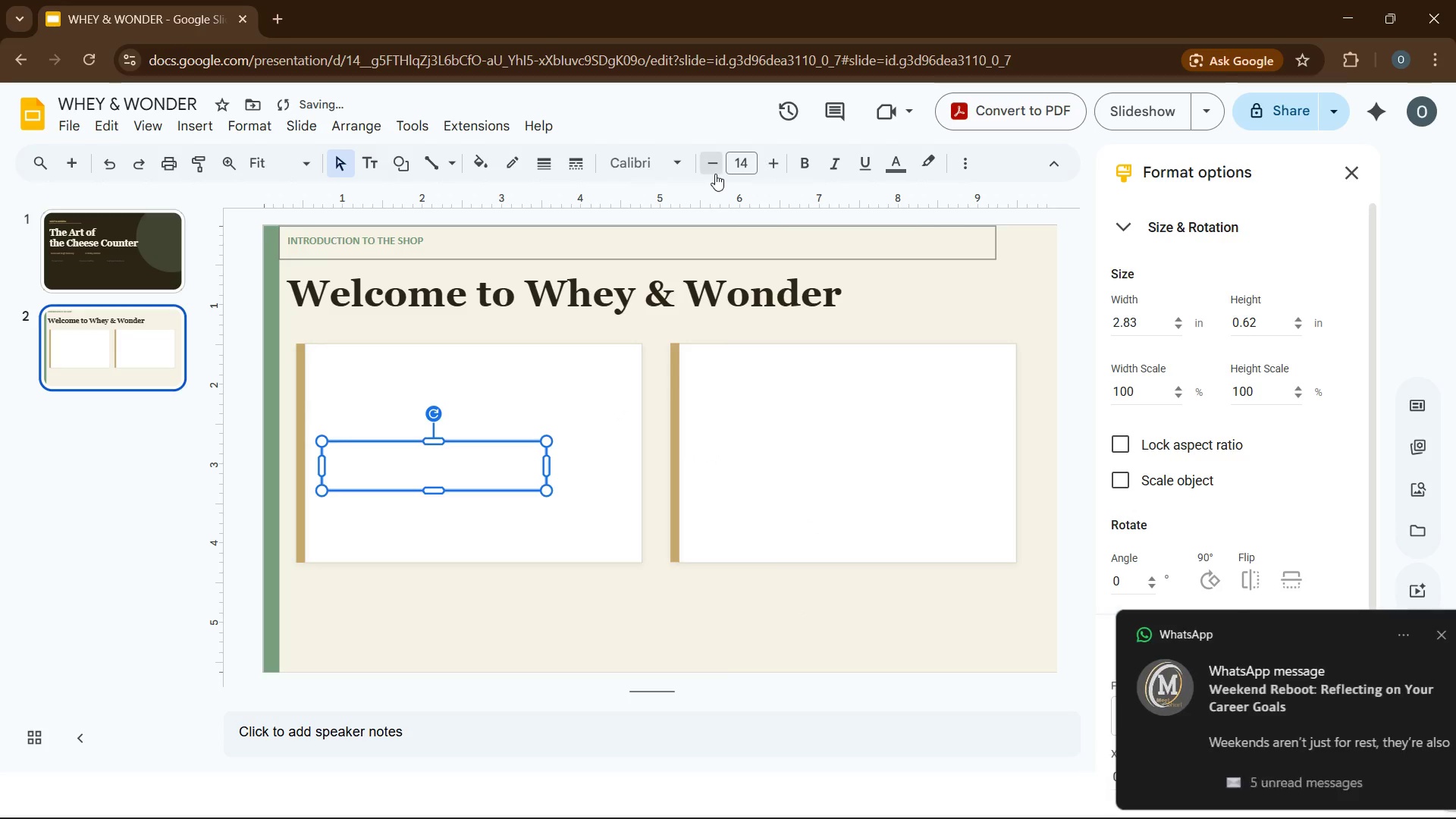 
triple_click([715, 174])
 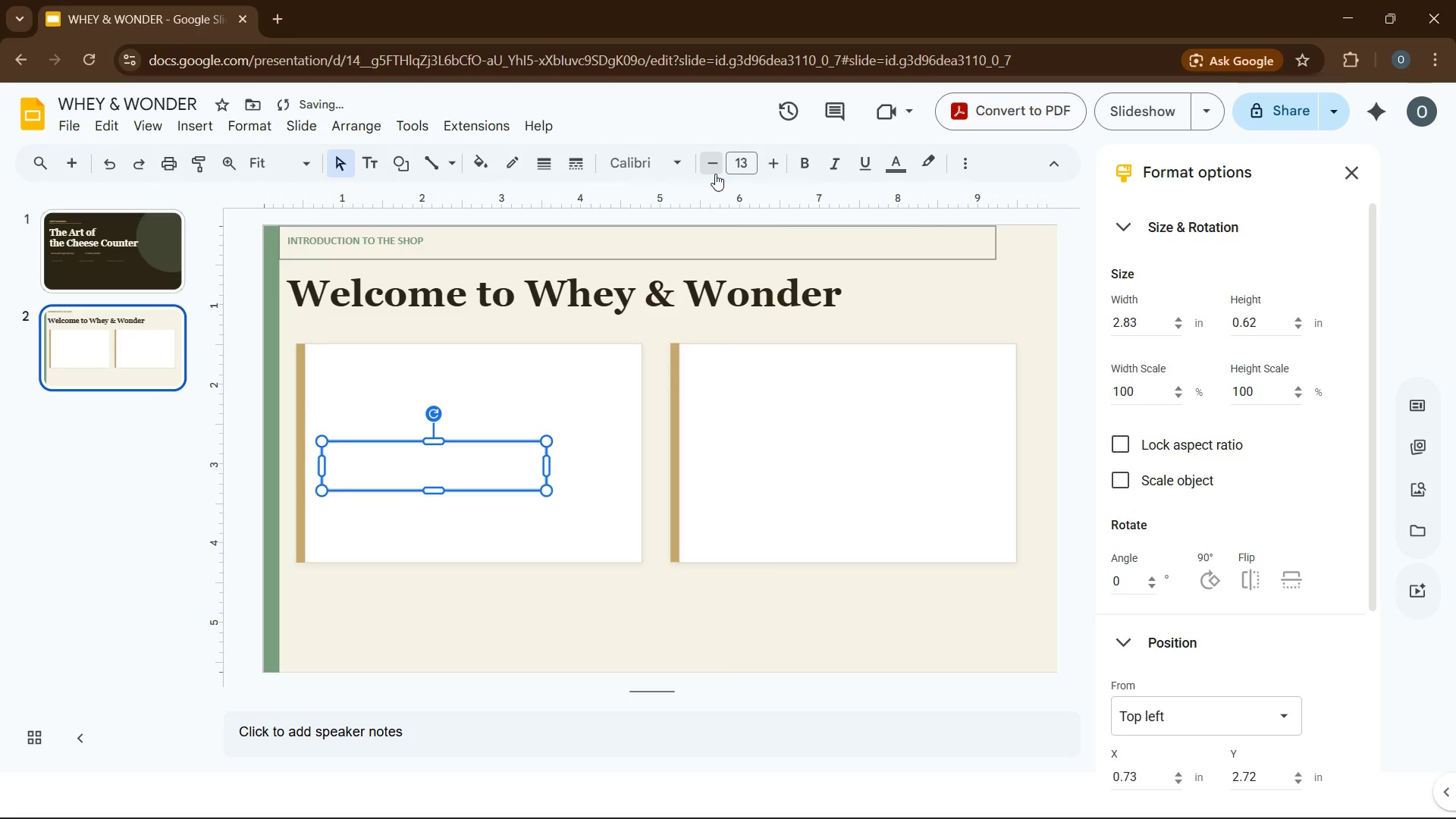 
triple_click([715, 174])
 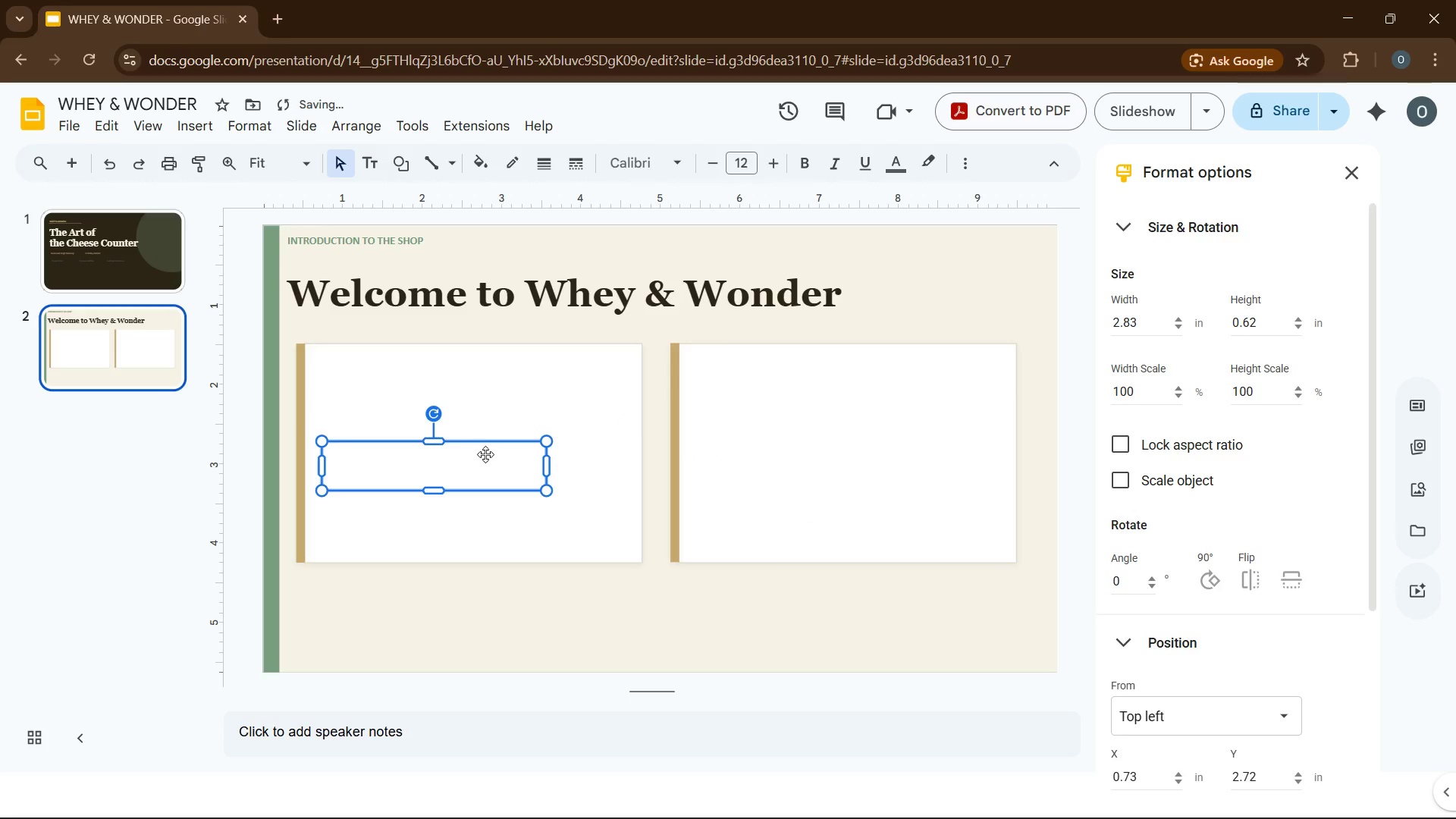 
left_click([485, 455])
 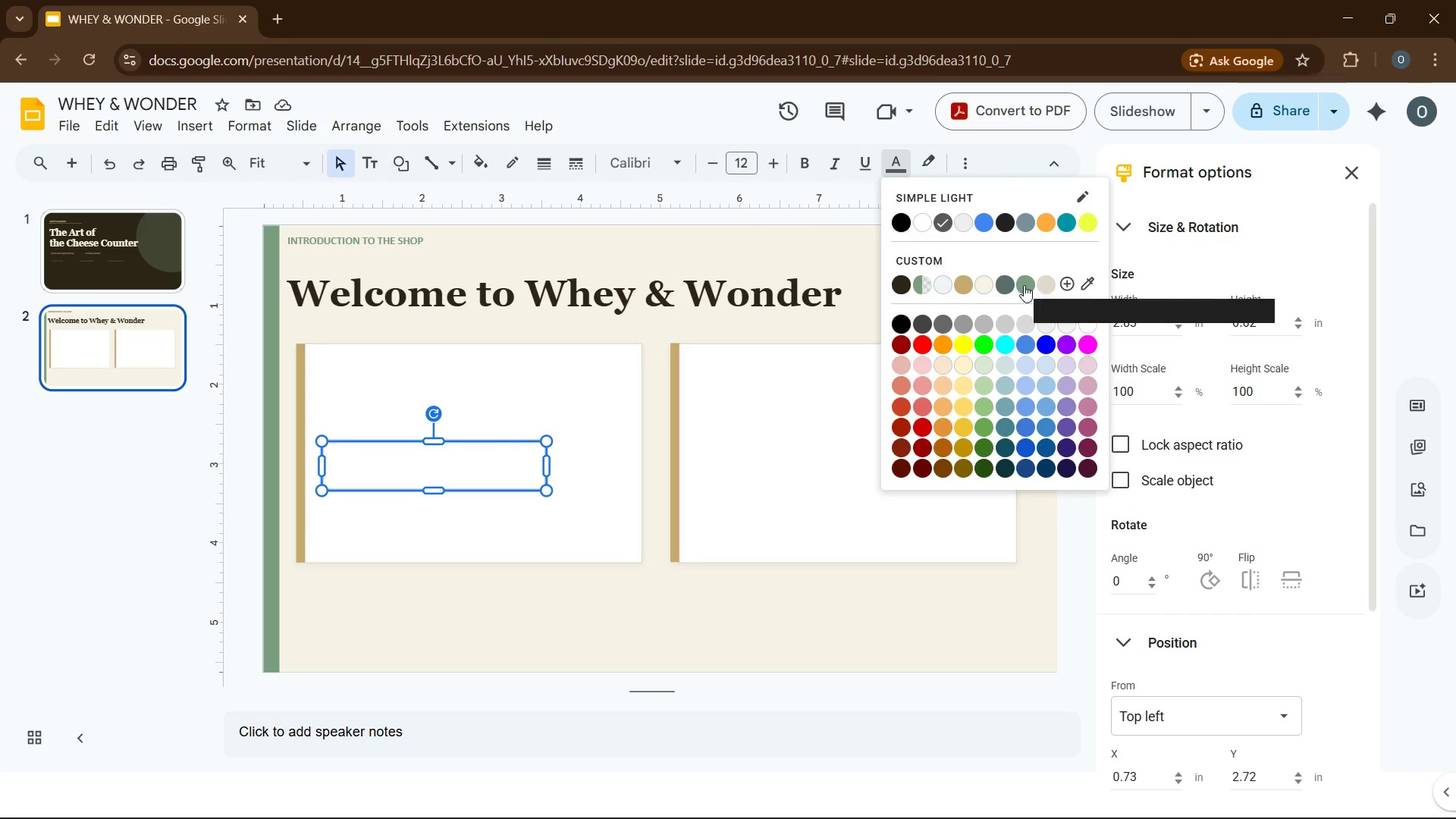 
wait(12.83)
 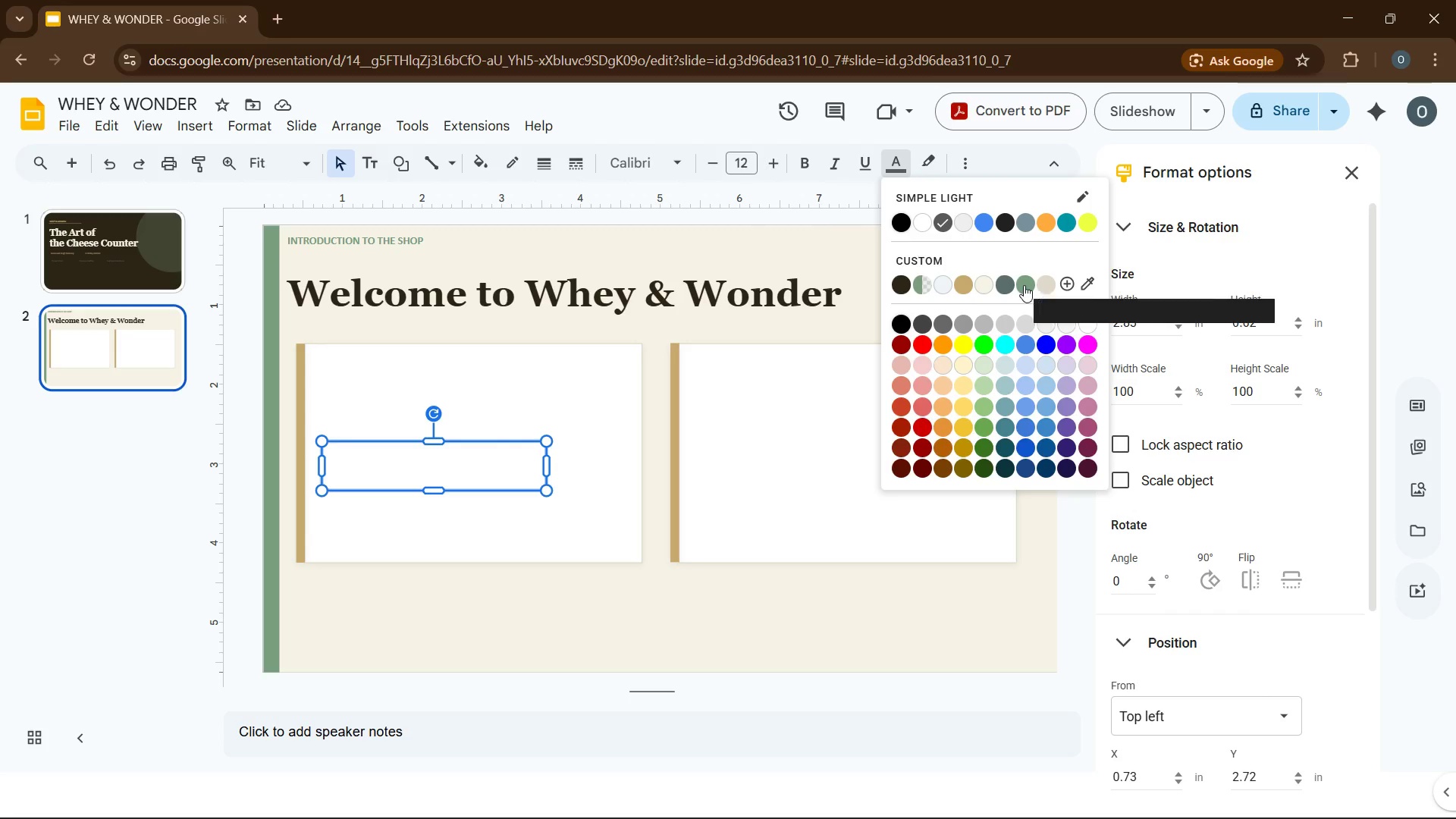 
left_click([1011, 285])
 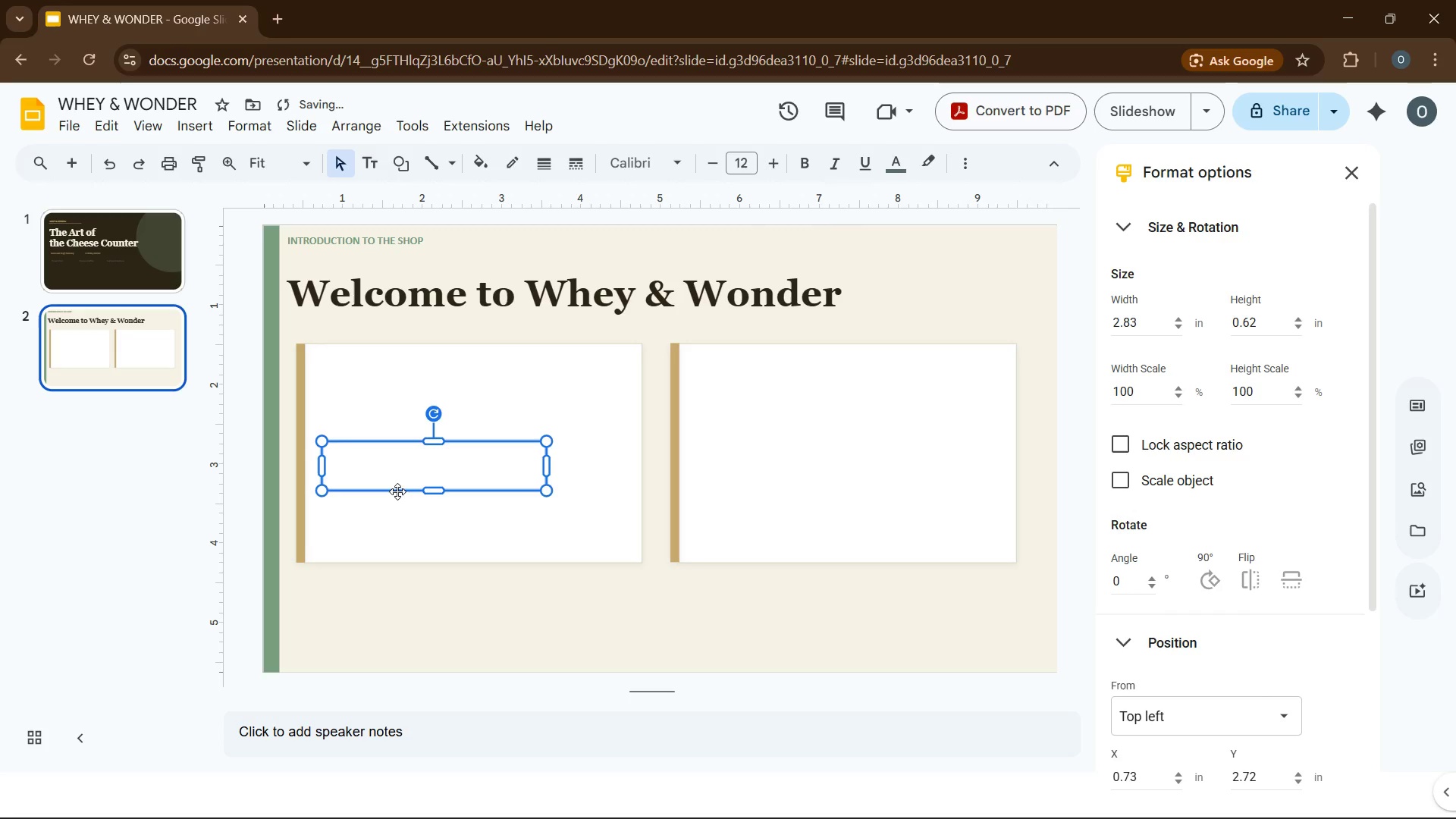 
key(G)
 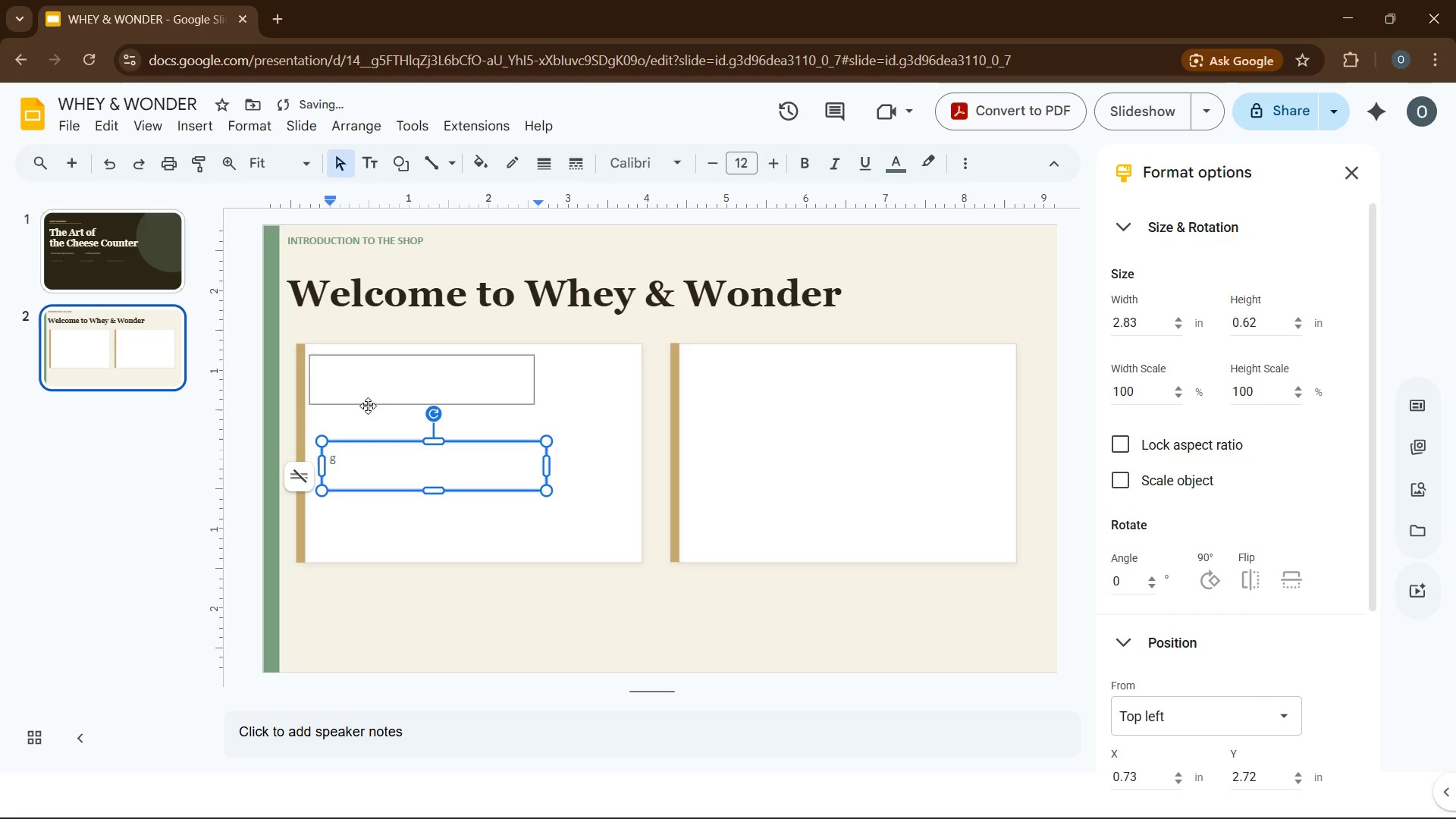 
left_click([368, 406])
 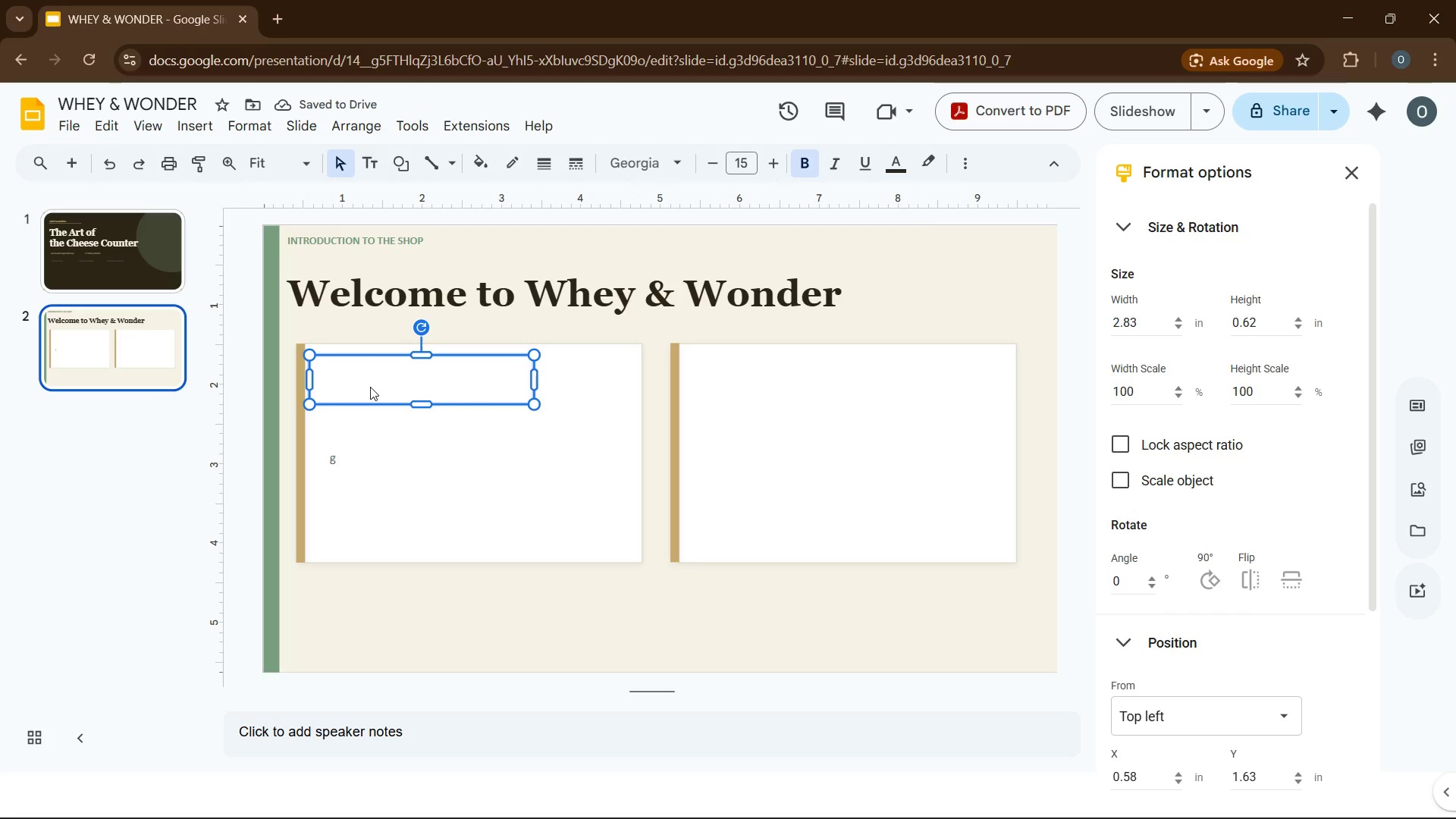 
wait(5.11)
 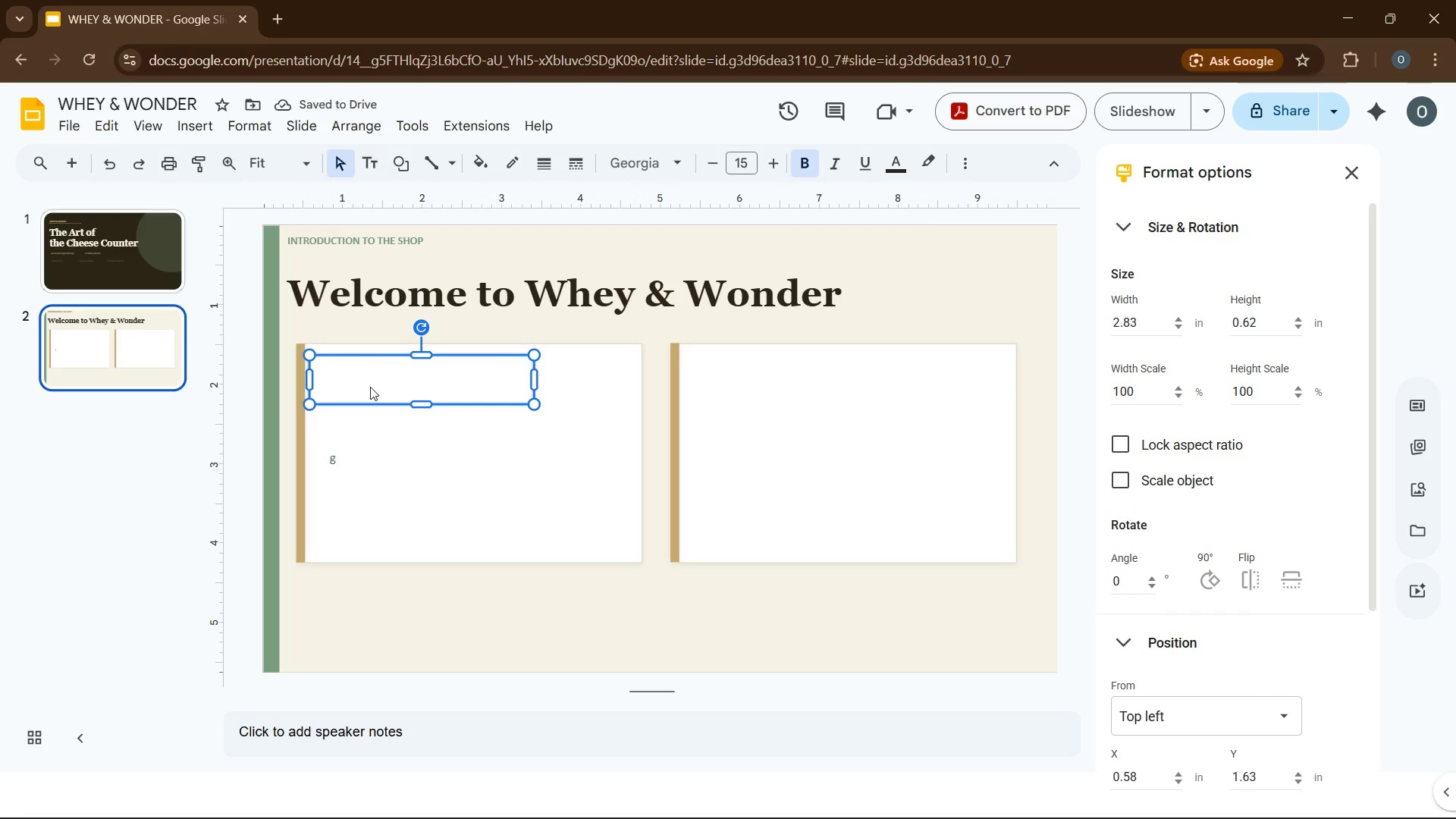 
type(Our Mission)
 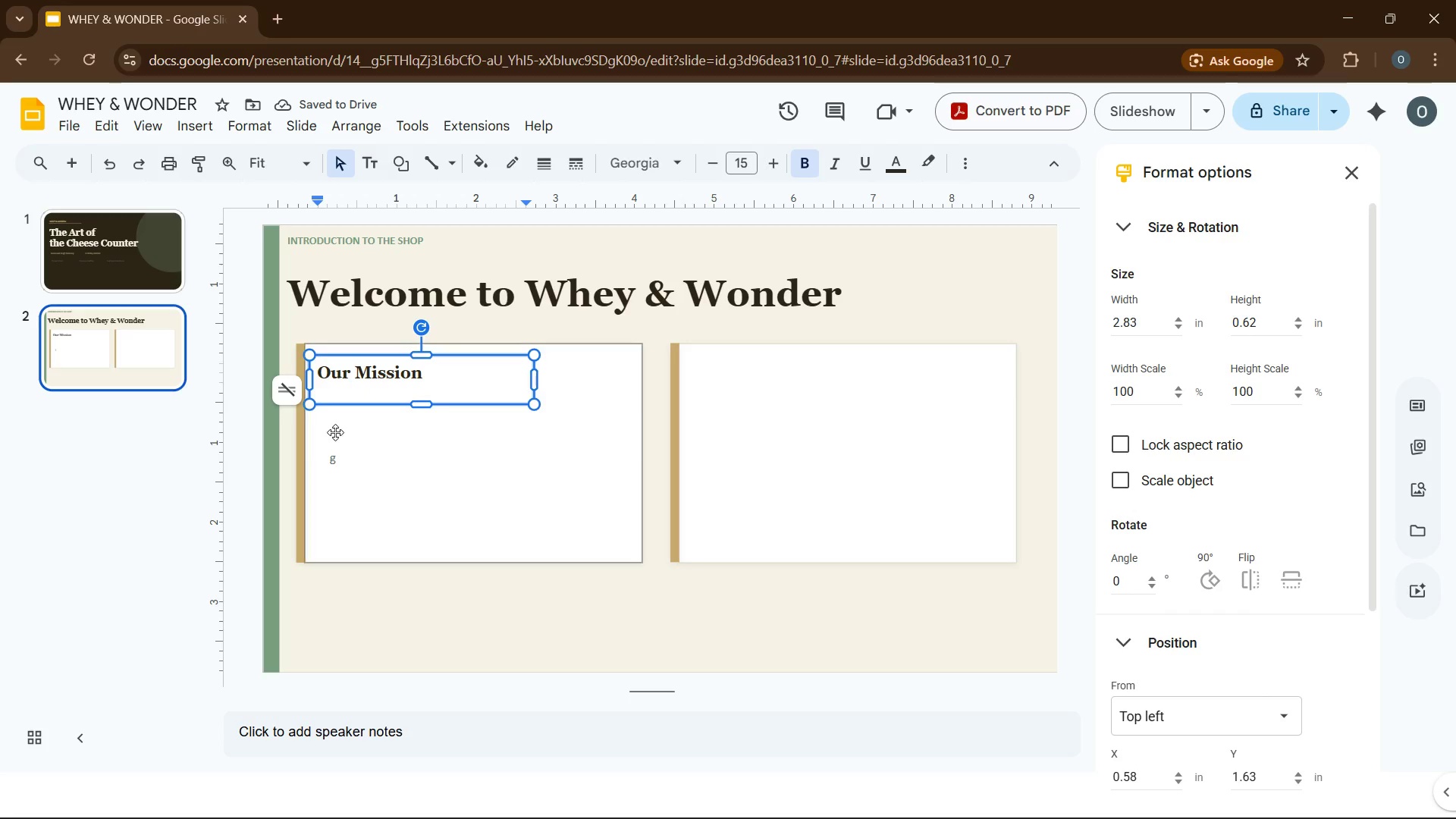 
left_click([356, 458])
 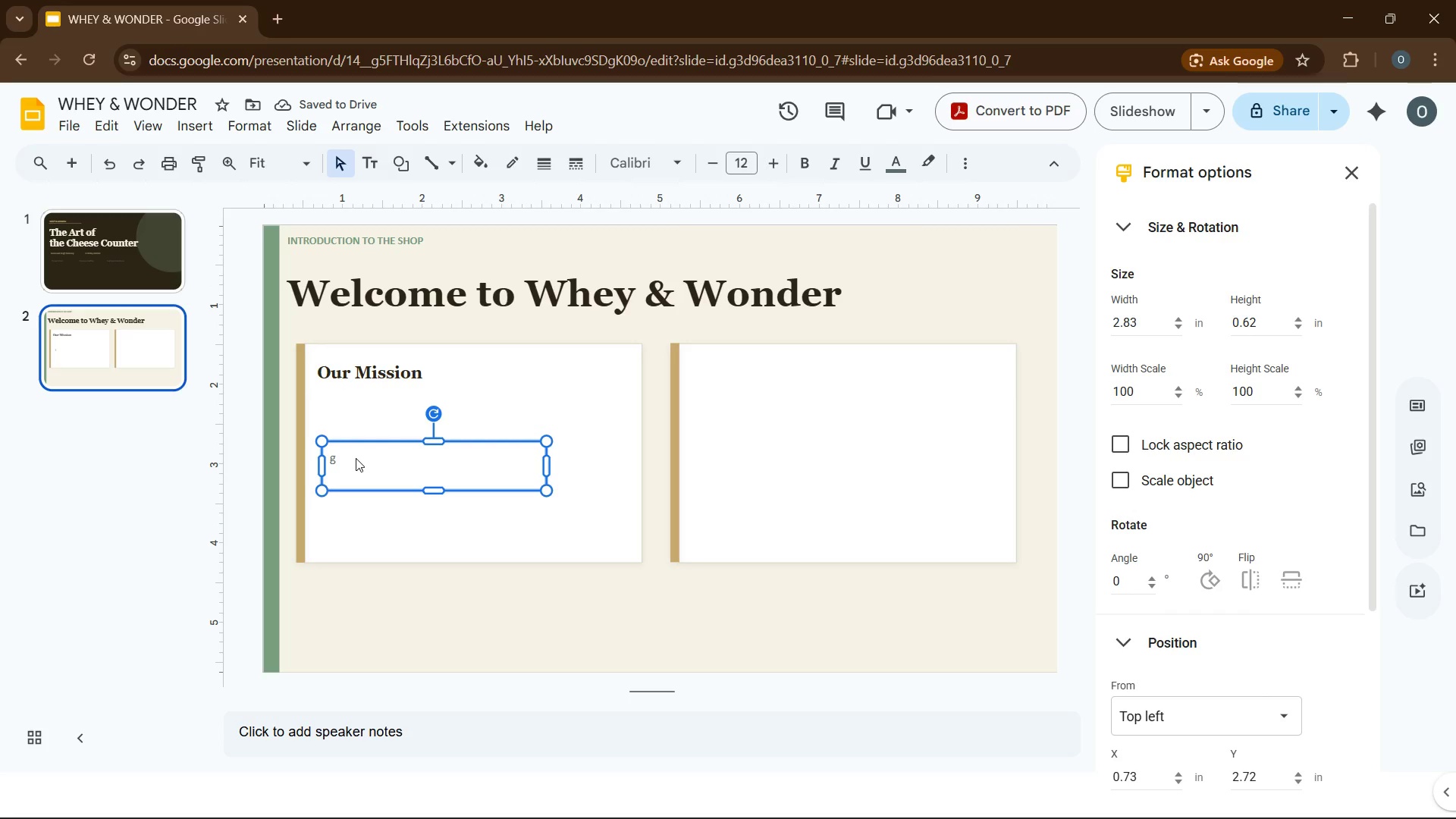 
type(we)
key(Backspace)
key(Backspace)
key(Backspace)
type(we are a boutique speciality cheese shop and artisanal grocer committed to exceptional quality, education, and unforgetable )
 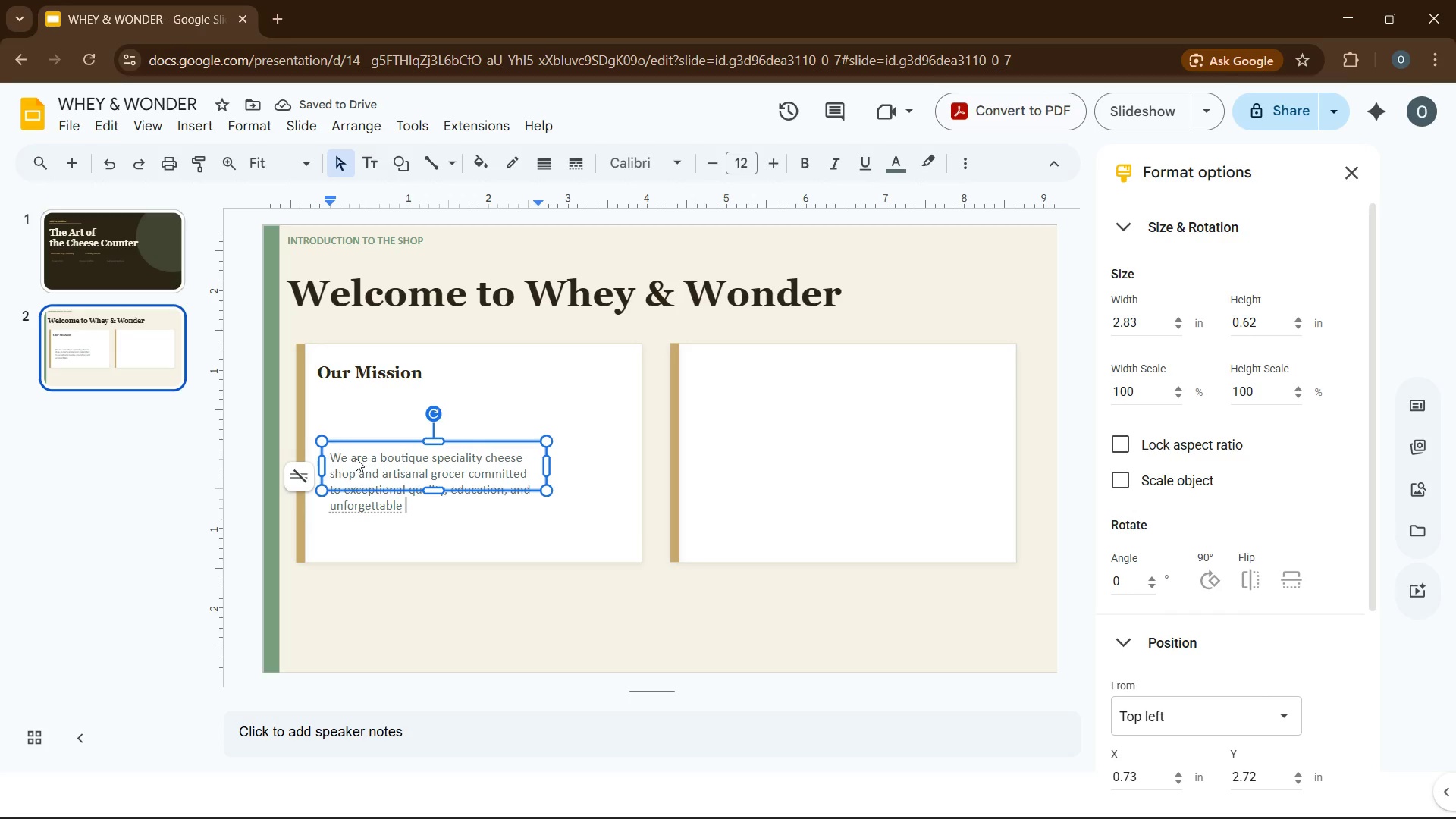 
type(experiences for our gu)
key(Backspace)
key(Backspace)
key(Backspace)
key(Backspace)
key(Backspace)
key(Backspace)
type(every guest.)
 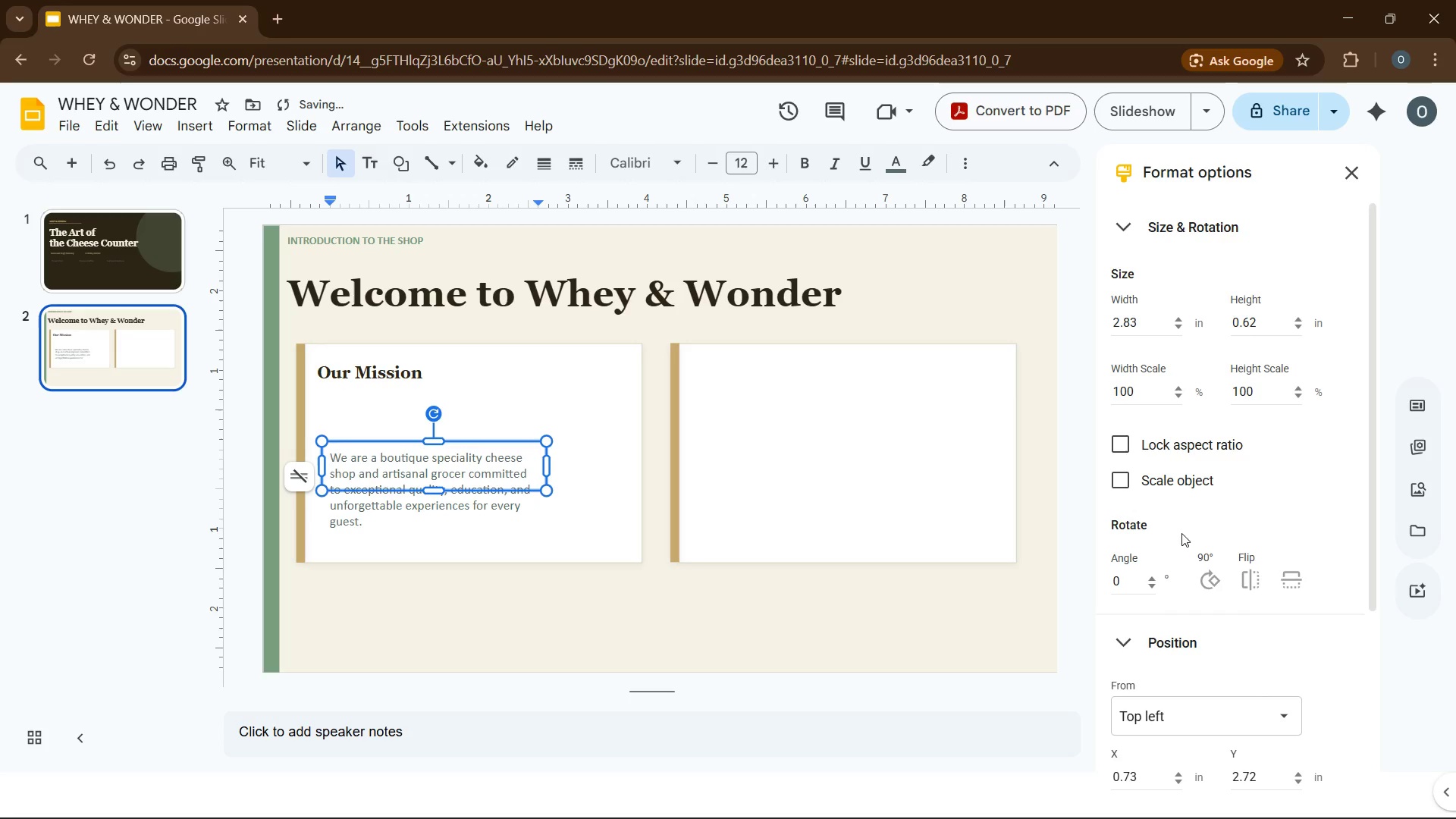 
scroll: coordinate [1200, 544], scroll_direction: down, amount: 5.0
 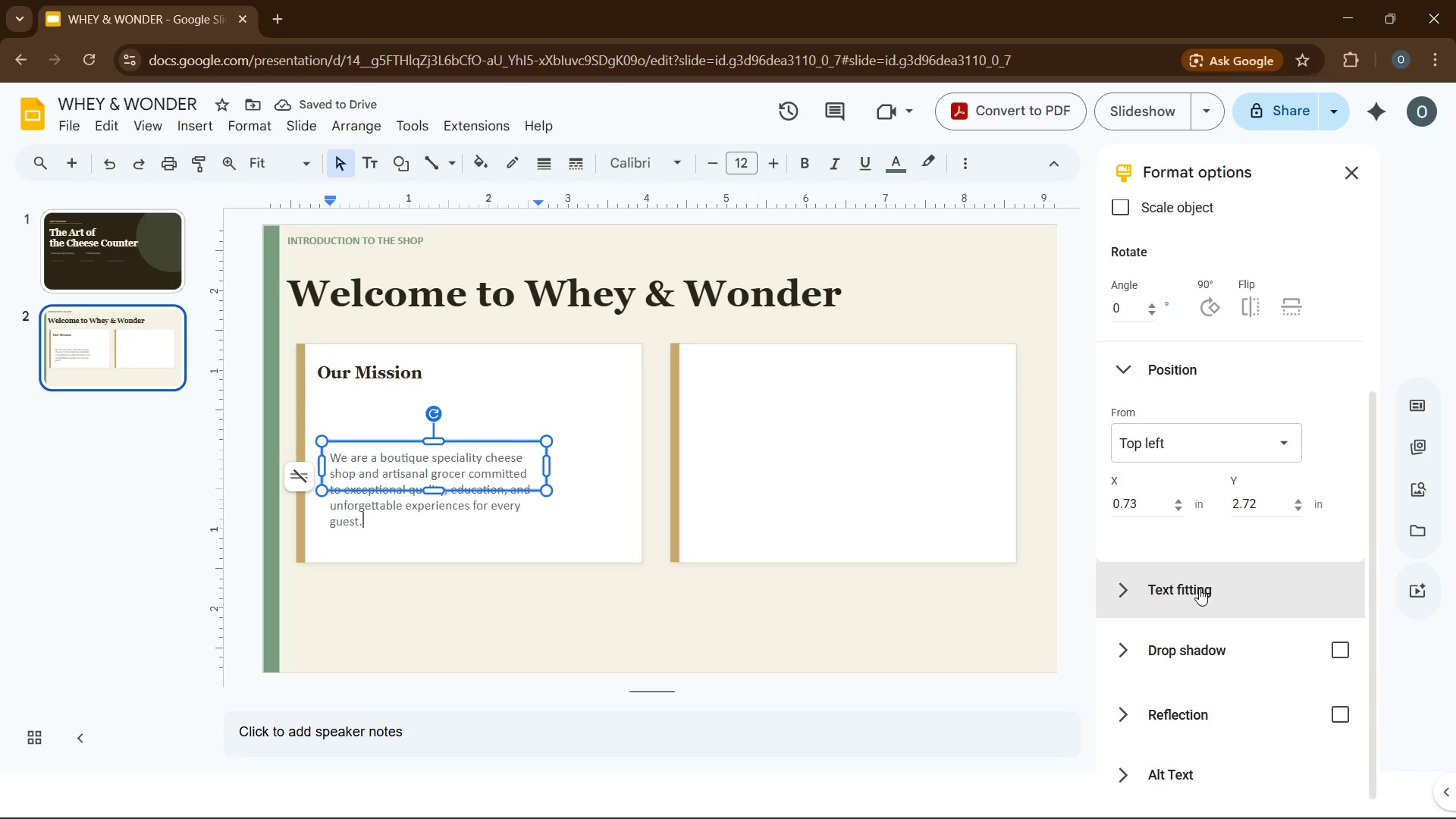 
left_click([1199, 588])
 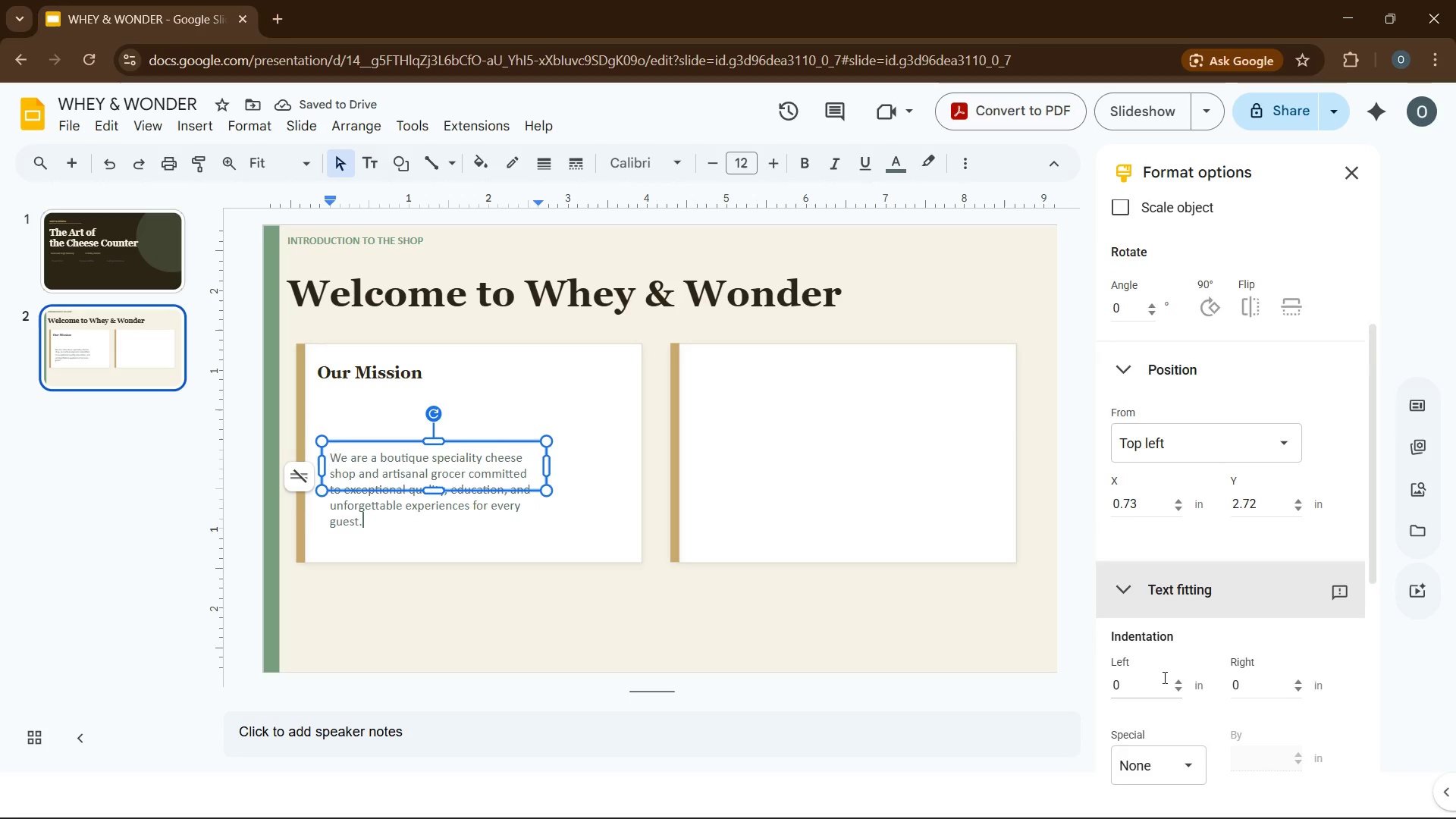 
scroll: coordinate [1163, 676], scroll_direction: down, amount: 5.0
 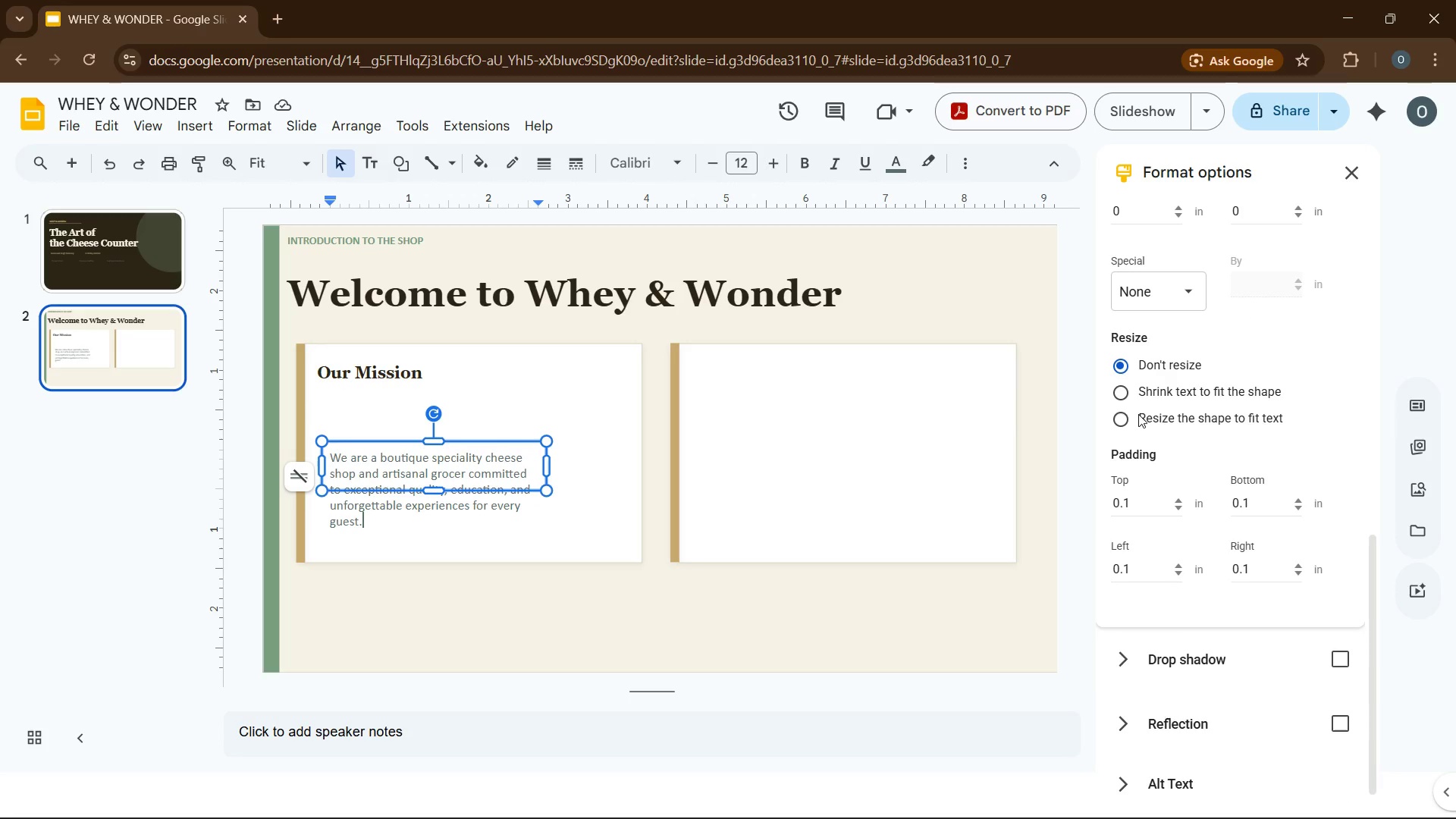 
left_click([1138, 413])
 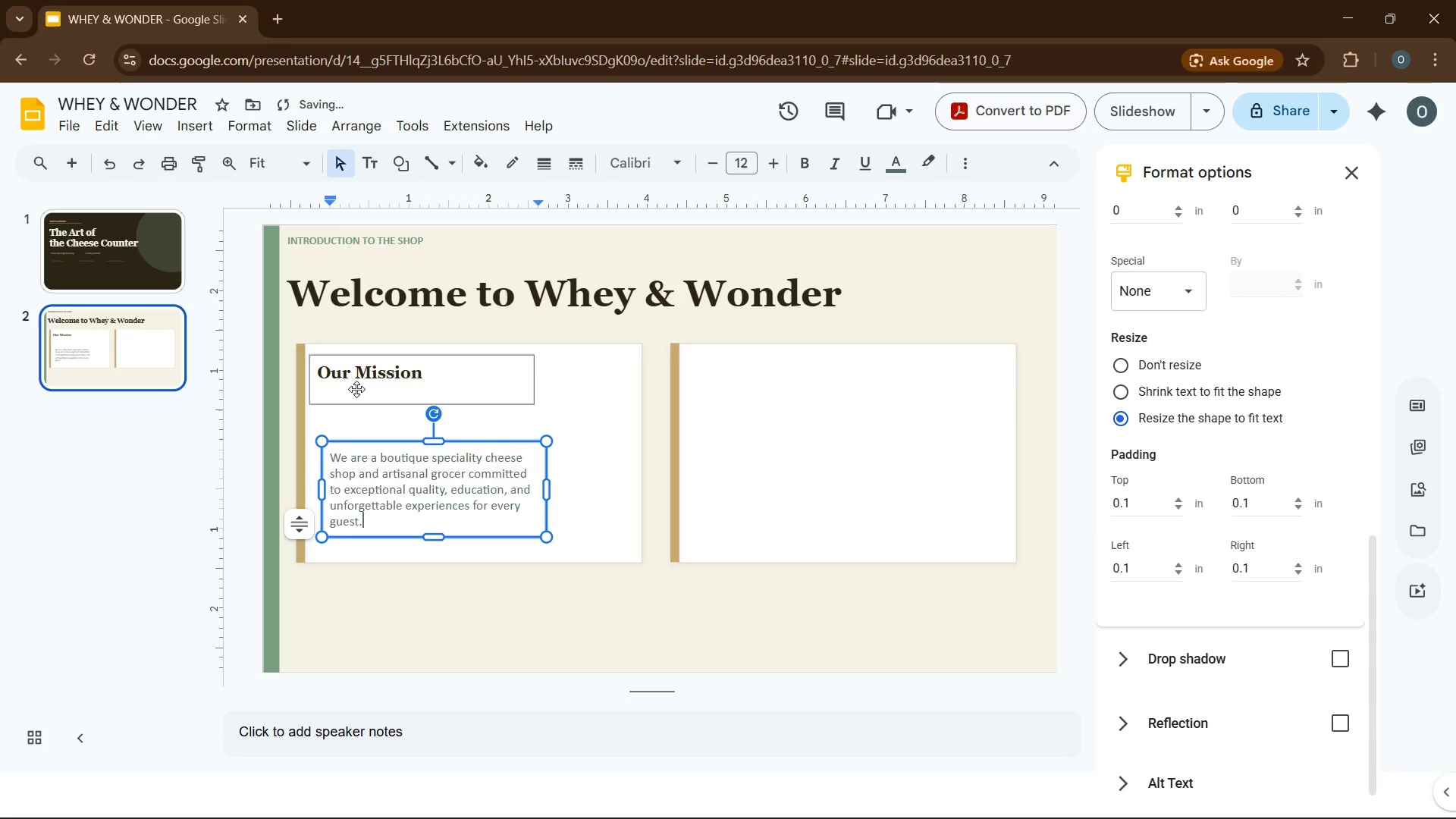 
left_click([358, 388])
 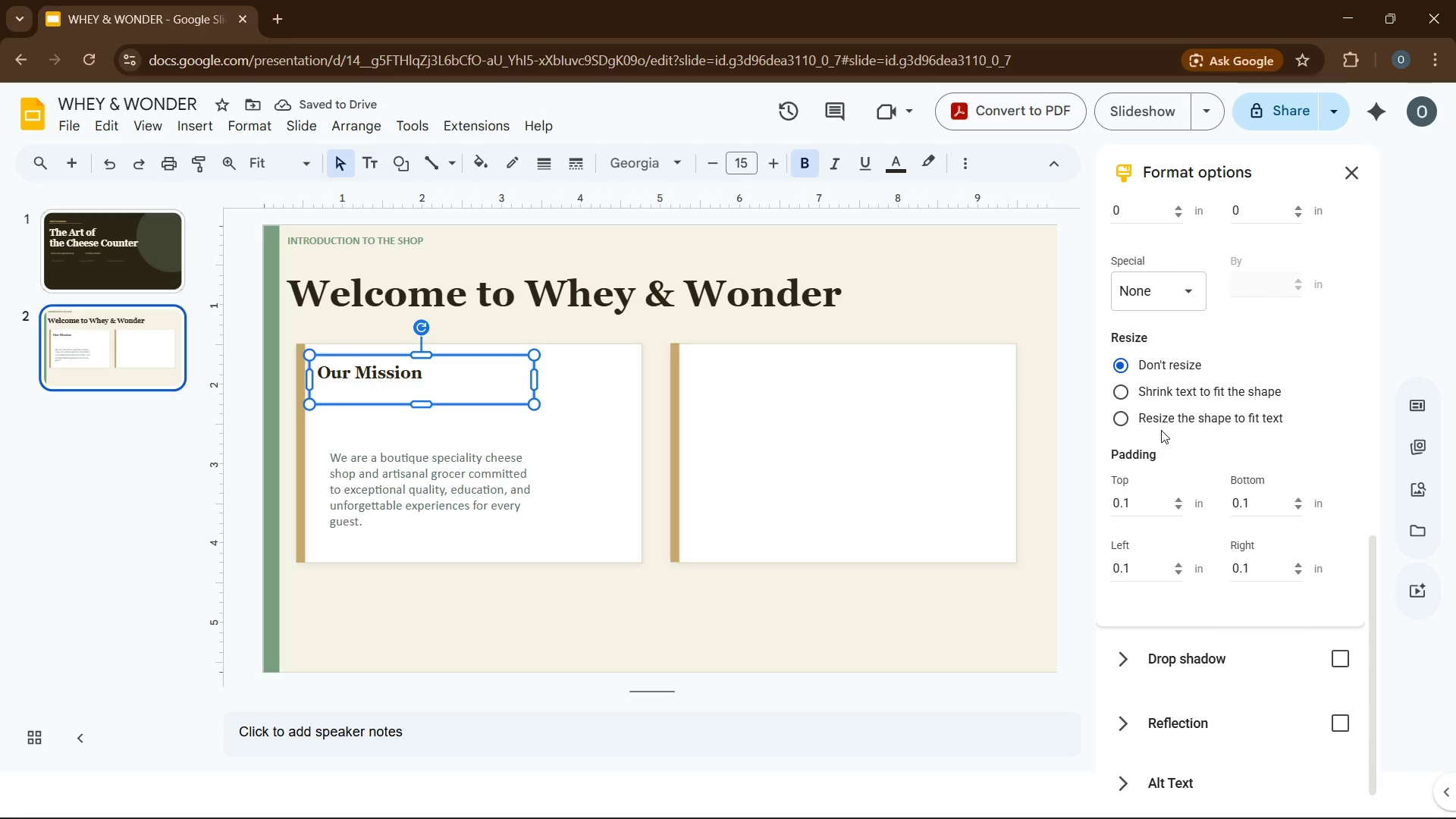 
left_click([1161, 428])
 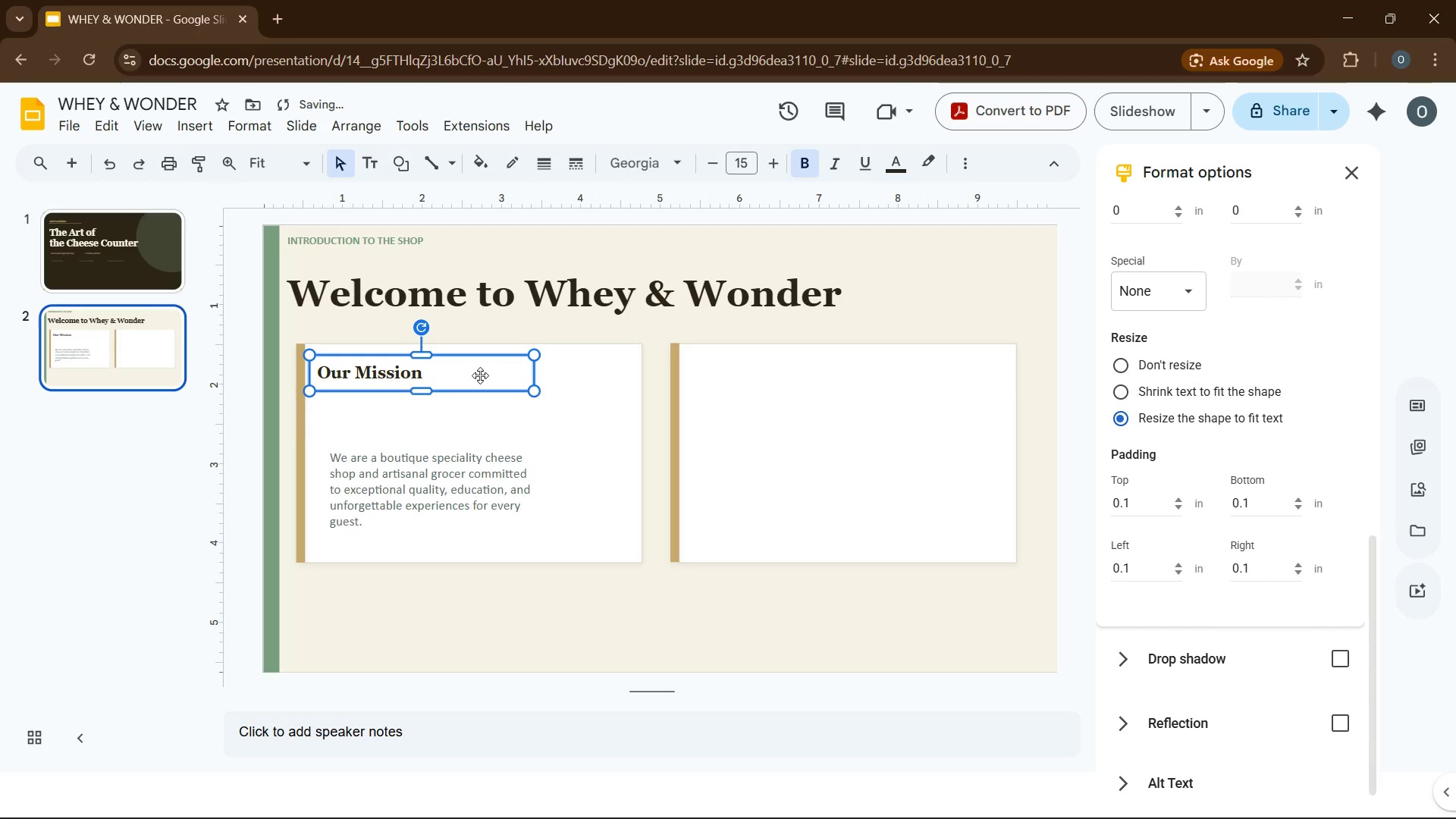 
left_click([480, 375])
 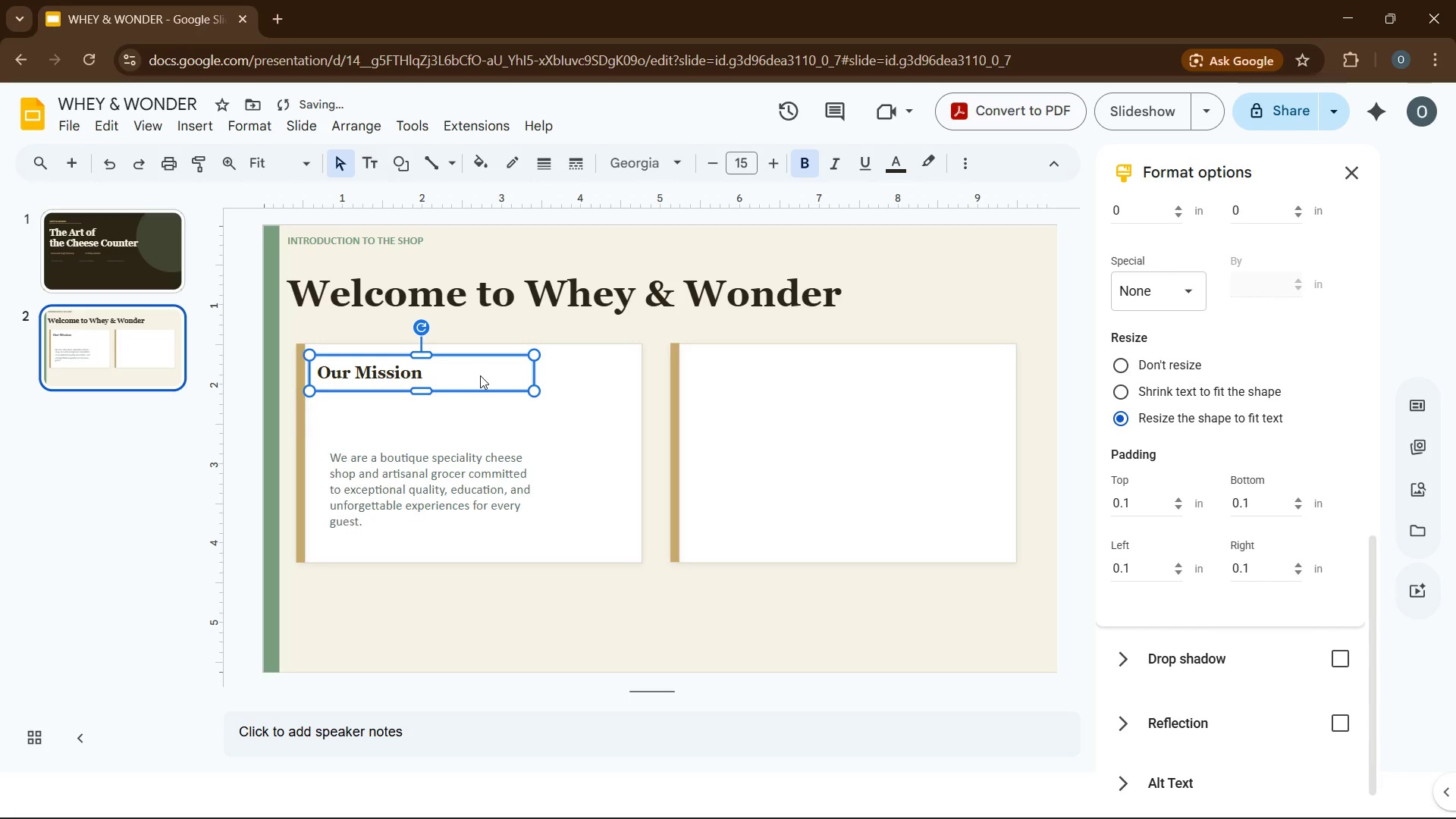 
key(Control+D)
 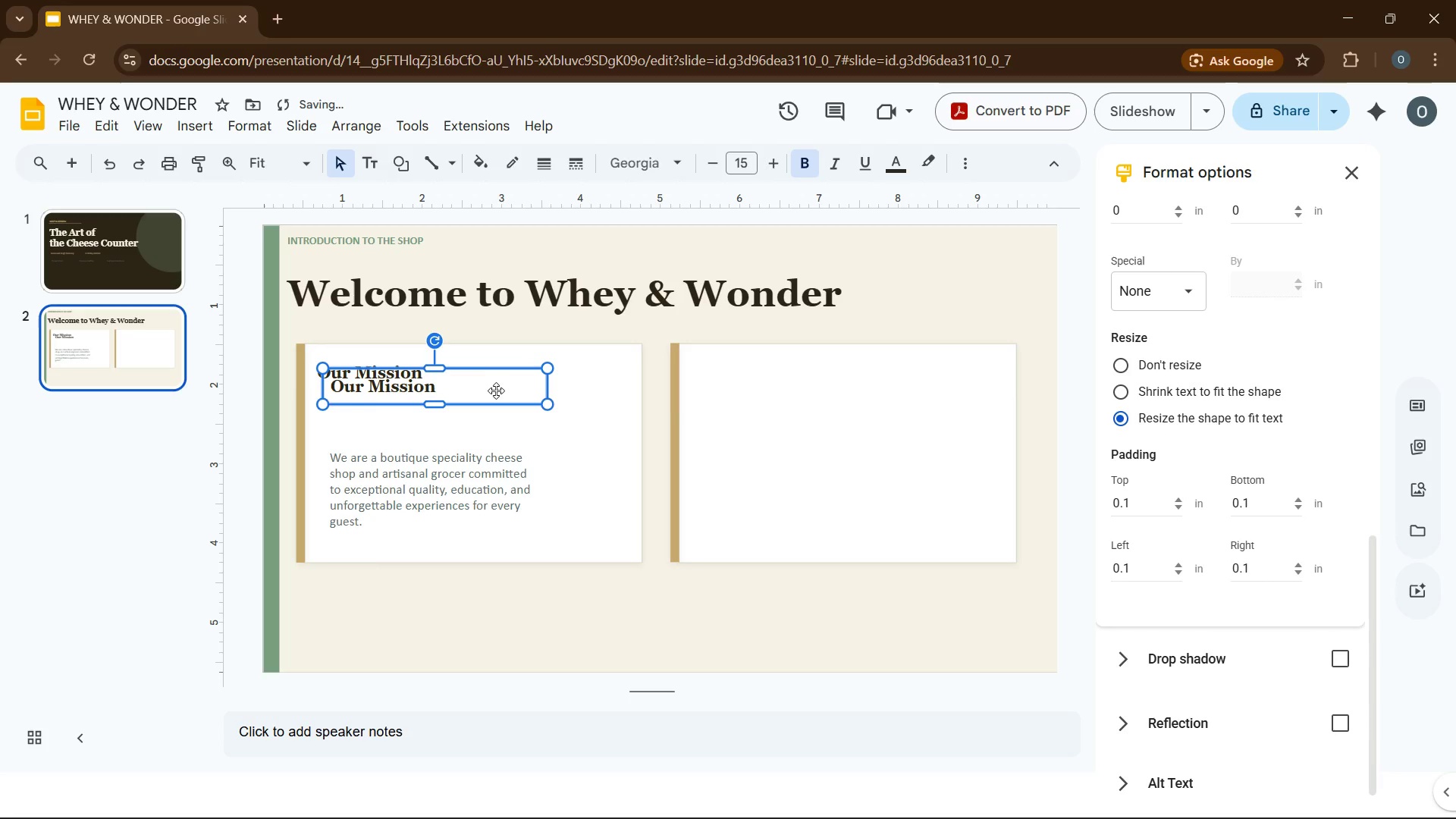 
left_click_drag(start_coordinate=[495, 391], to_coordinate=[868, 381])
 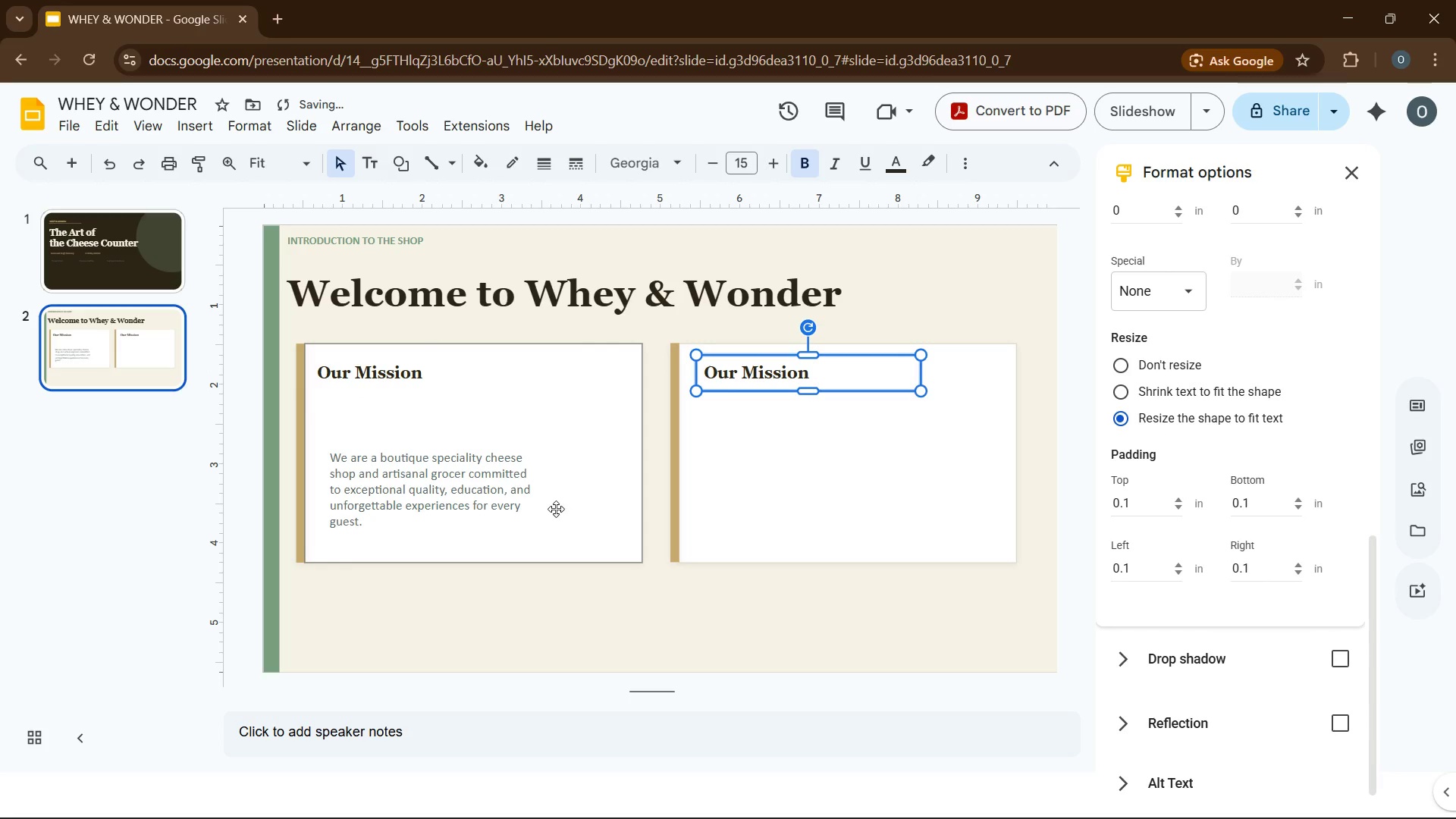 
left_click([554, 510])
 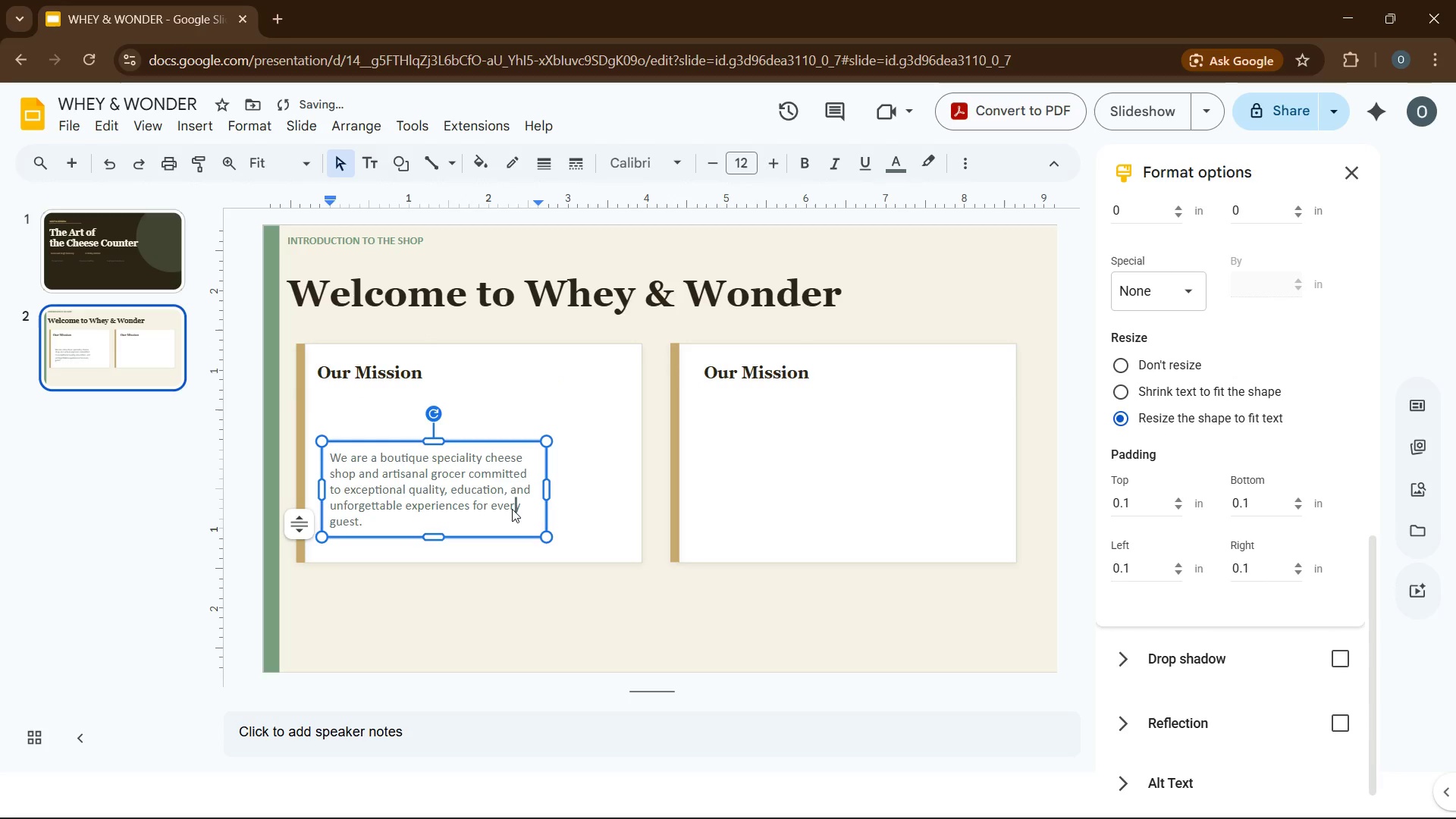 
left_click_drag(start_coordinate=[512, 509], to_coordinate=[541, 535])
 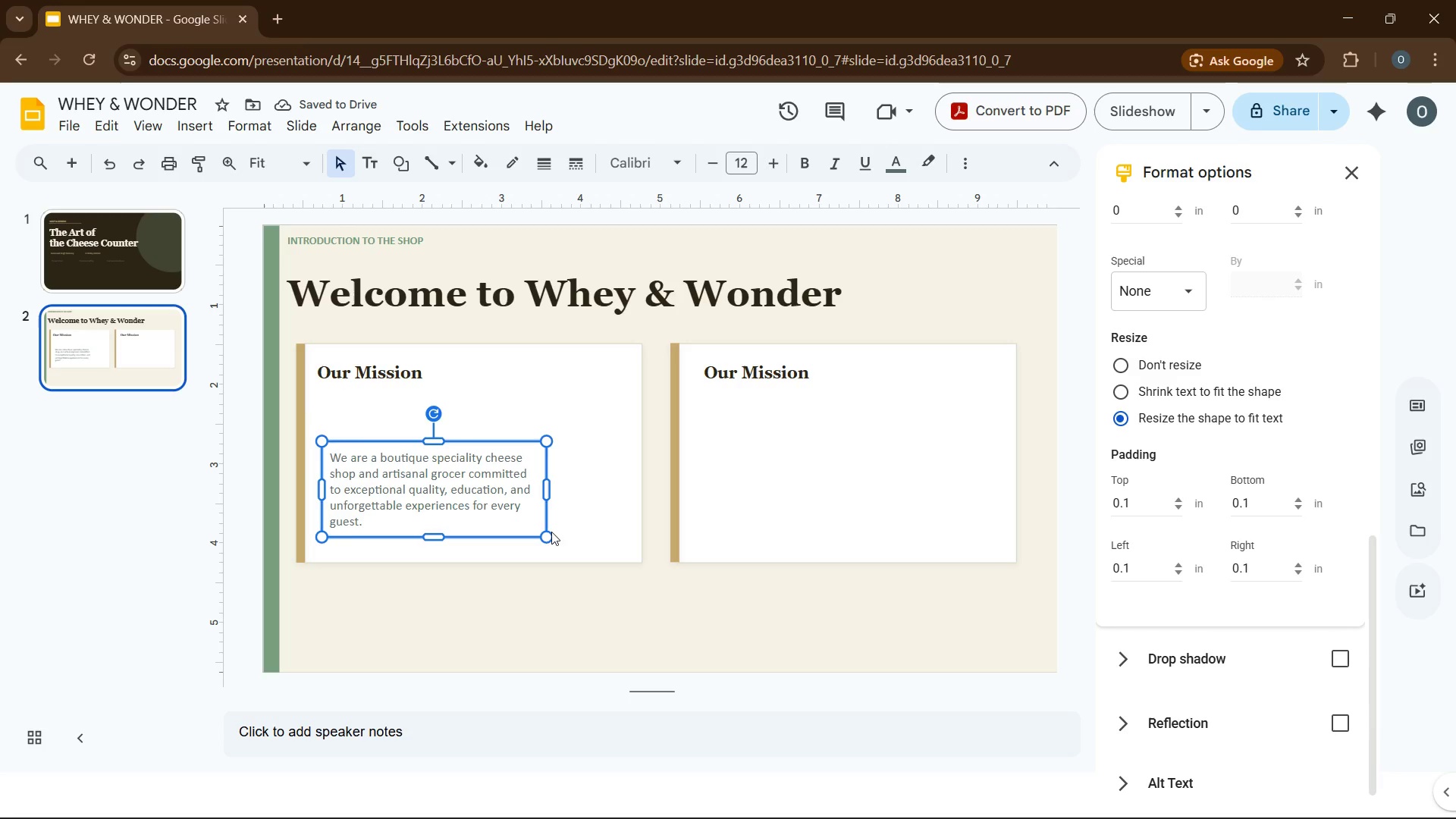 
left_click([541, 535])
 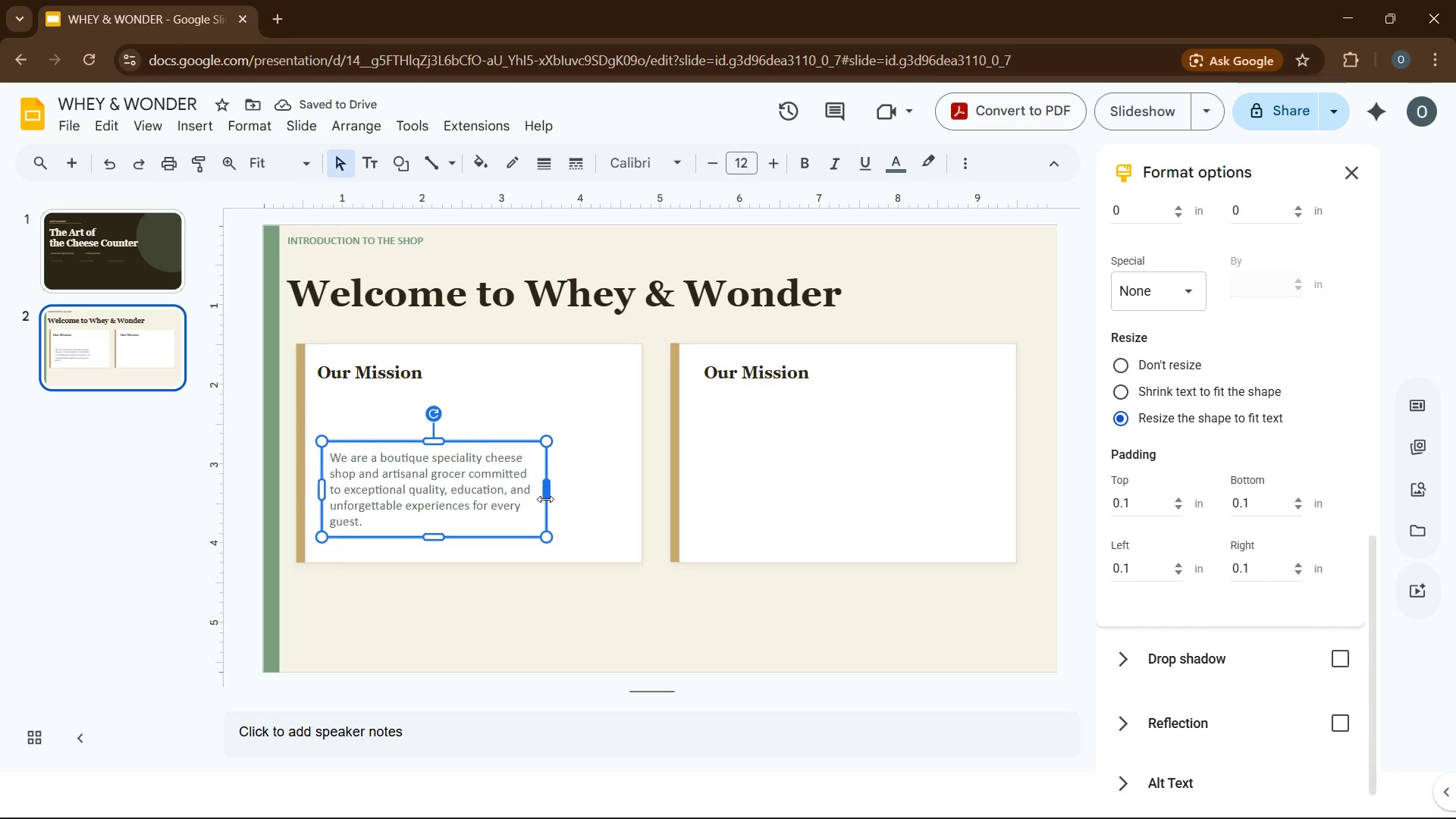 
key(Control+D)
 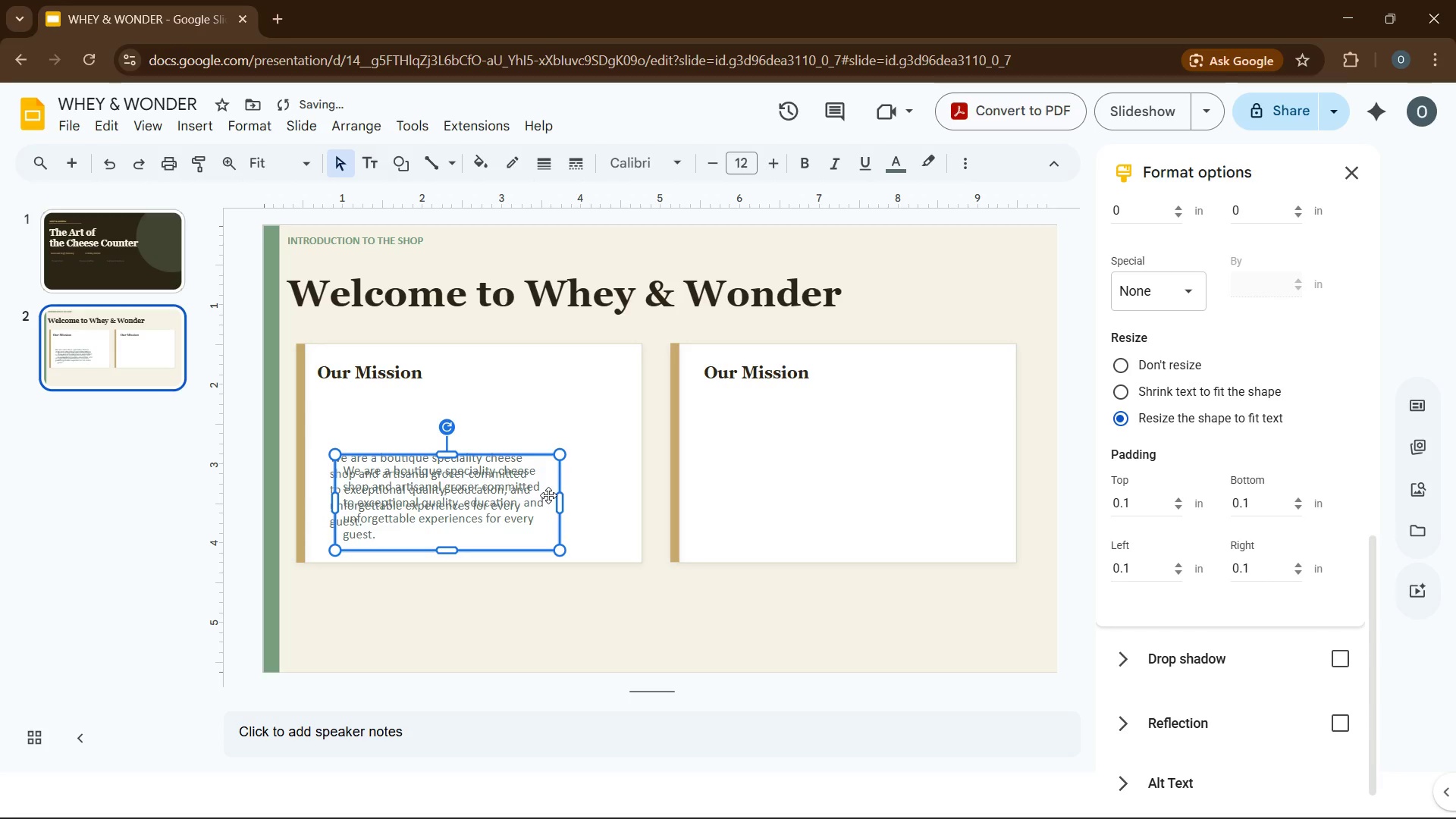 
left_click_drag(start_coordinate=[548, 495], to_coordinate=[929, 484])
 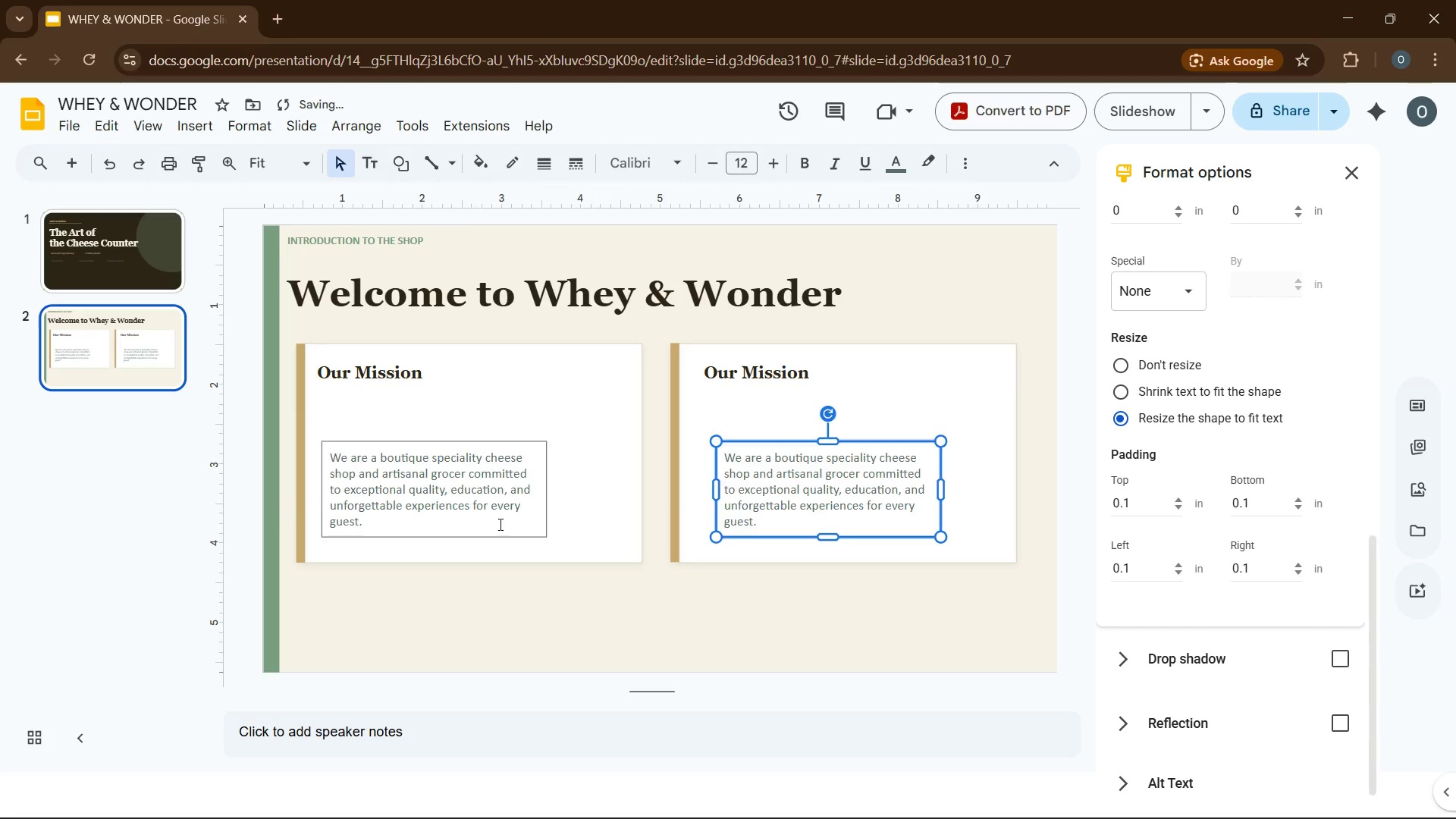 
left_click([499, 524])
 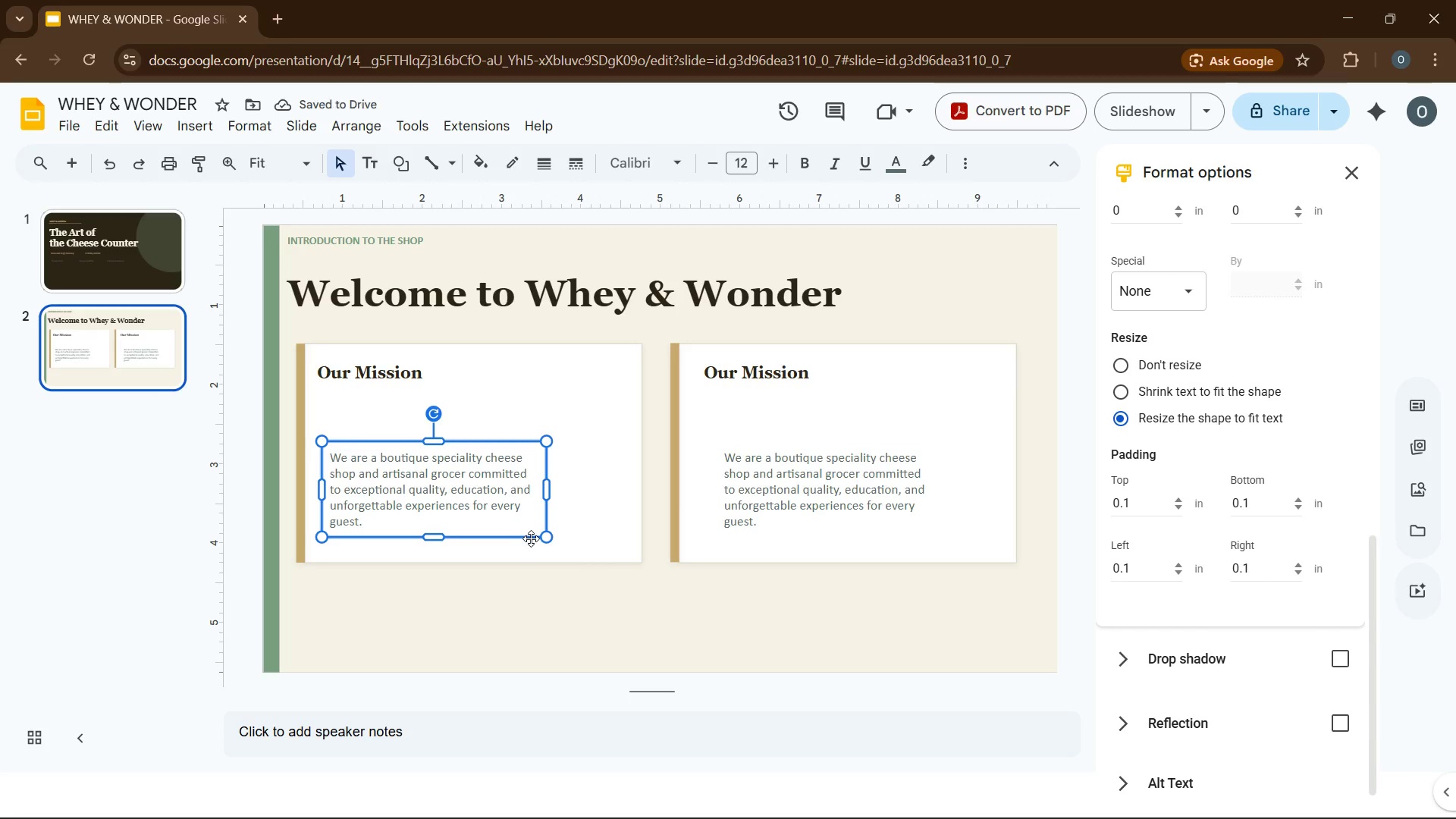 
hold_key(key=ControlLeft, duration=1.05)
left_click([777, 530])
 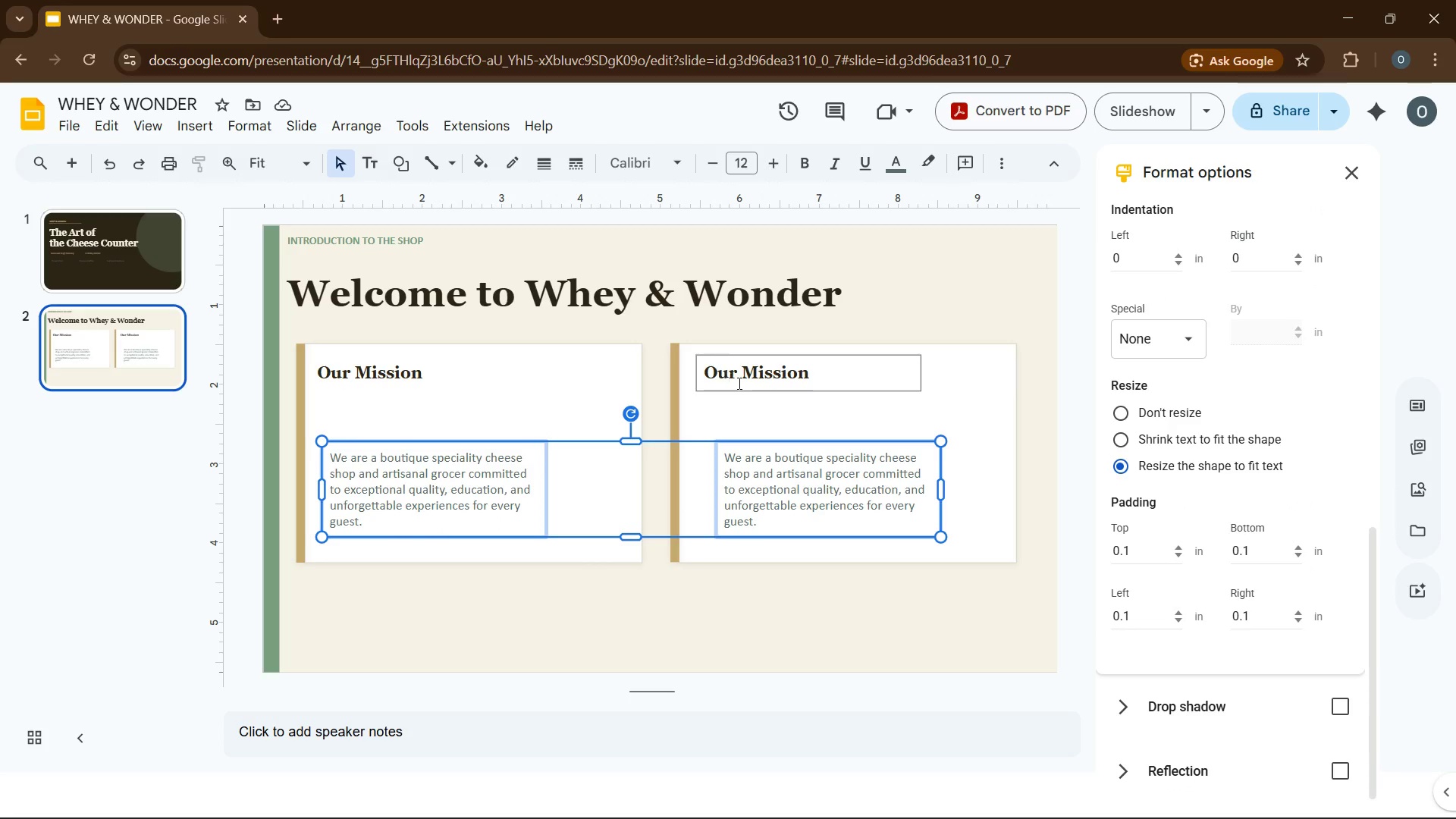 
left_click([450, 382])
 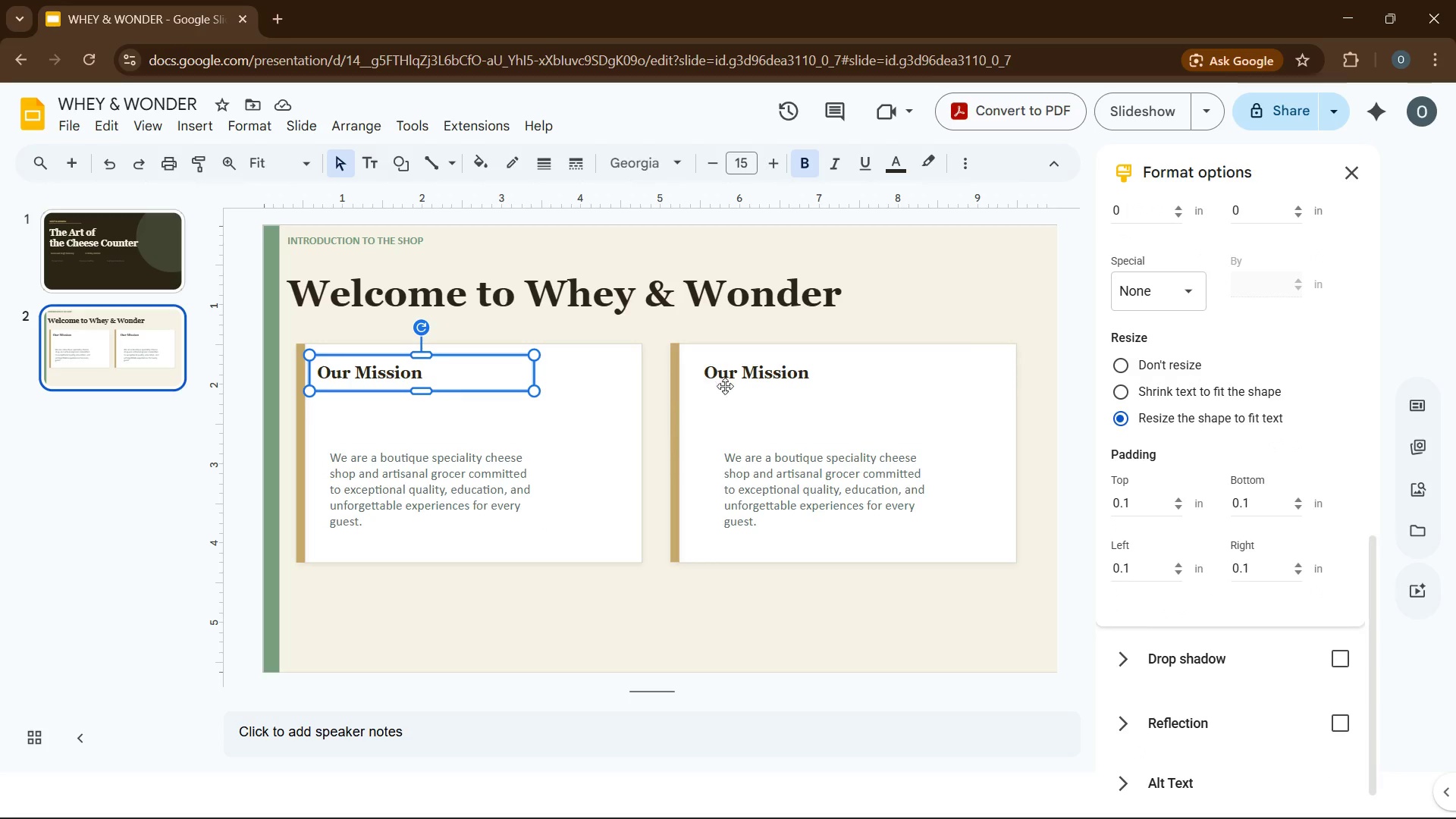 
hold_key(key=ControlLeft, duration=0.89)
left_click([739, 379])
 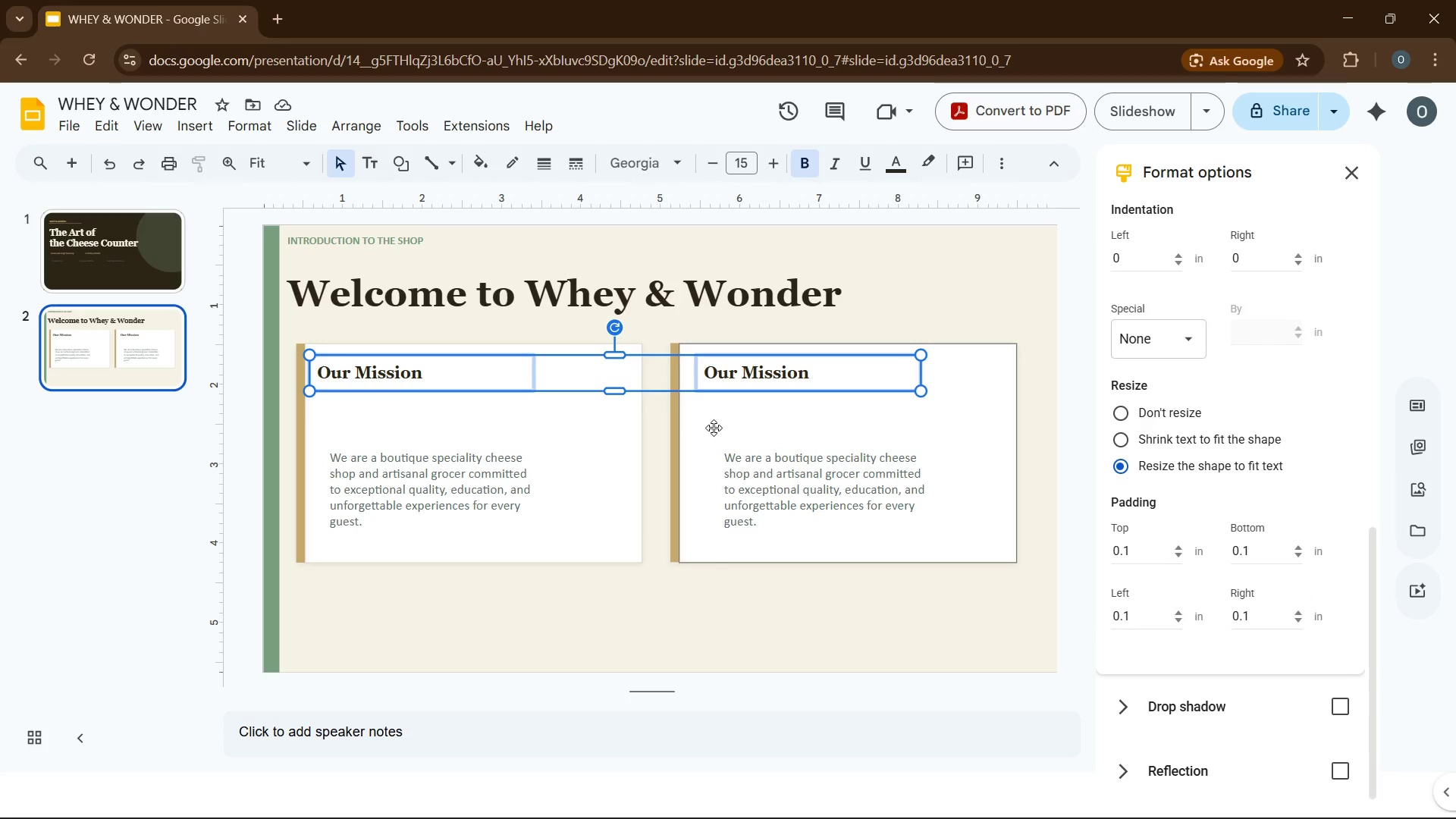 
left_click([642, 611])
 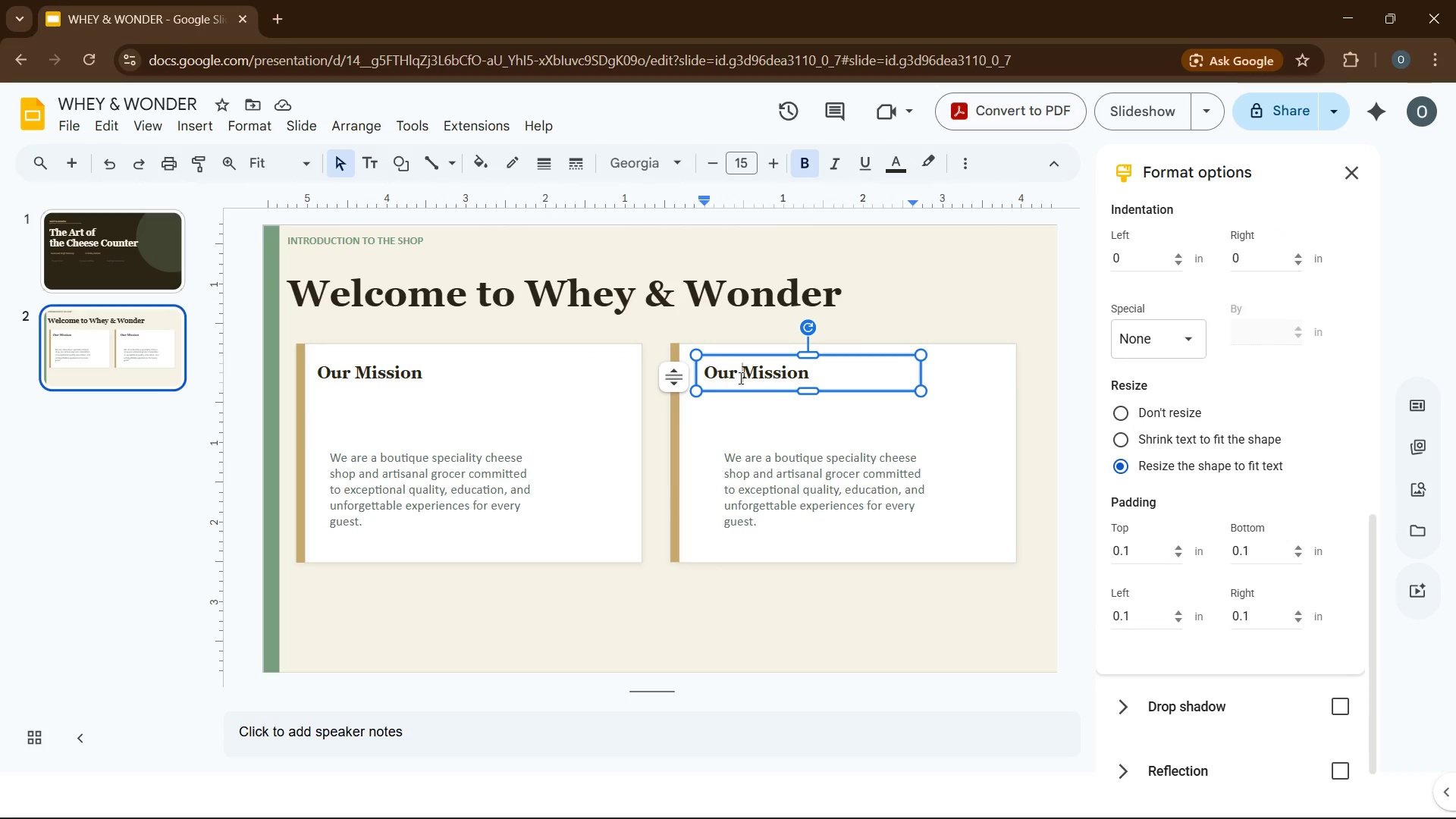 
hold_key(key=CapsLock, duration=0.47)
 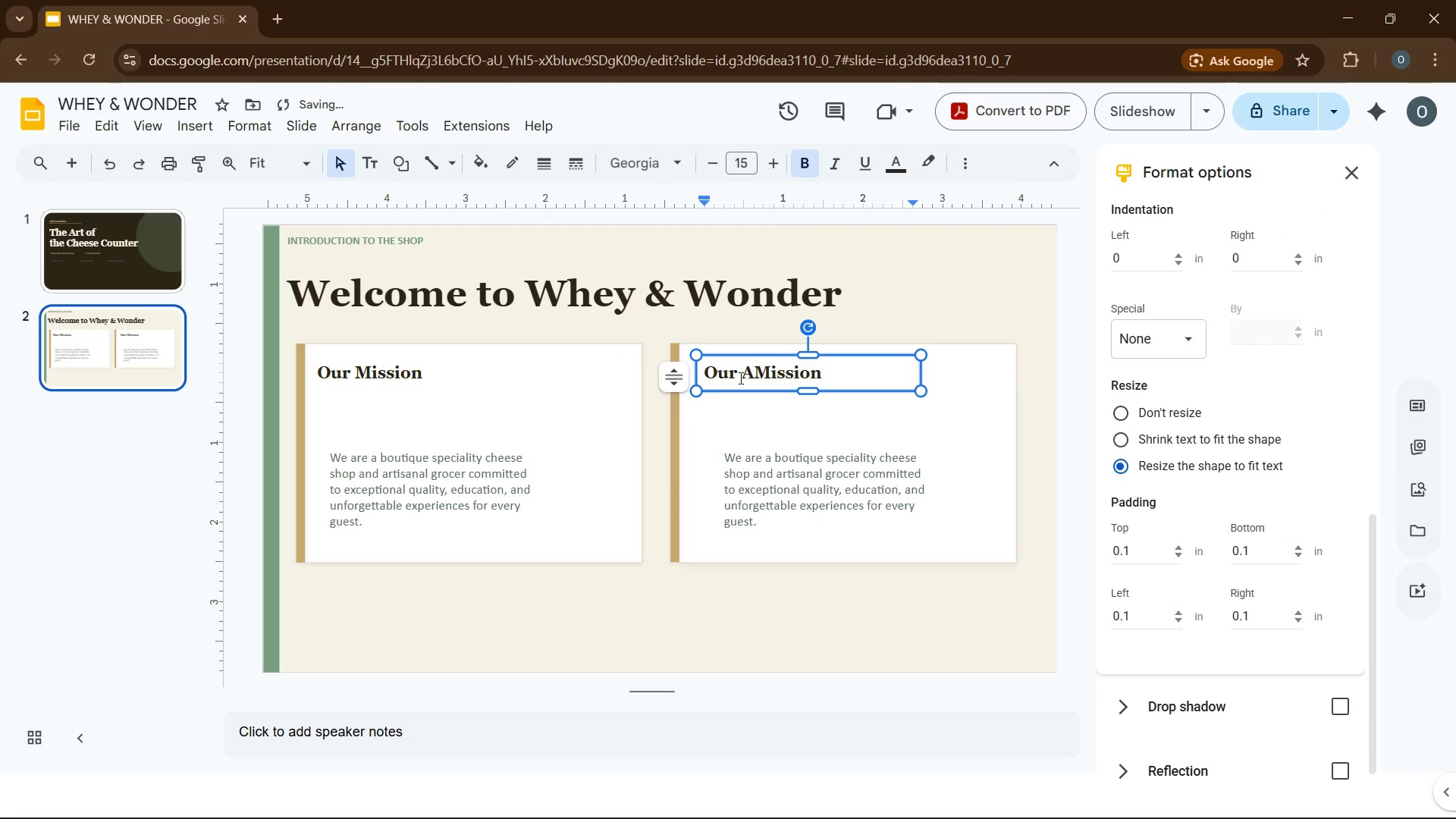 
type(aA)
 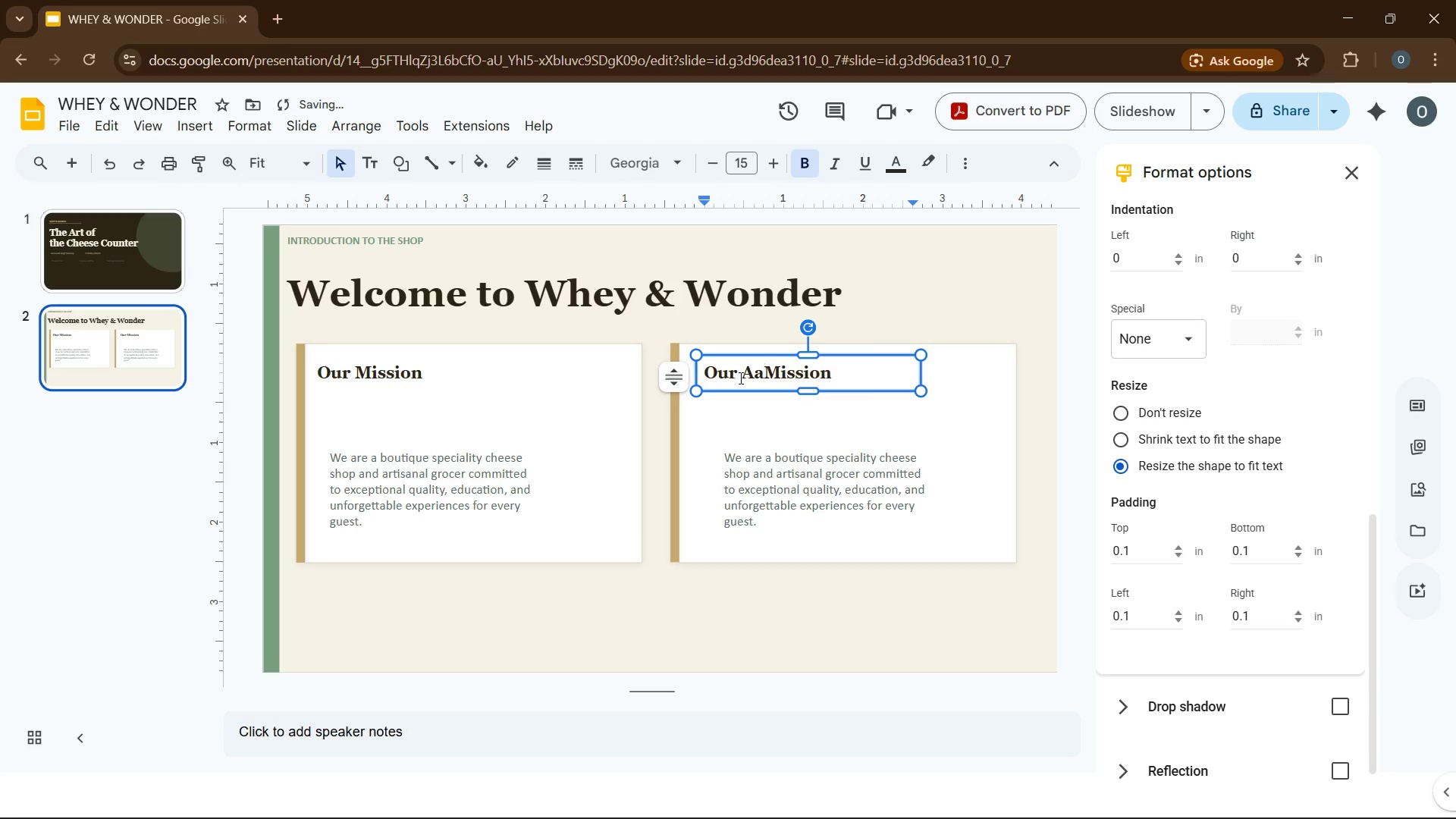 
key(Control+A)
 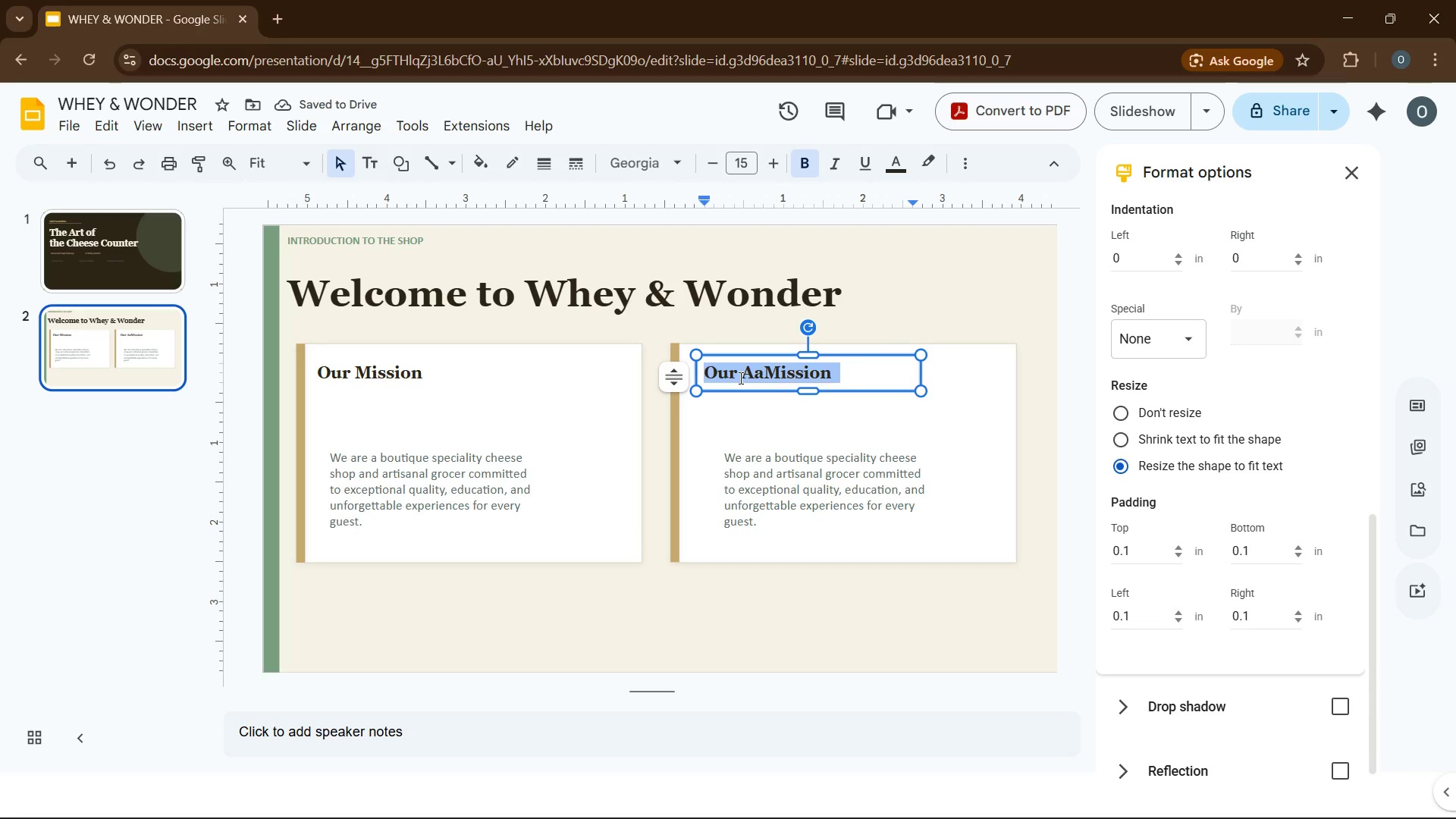 
type(yr)
 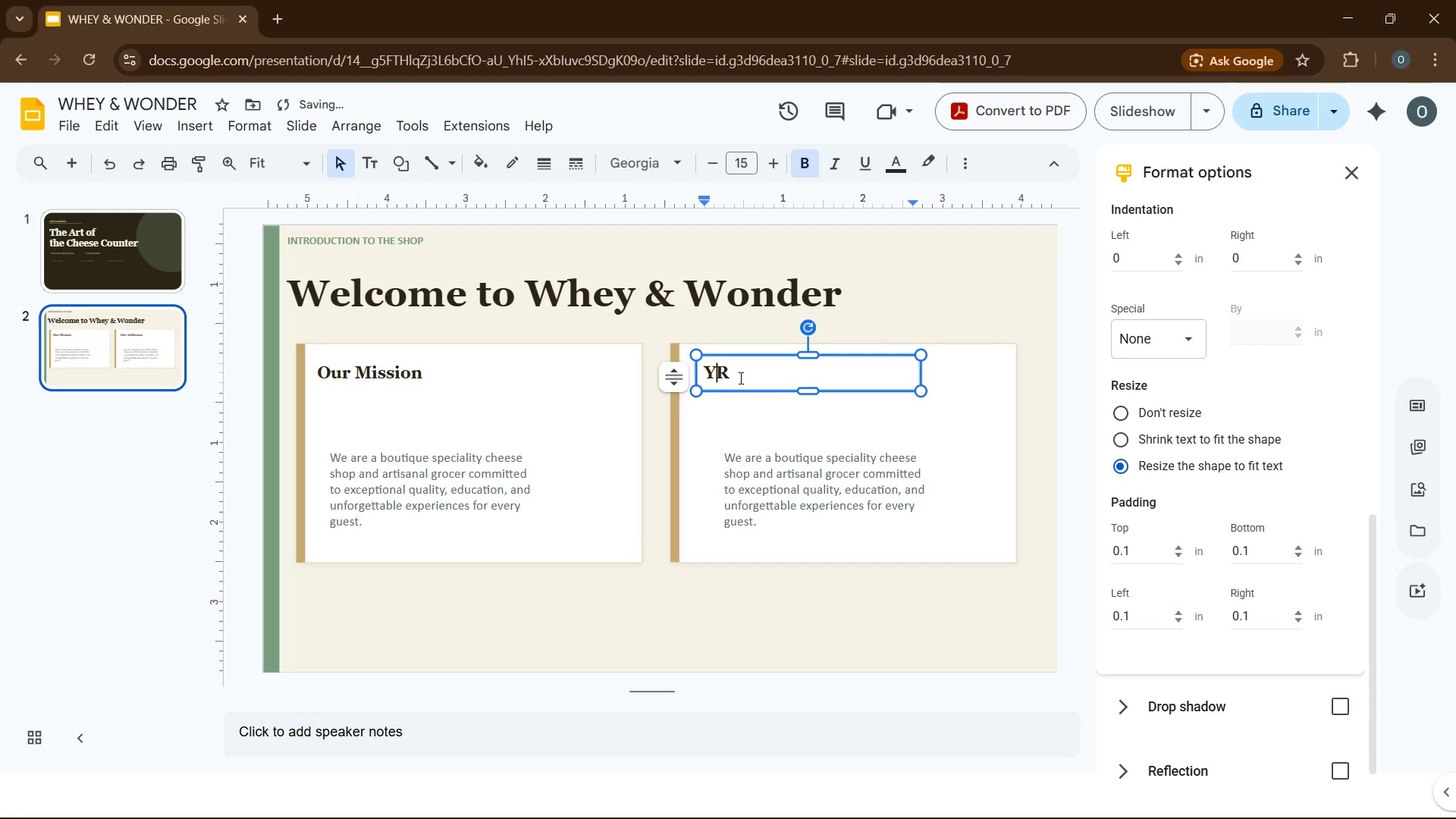 
key(ArrowLeft)
 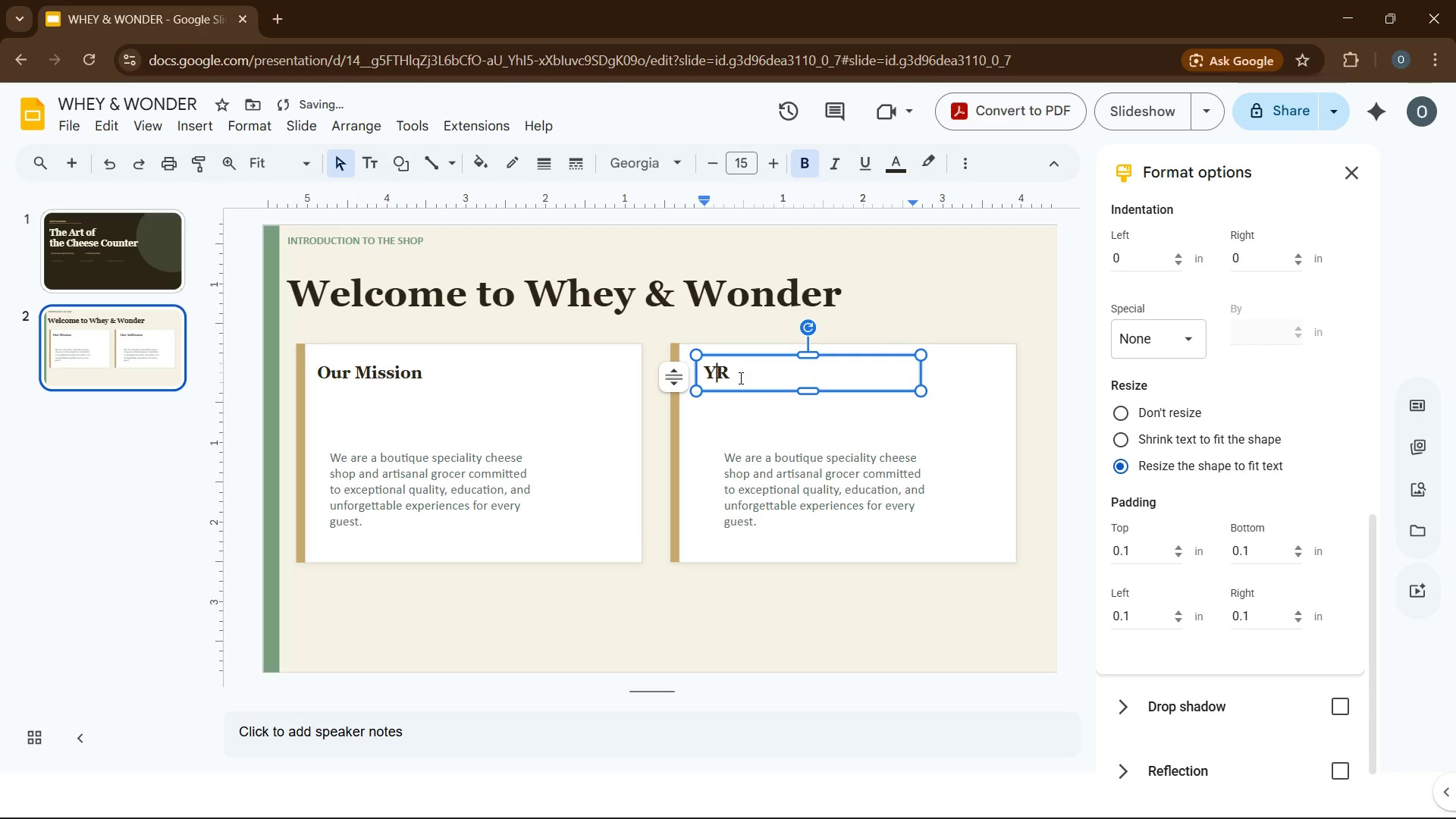 
type(OUR )
 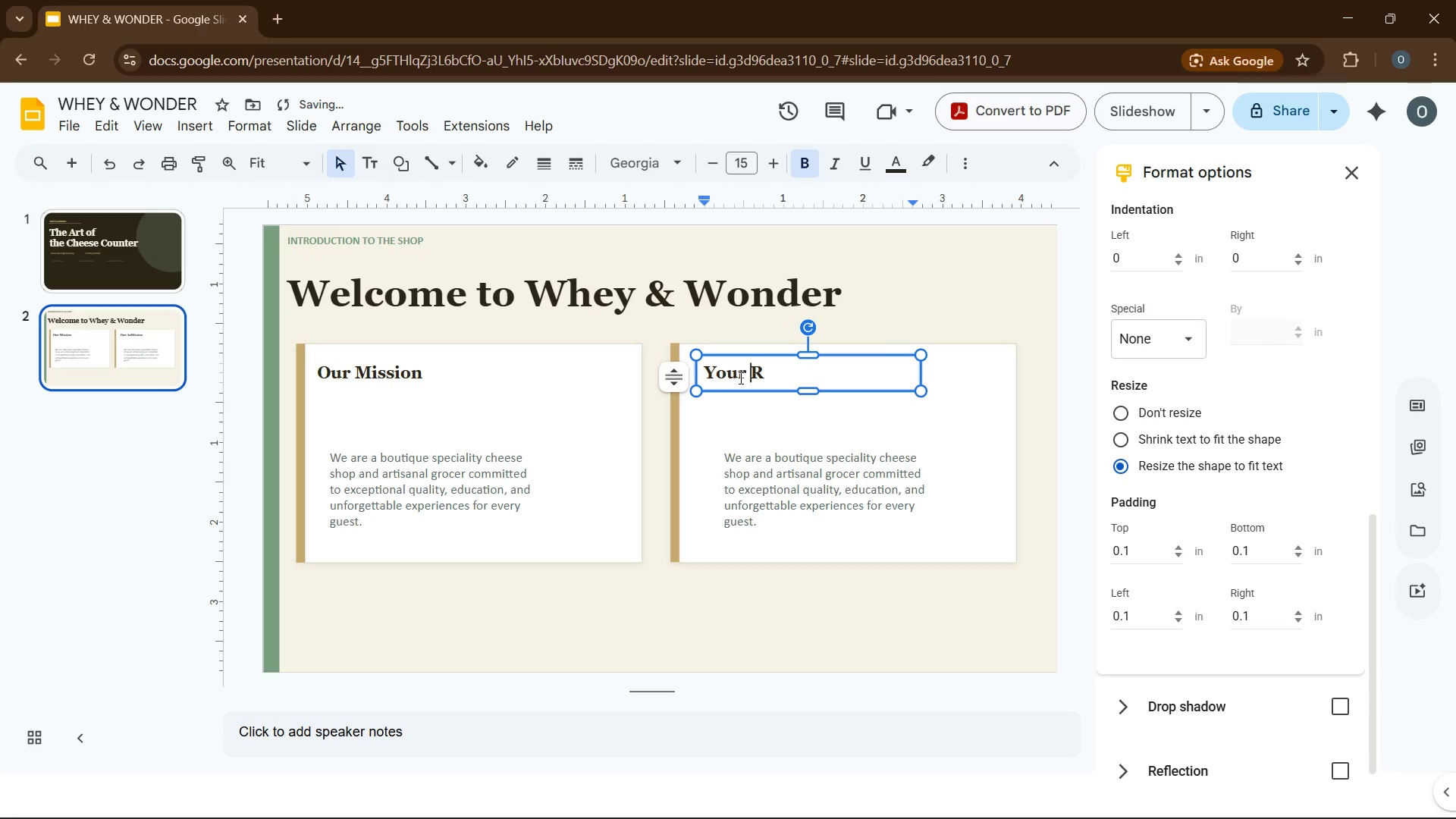 
key(ArrowRight)
 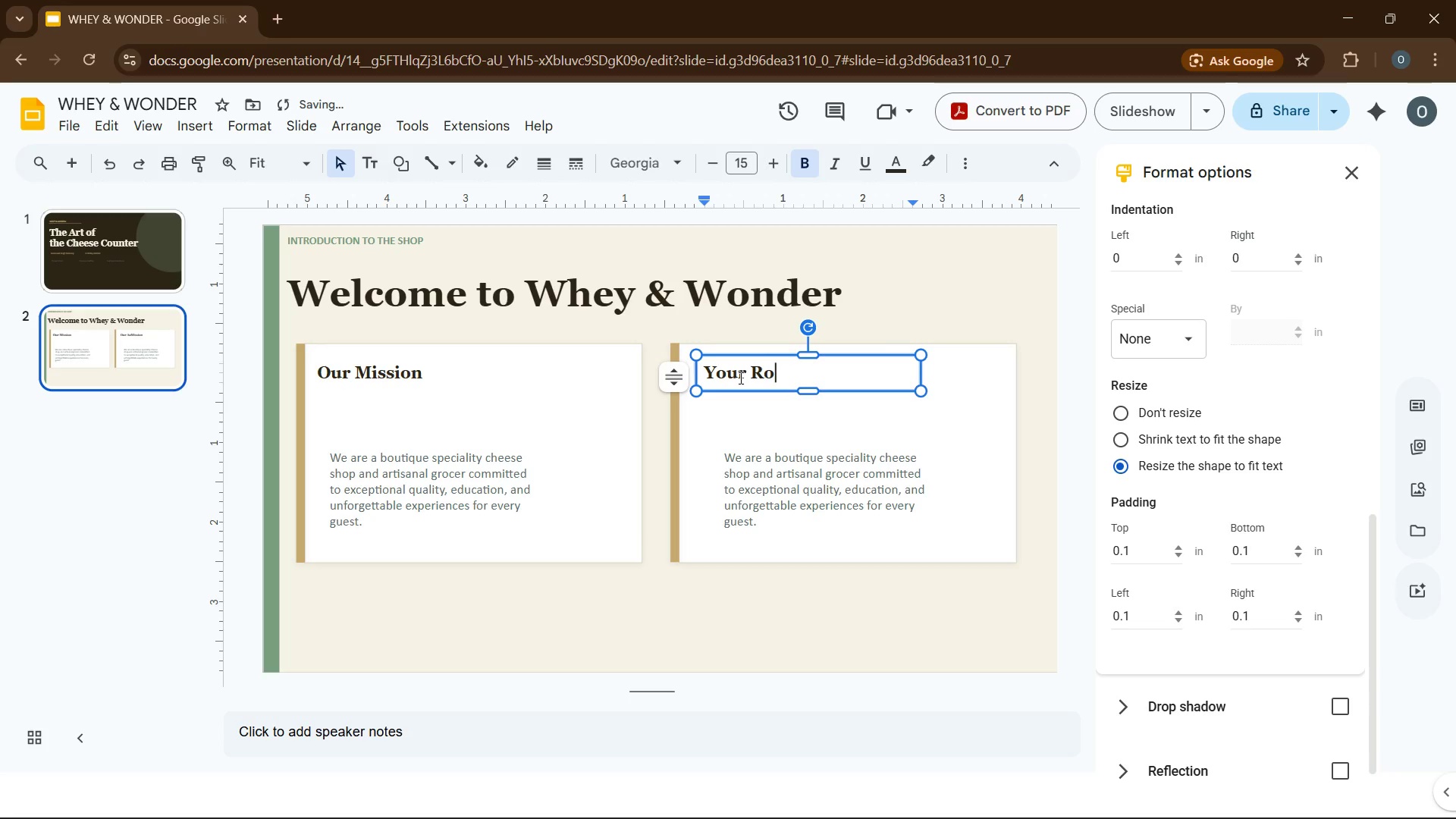 
type(OLE)
 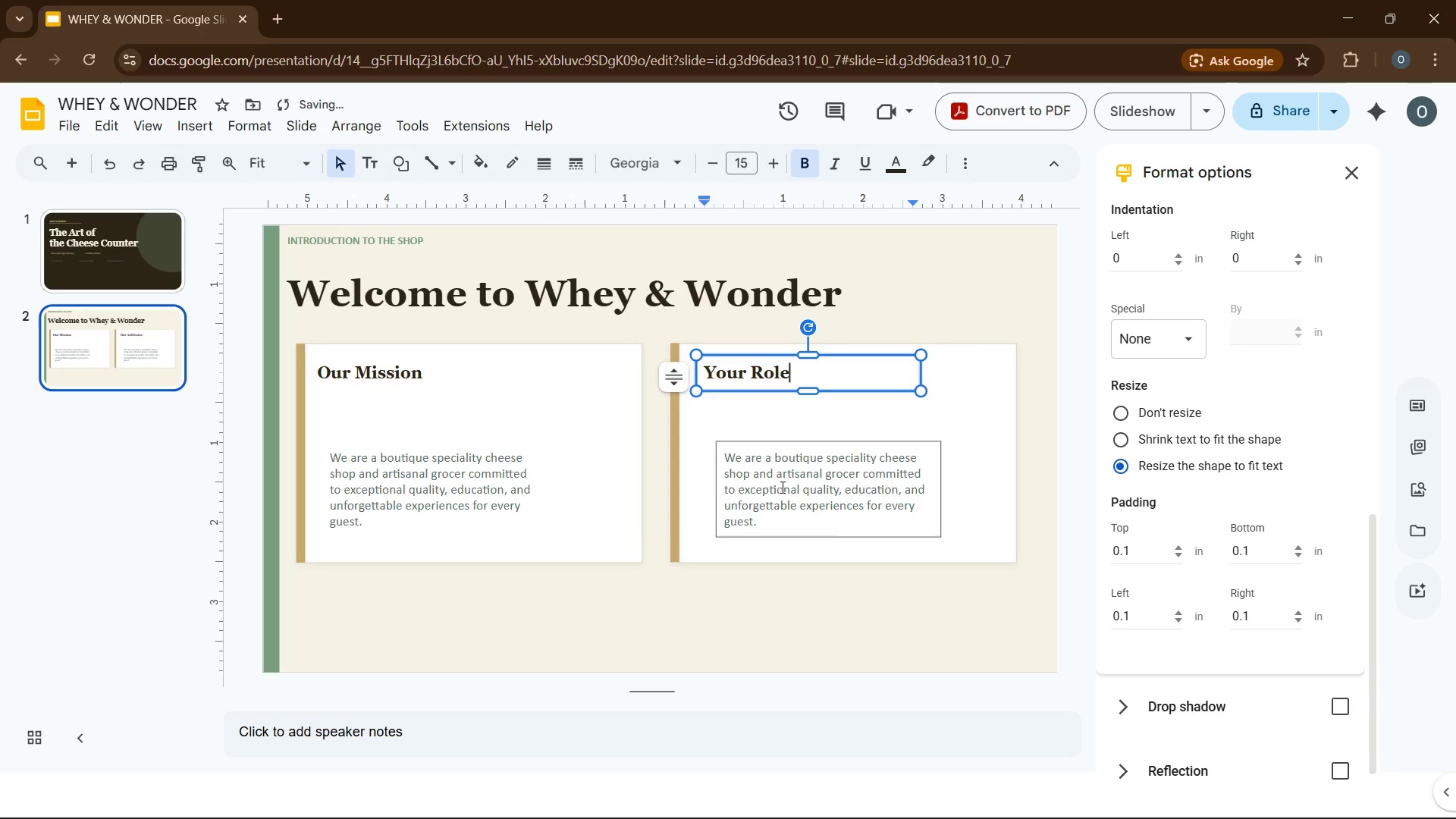 
left_click([785, 493])
 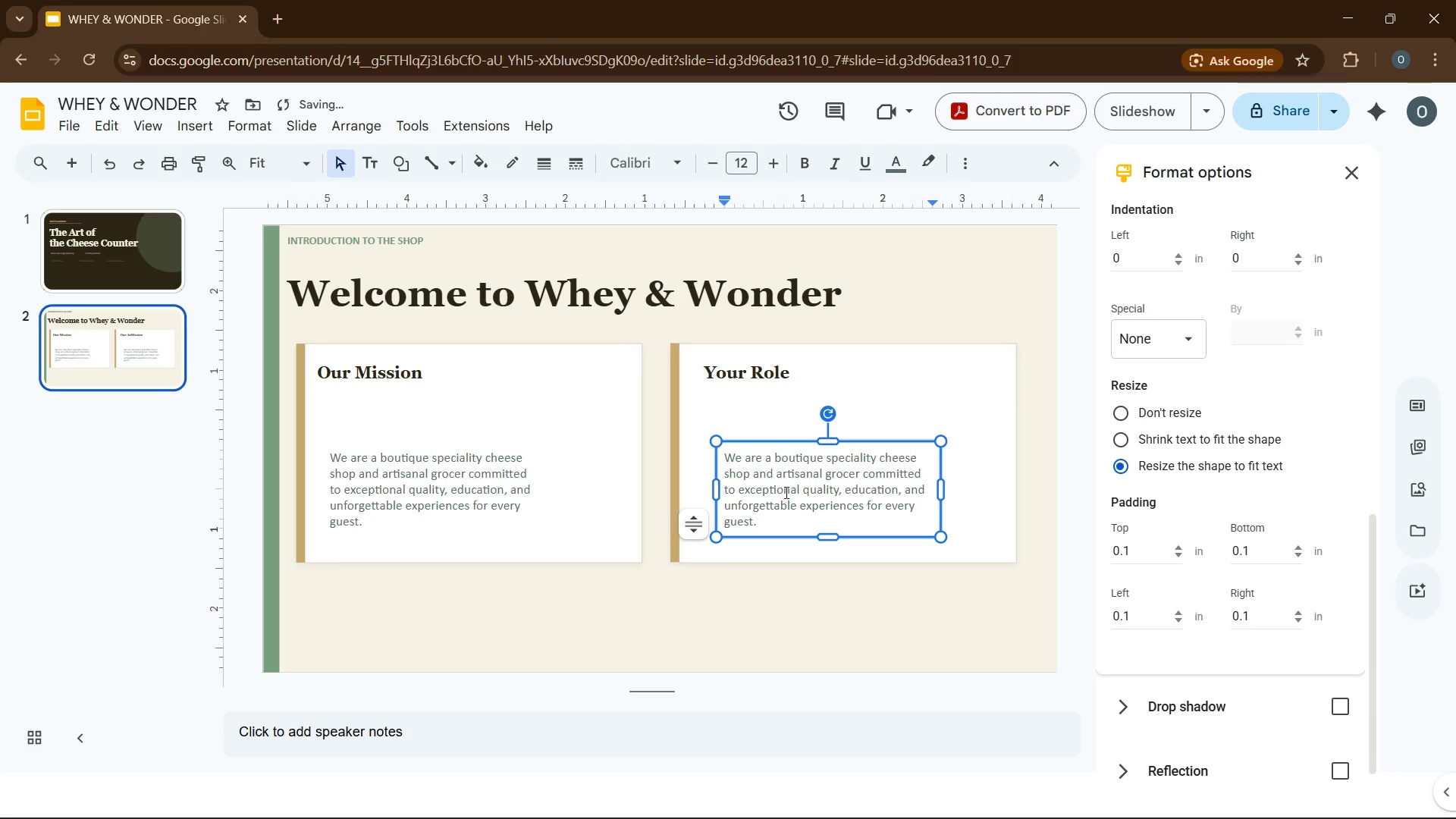 
key(Control+A)
 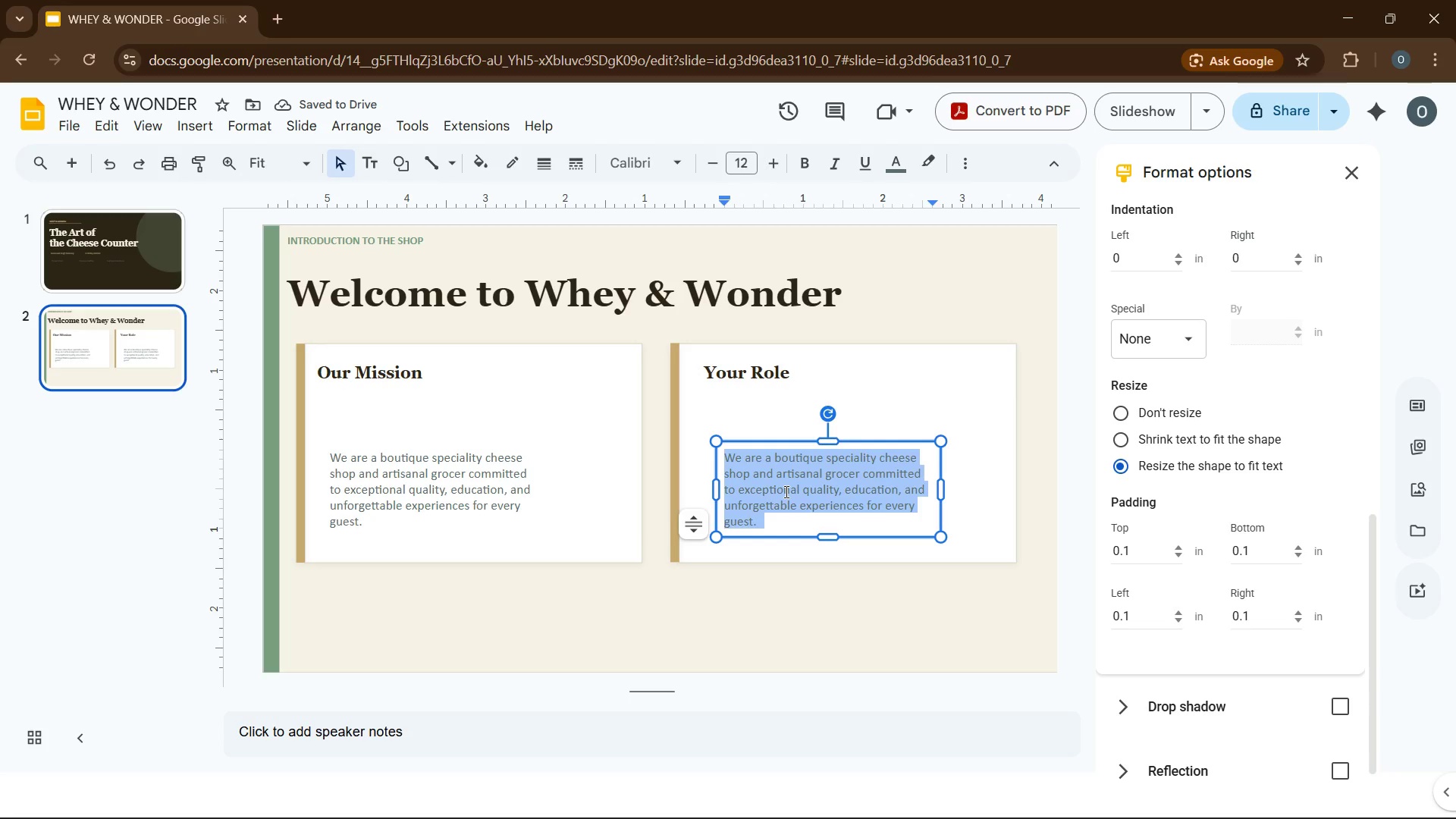 
type(as a seasonal team member, you are the face of Whey & Wonder )
key(Backspace)
type(. your knowledge, warmth, and precision at )
key(Backspace)
type( the counter define the customer experience )
key(Backspace)
type(.)
 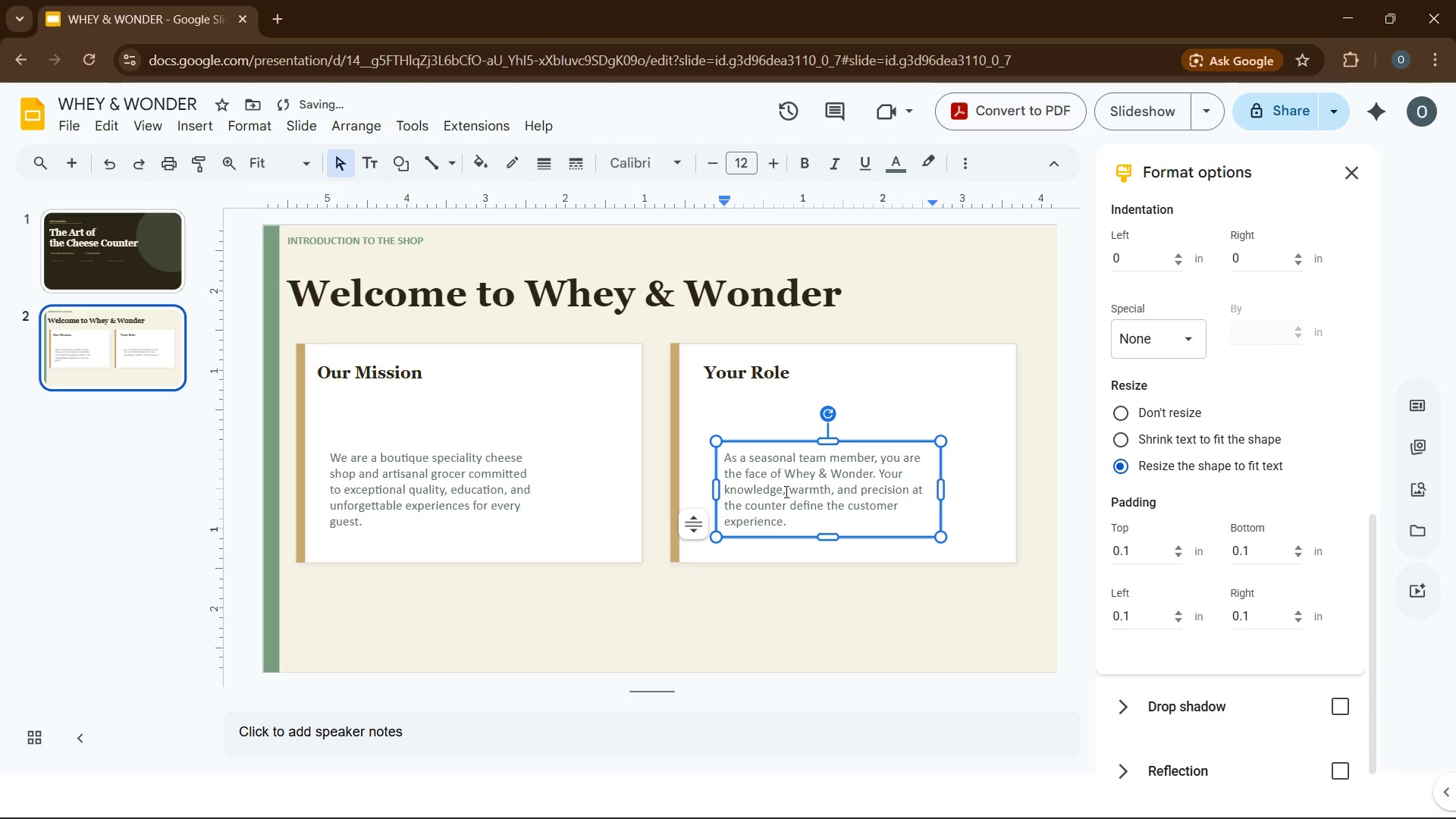 
left_click([623, 608])
 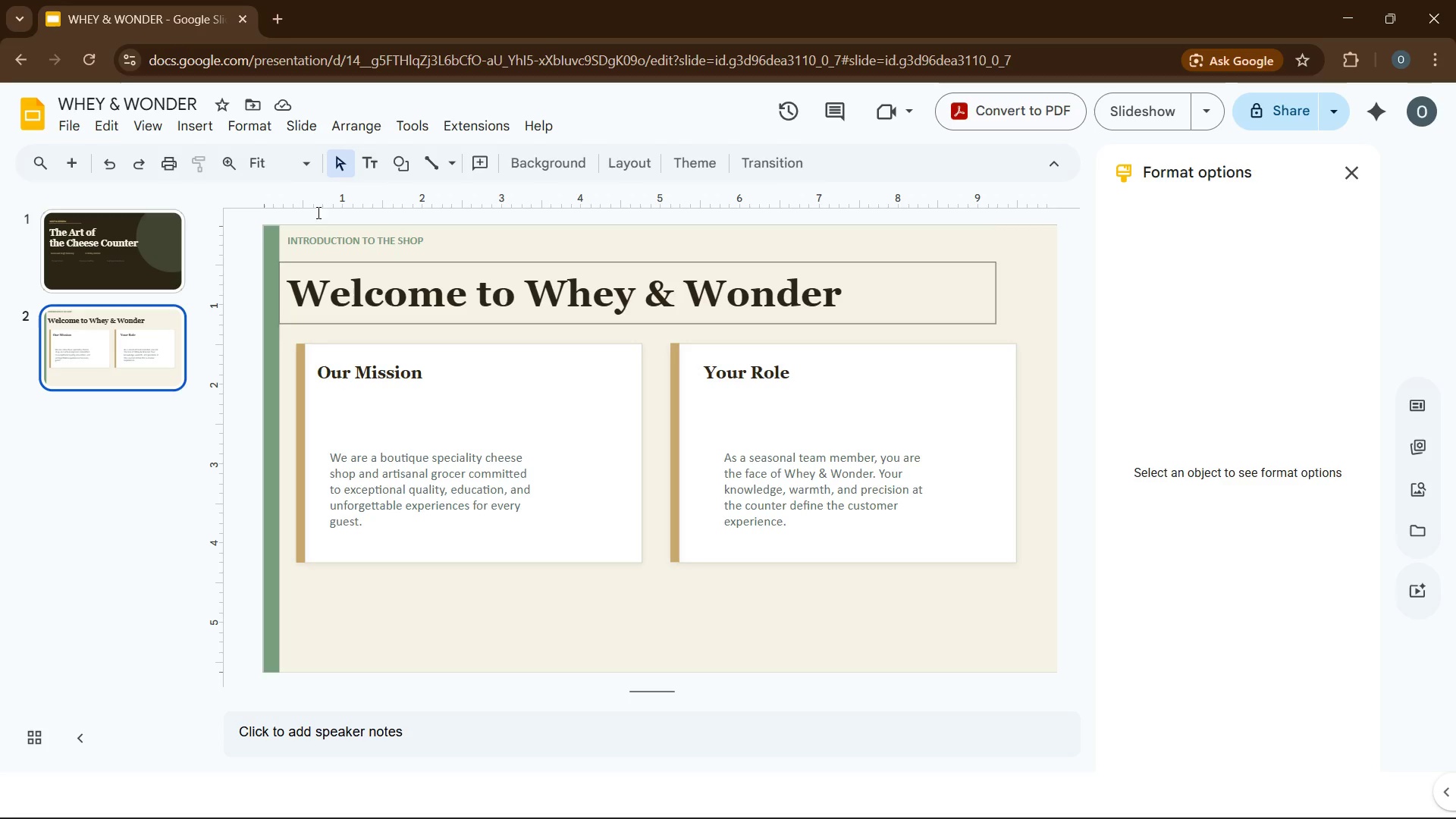 
left_click([199, 133])
 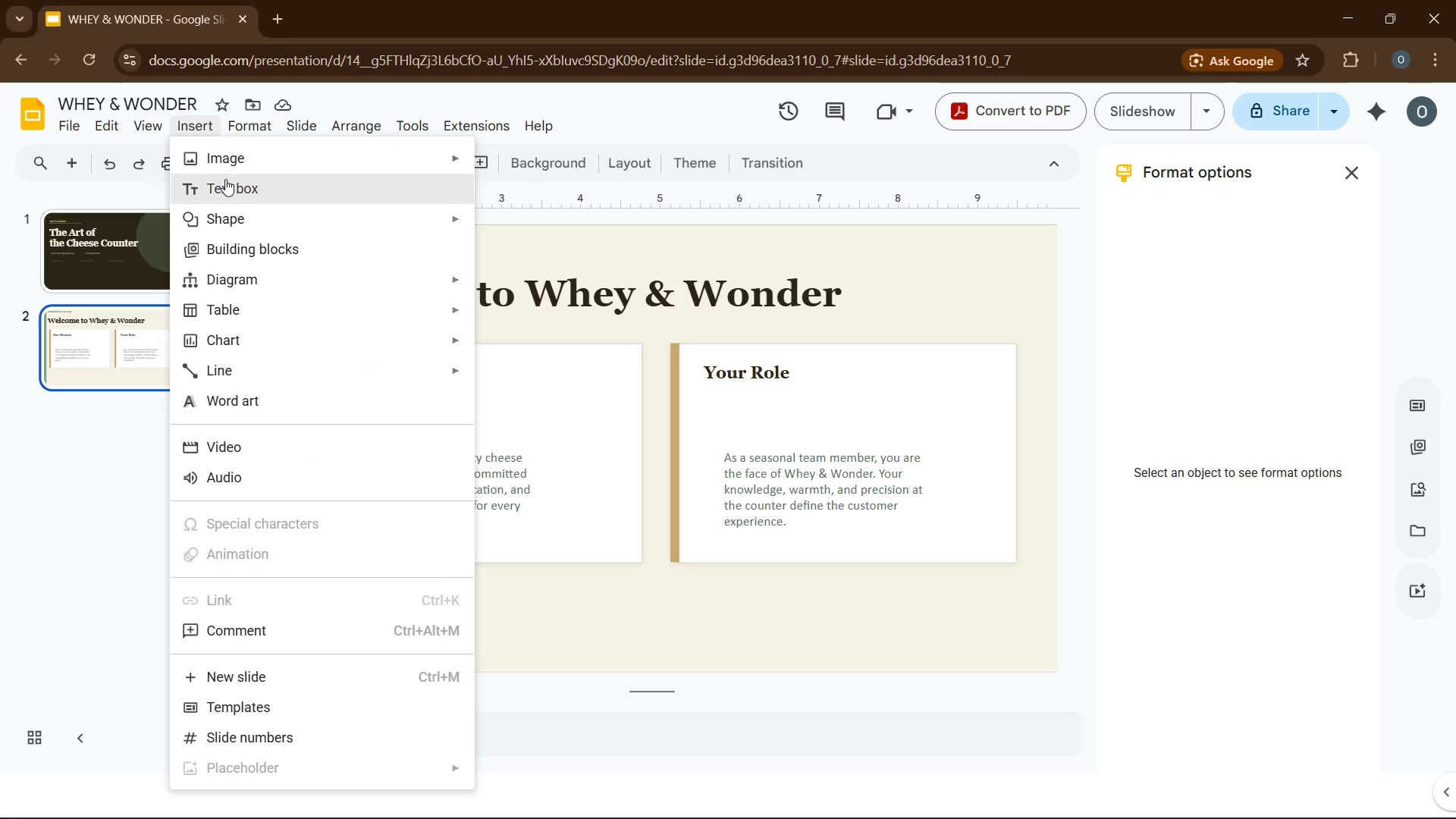 
left_click([225, 179])
 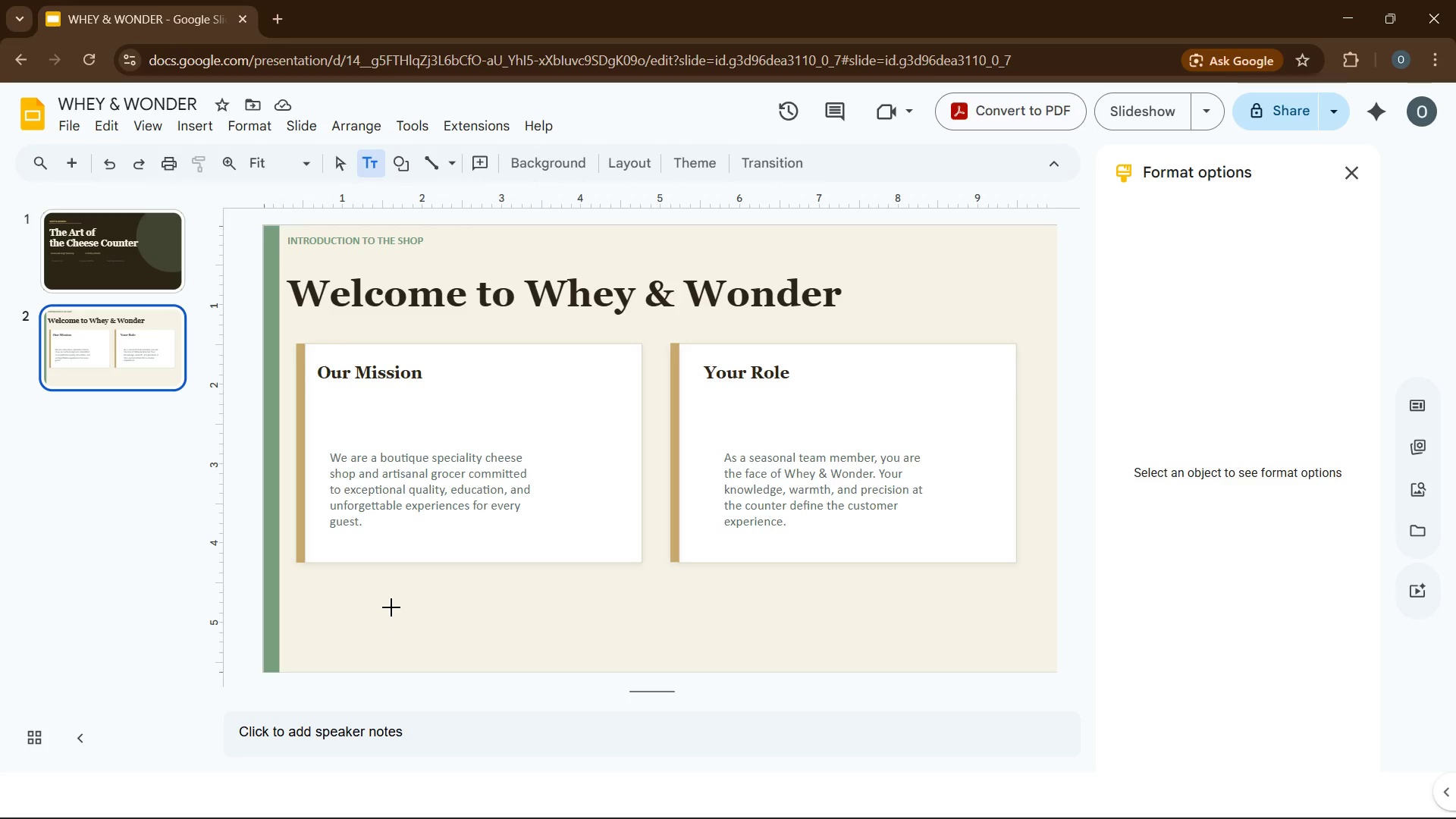 
left_click_drag(start_coordinate=[391, 607], to_coordinate=[973, 647])
 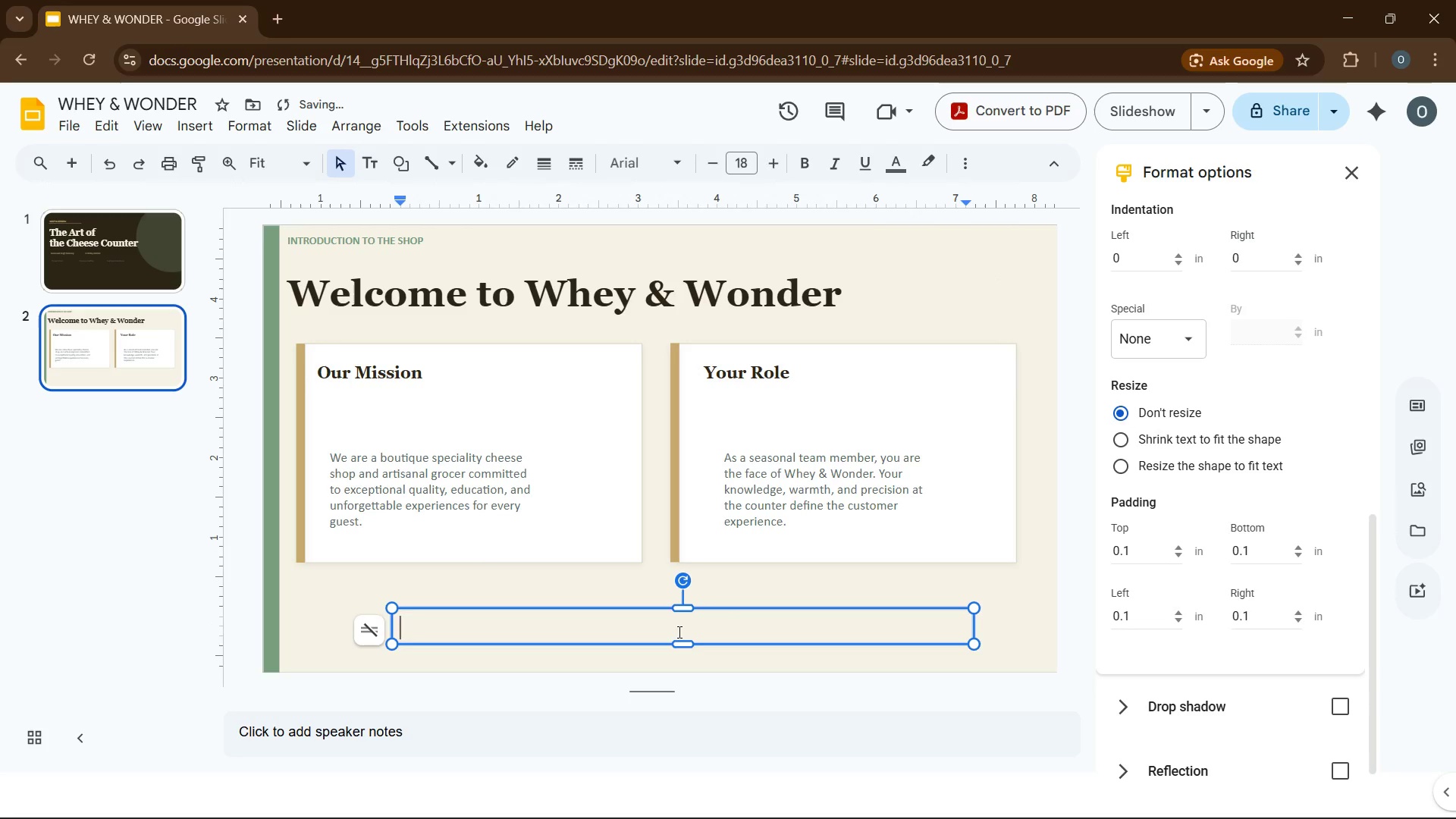 
type(every great cheese experience begins with great people)
 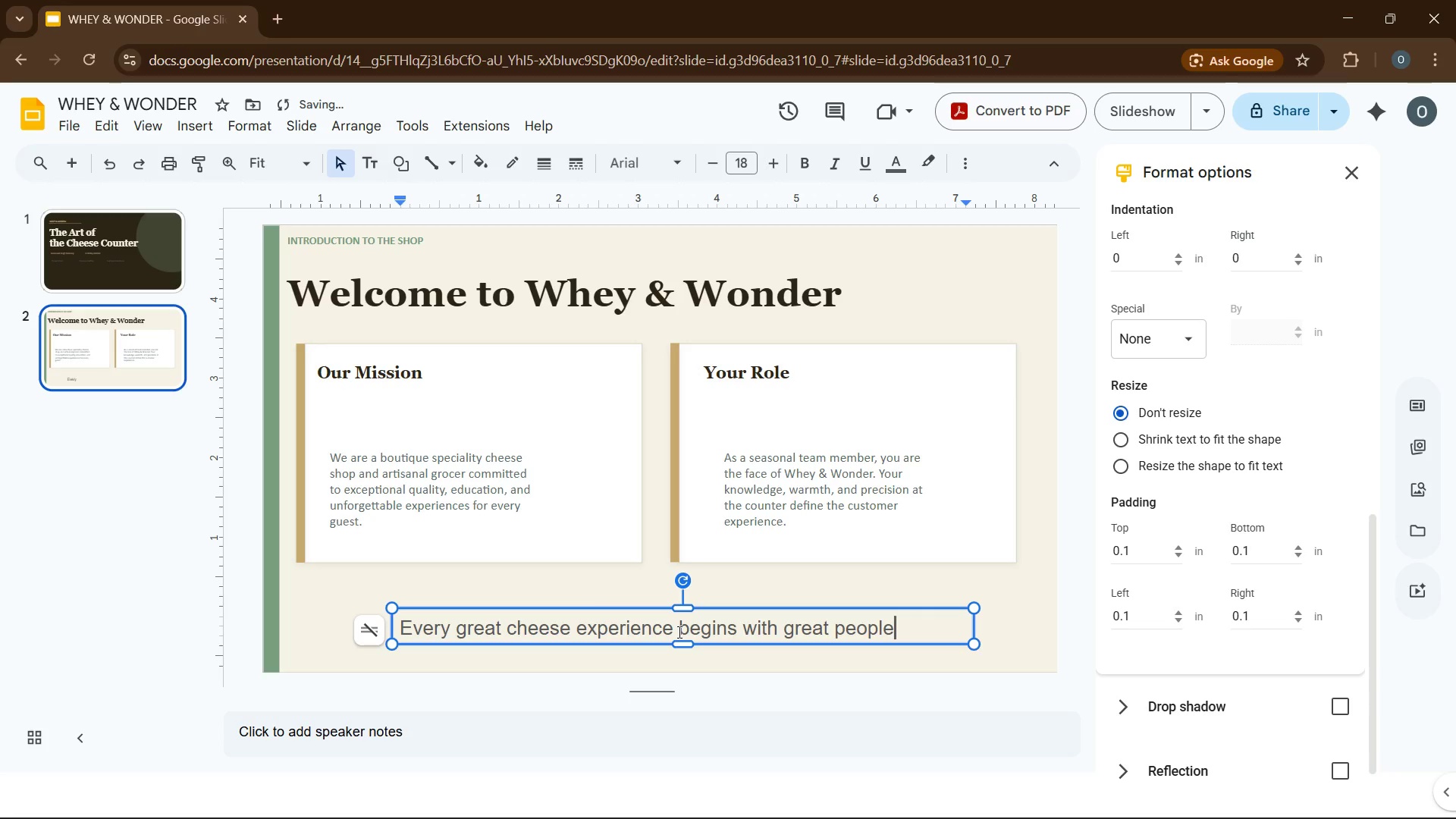 
key(Control+A)
 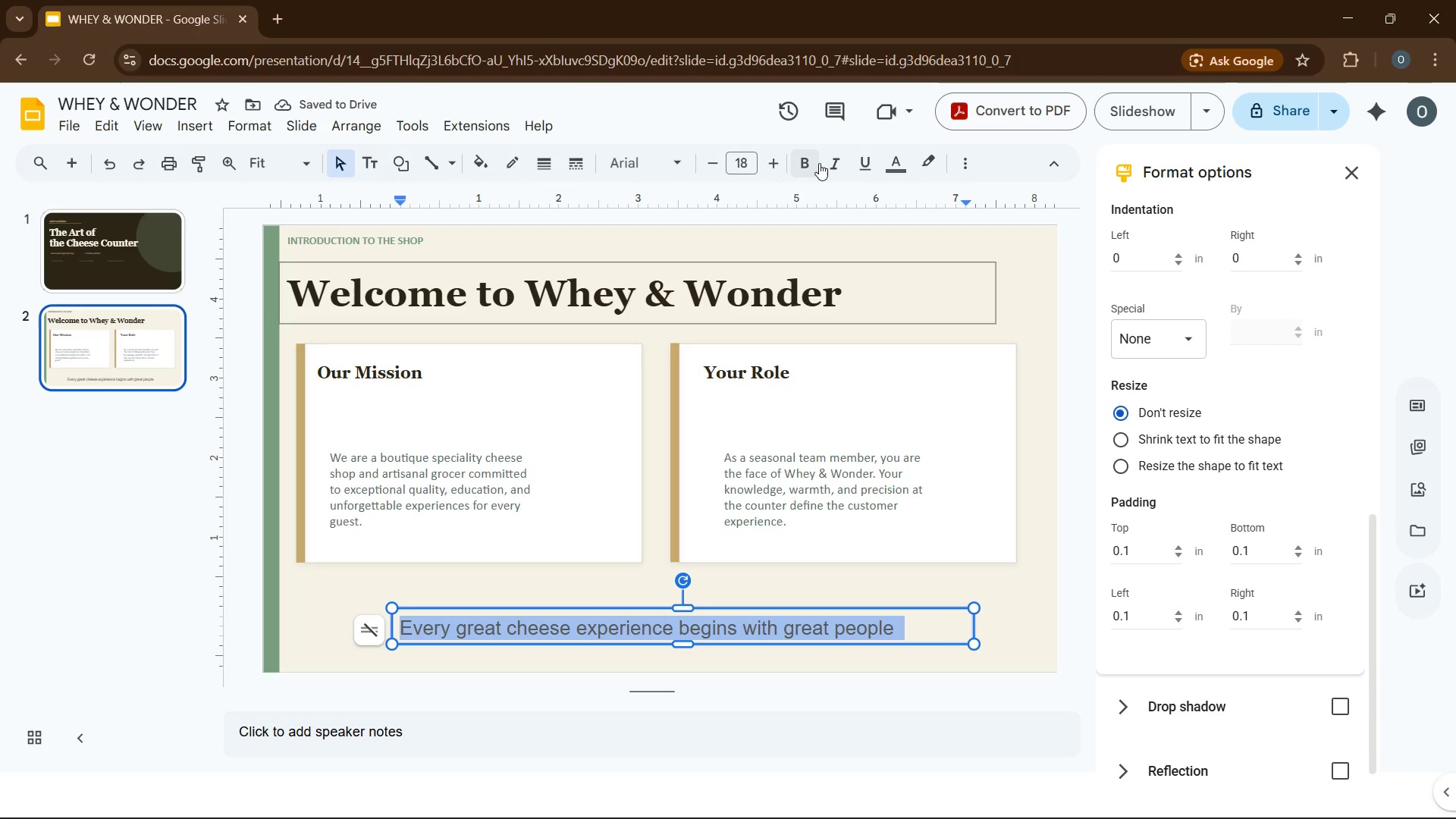 
left_click([832, 165])
 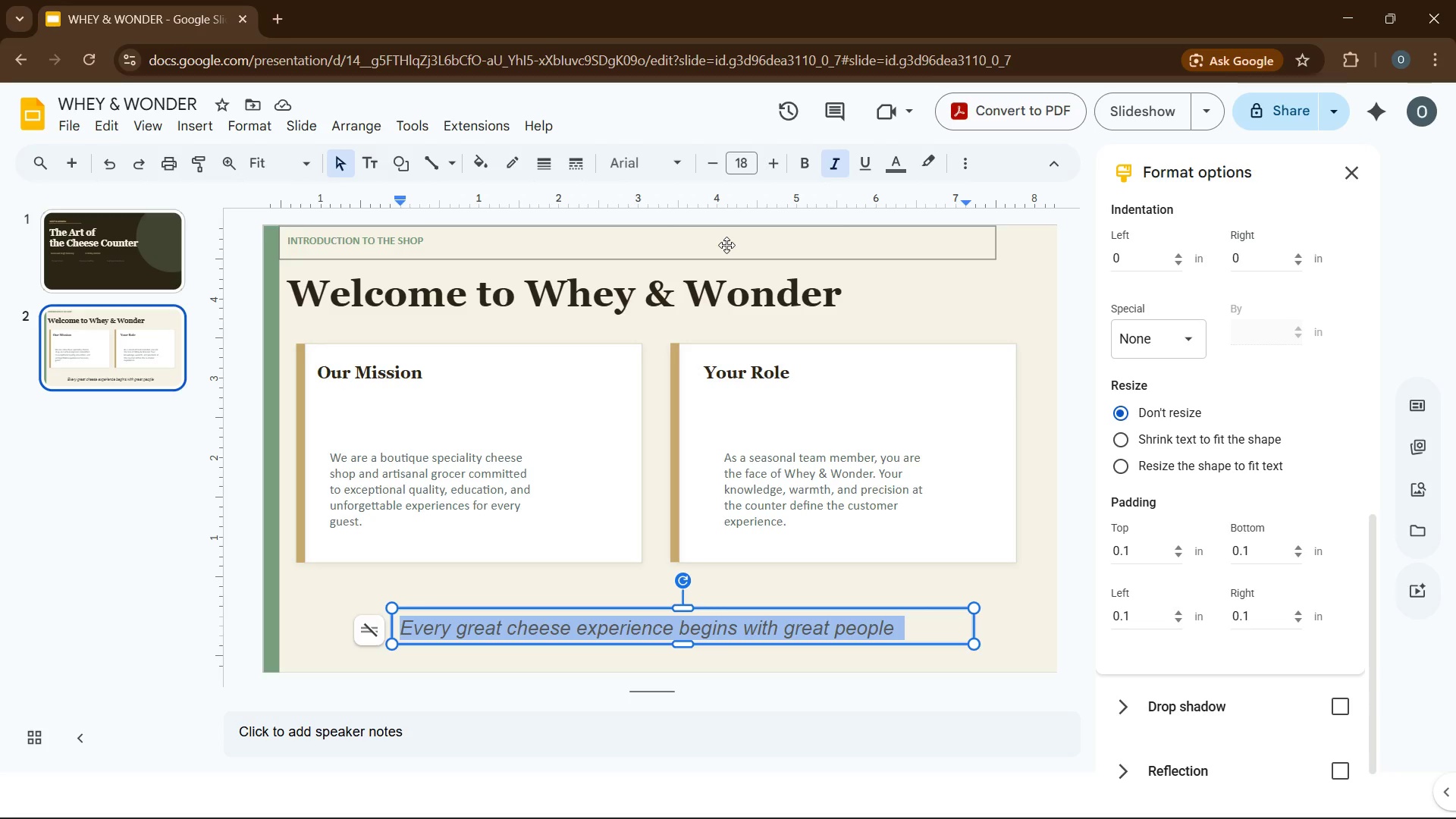 
wait(13.66)
 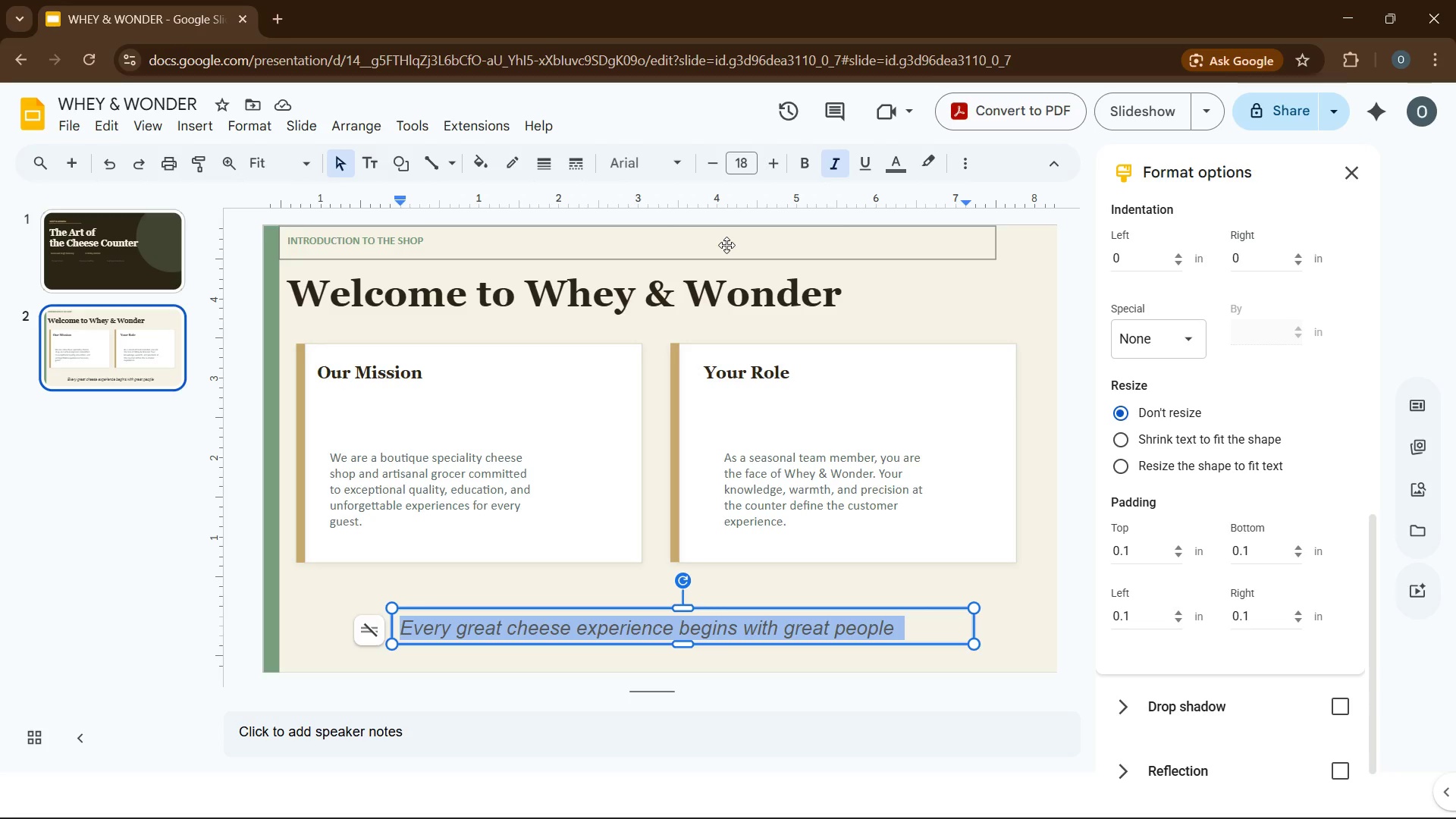 
left_click([885, 169])
 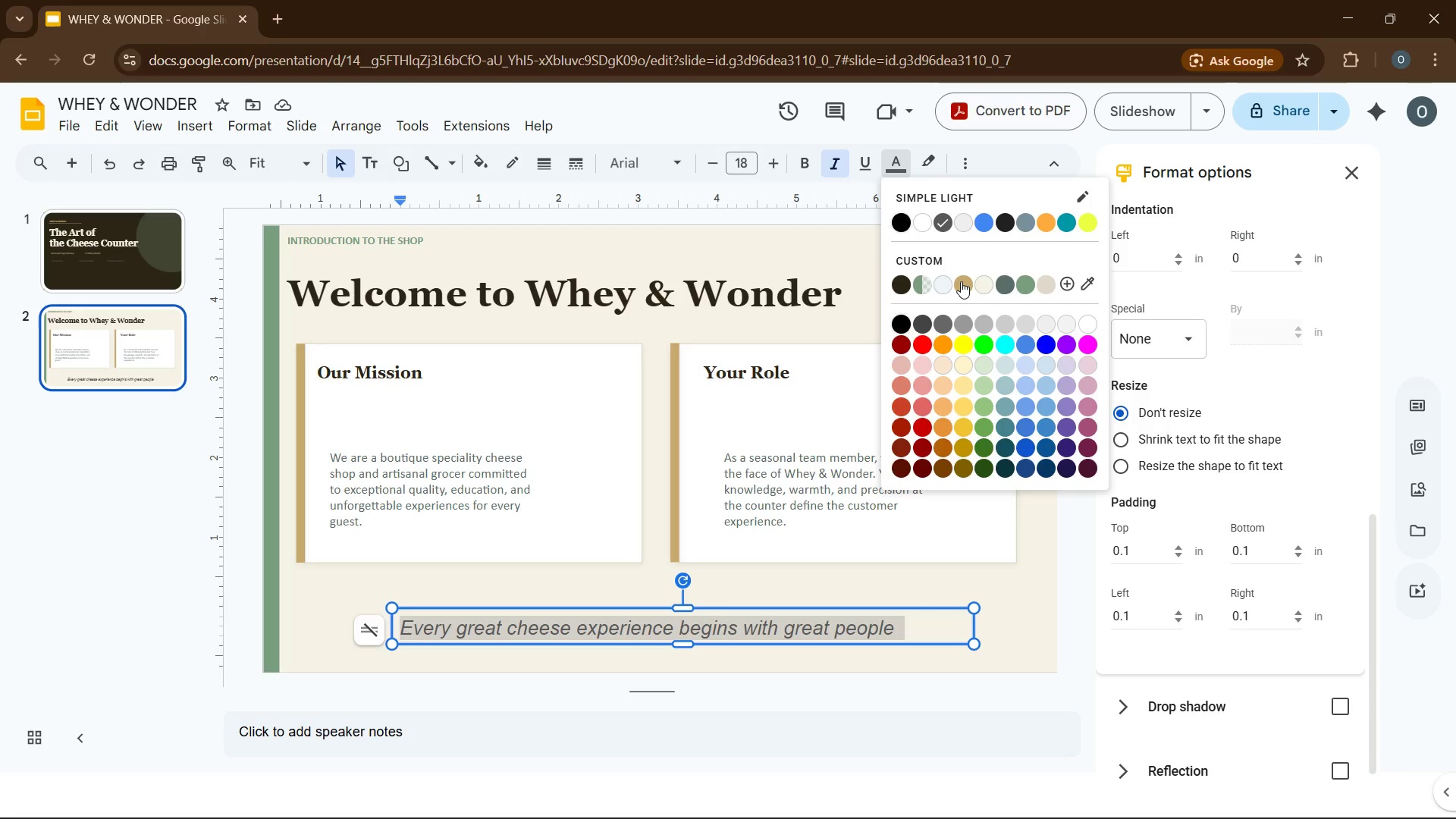 
wait(6.0)
 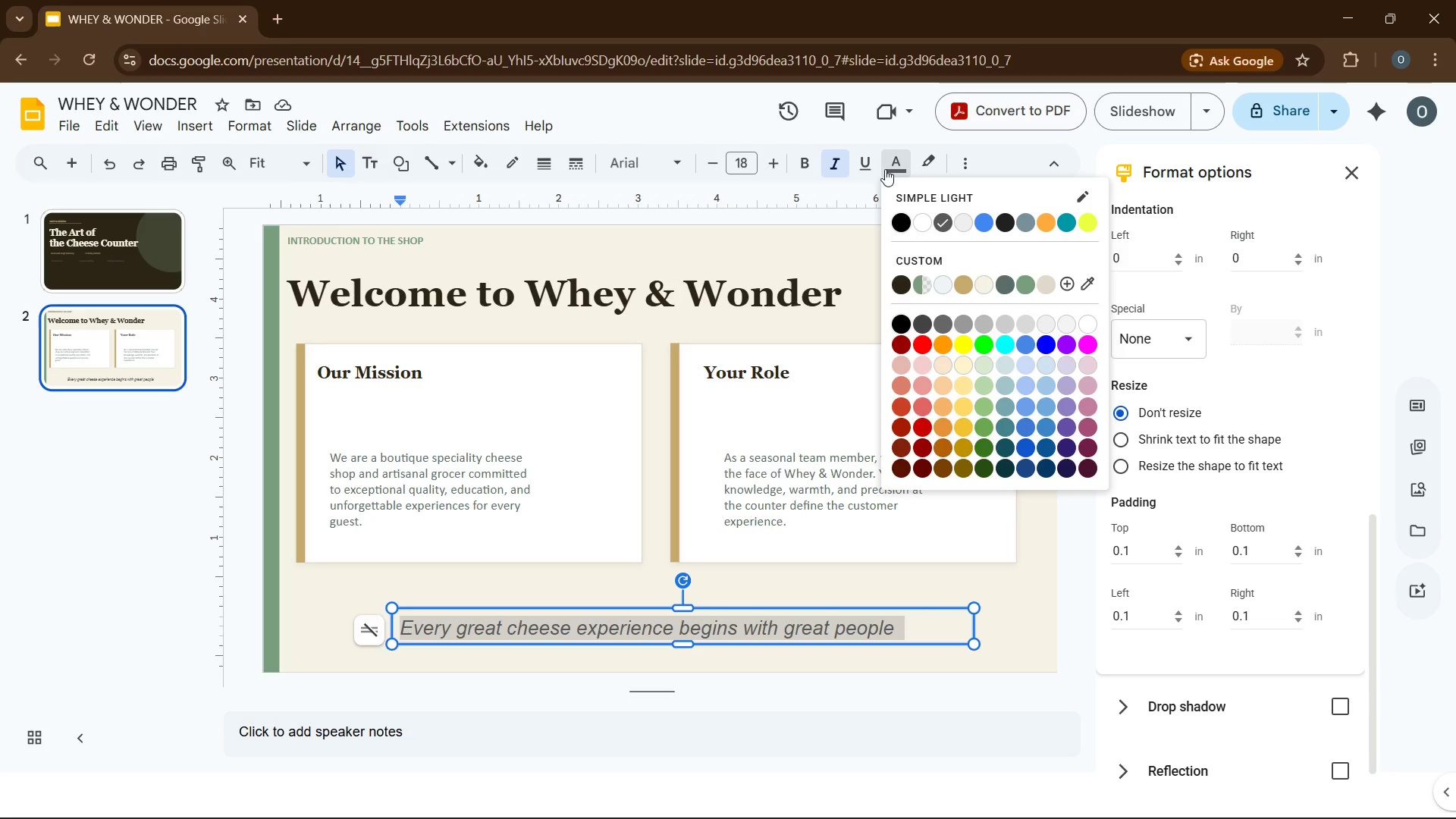 
left_click([961, 281])
 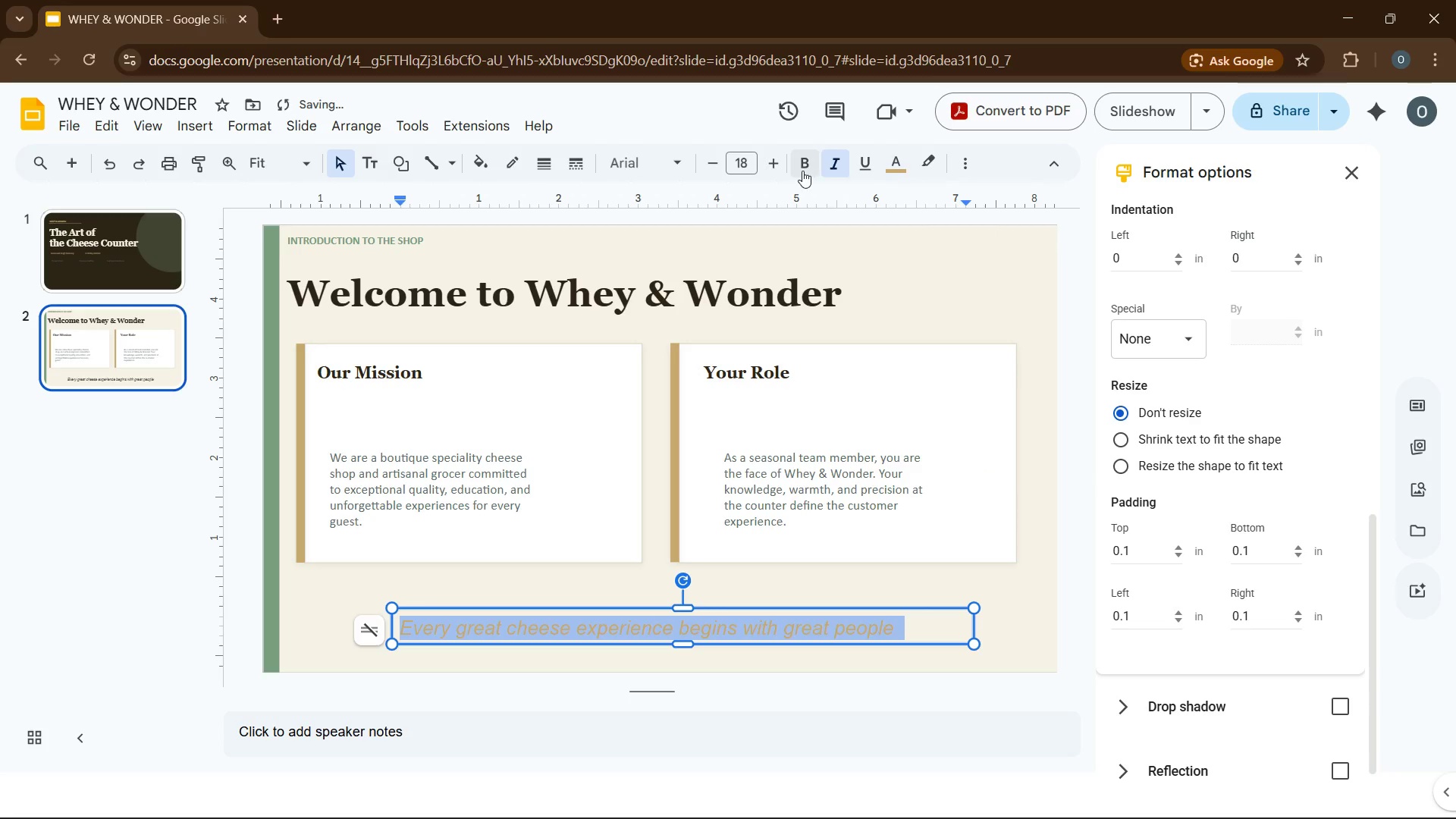 
mouse_move([717, 168])
 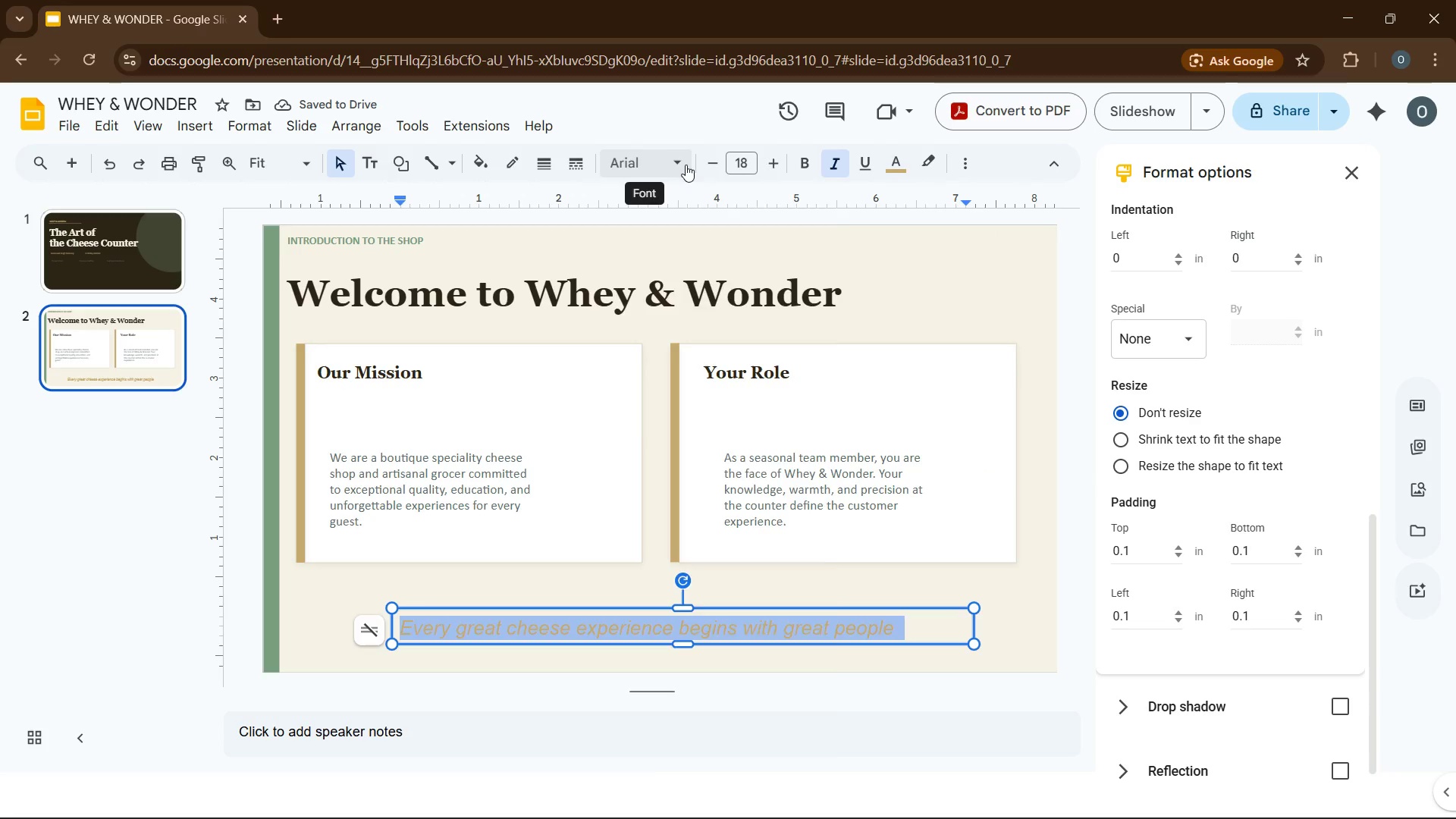 
left_click([686, 165])
 